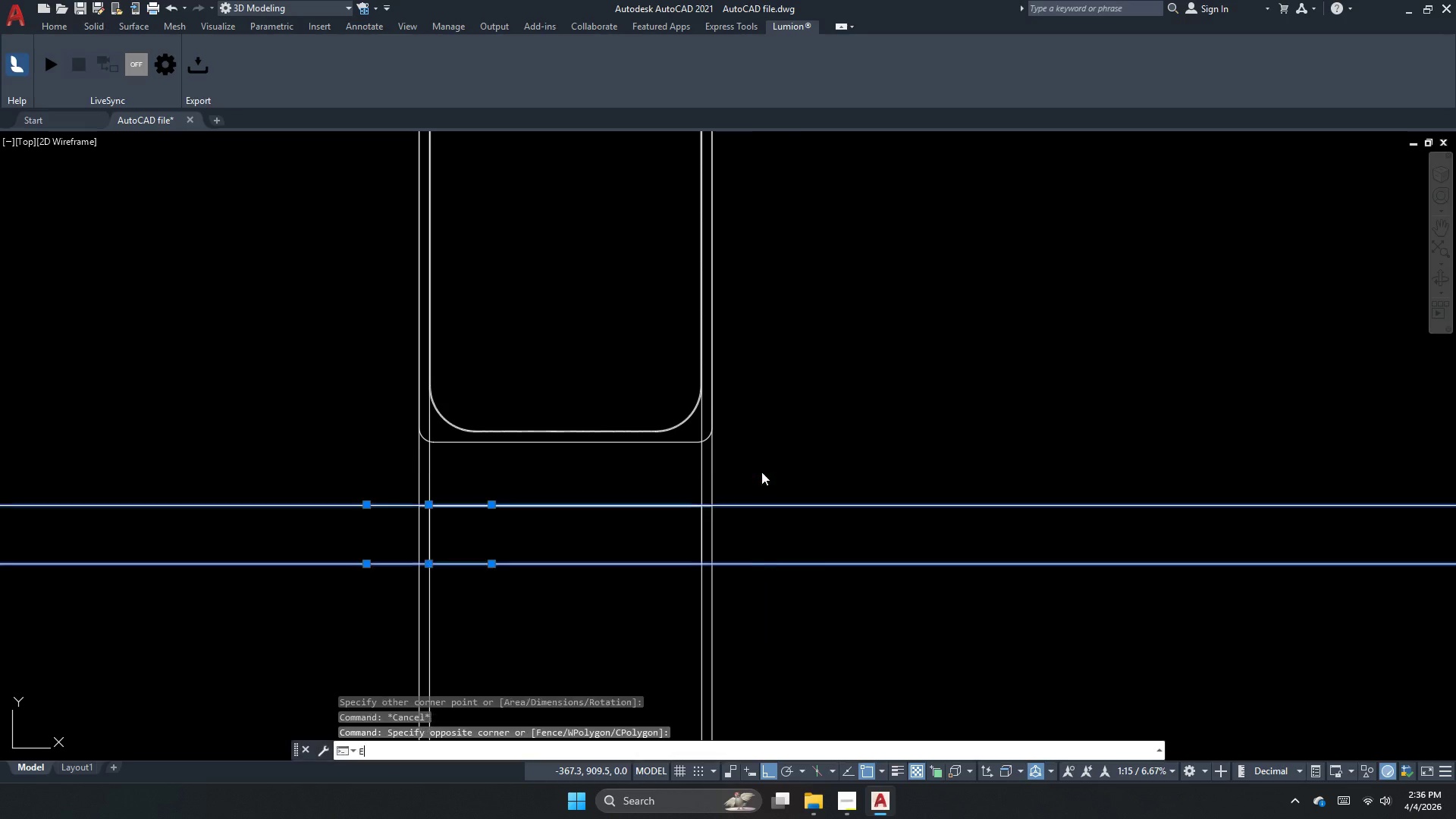 
key(Space)
 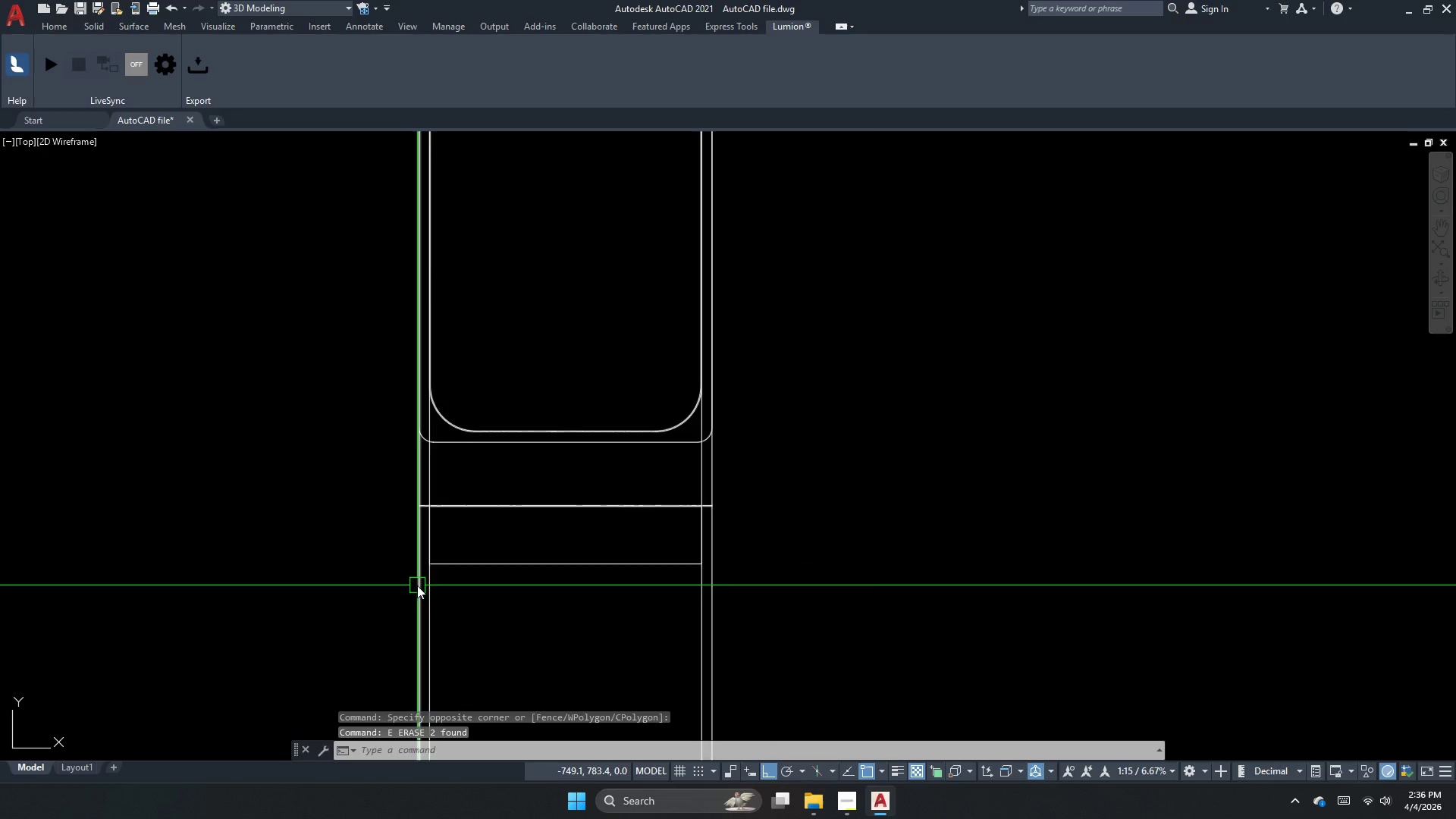 
key(Escape)
 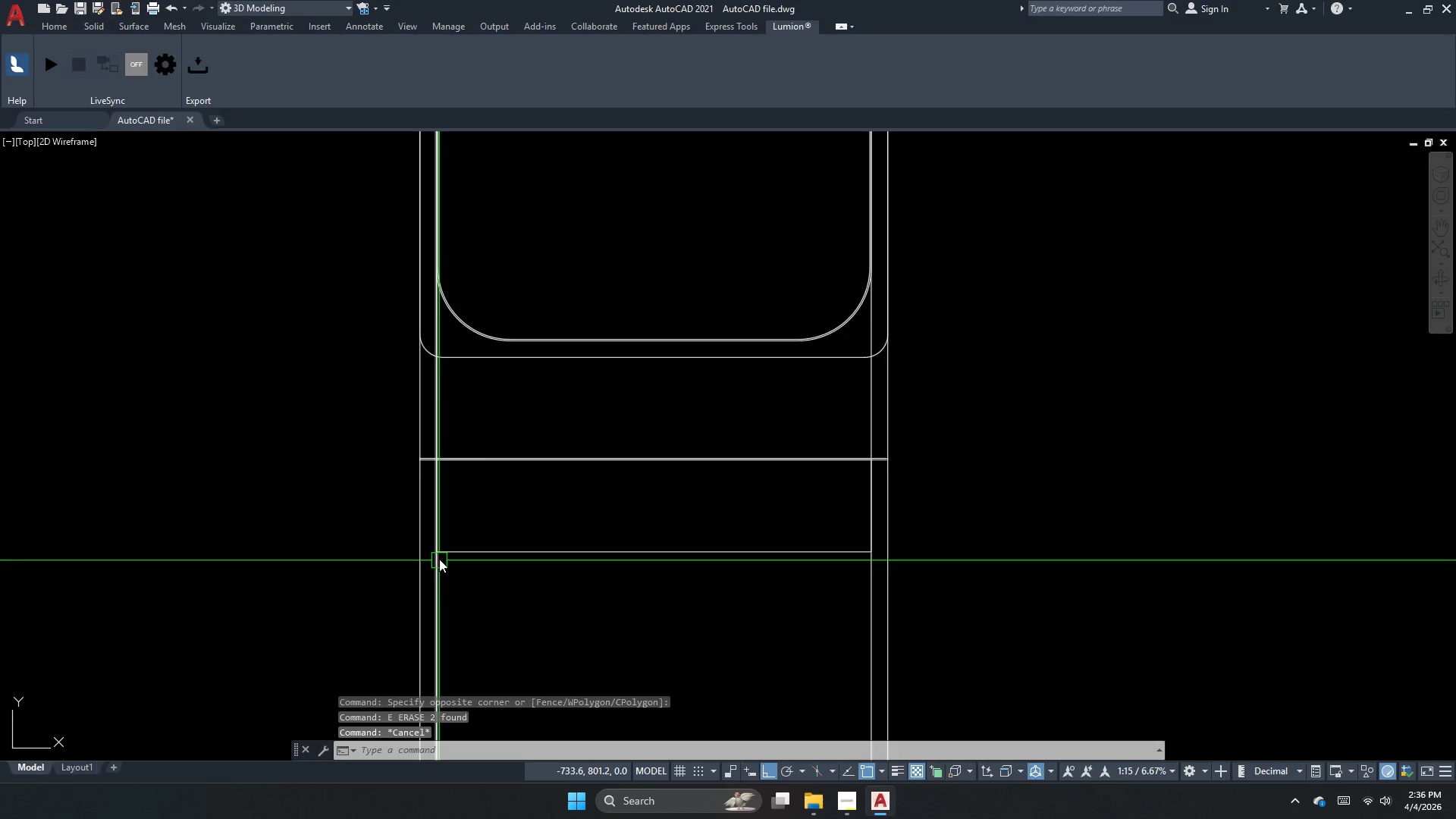 
key(Escape)
 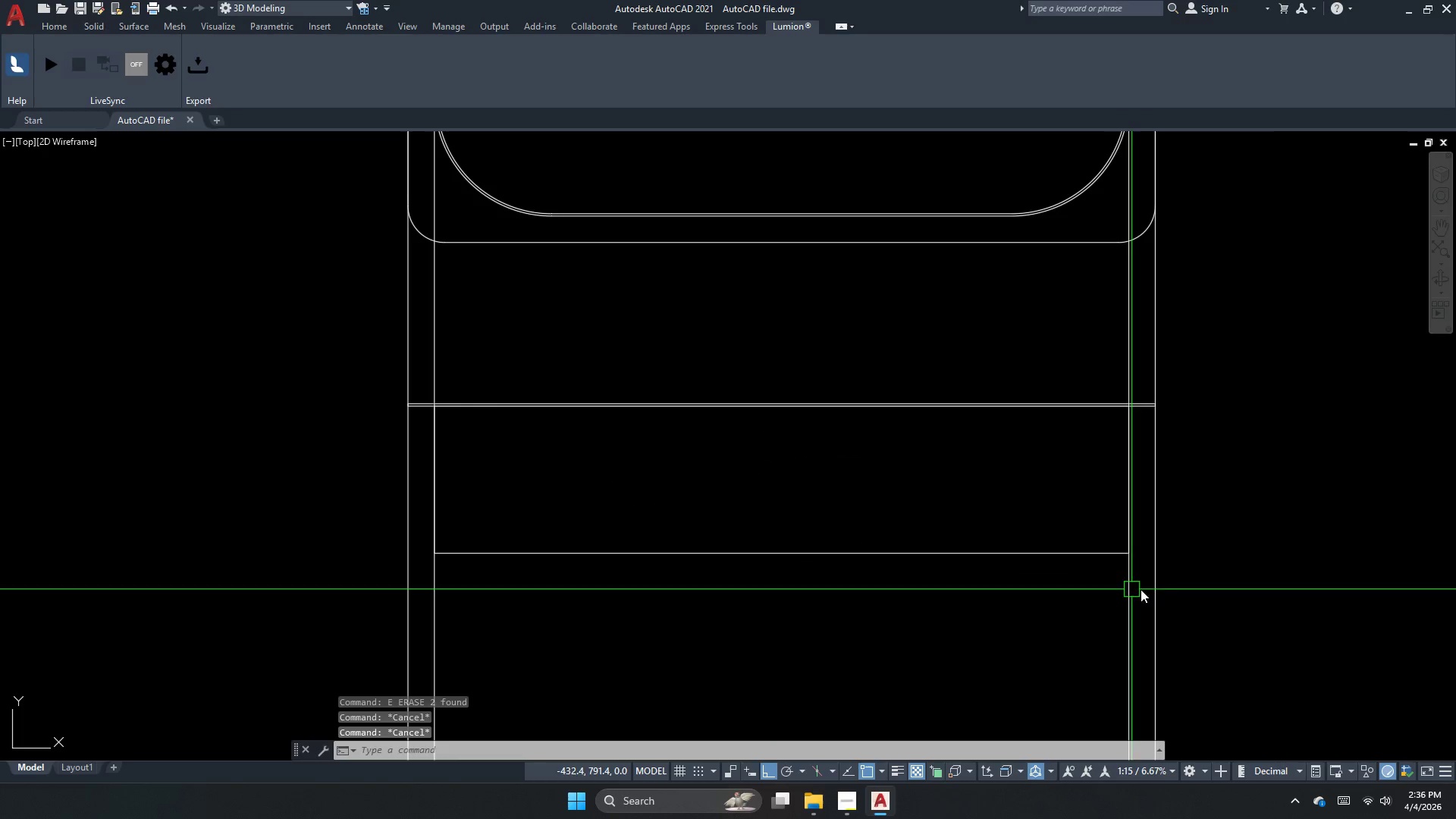 
scroll: coordinate [440, 551], scroll_direction: up, amount: 2.0
 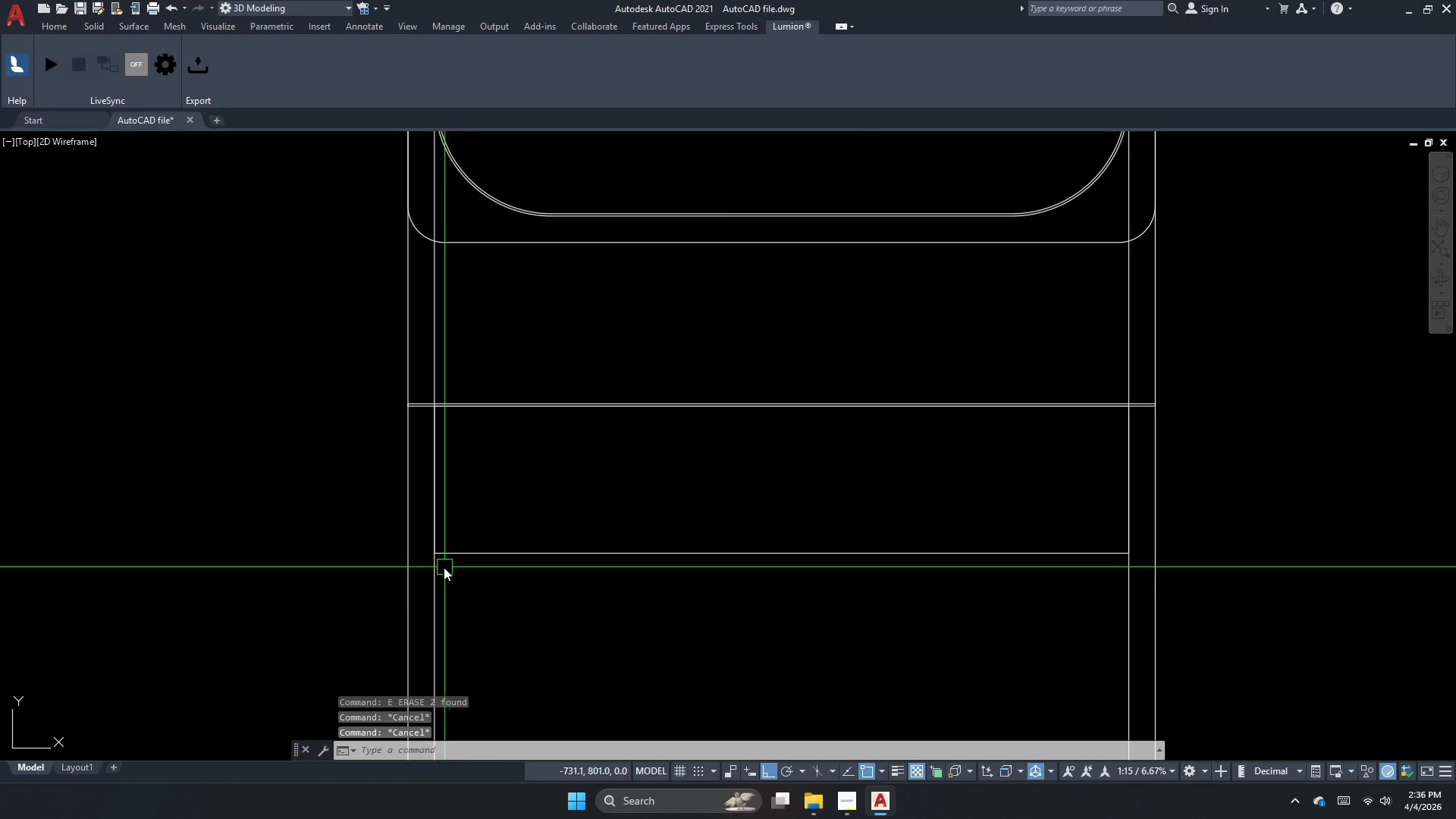 
left_click_drag(start_coordinate=[1263, 619], to_coordinate=[1134, 620])
 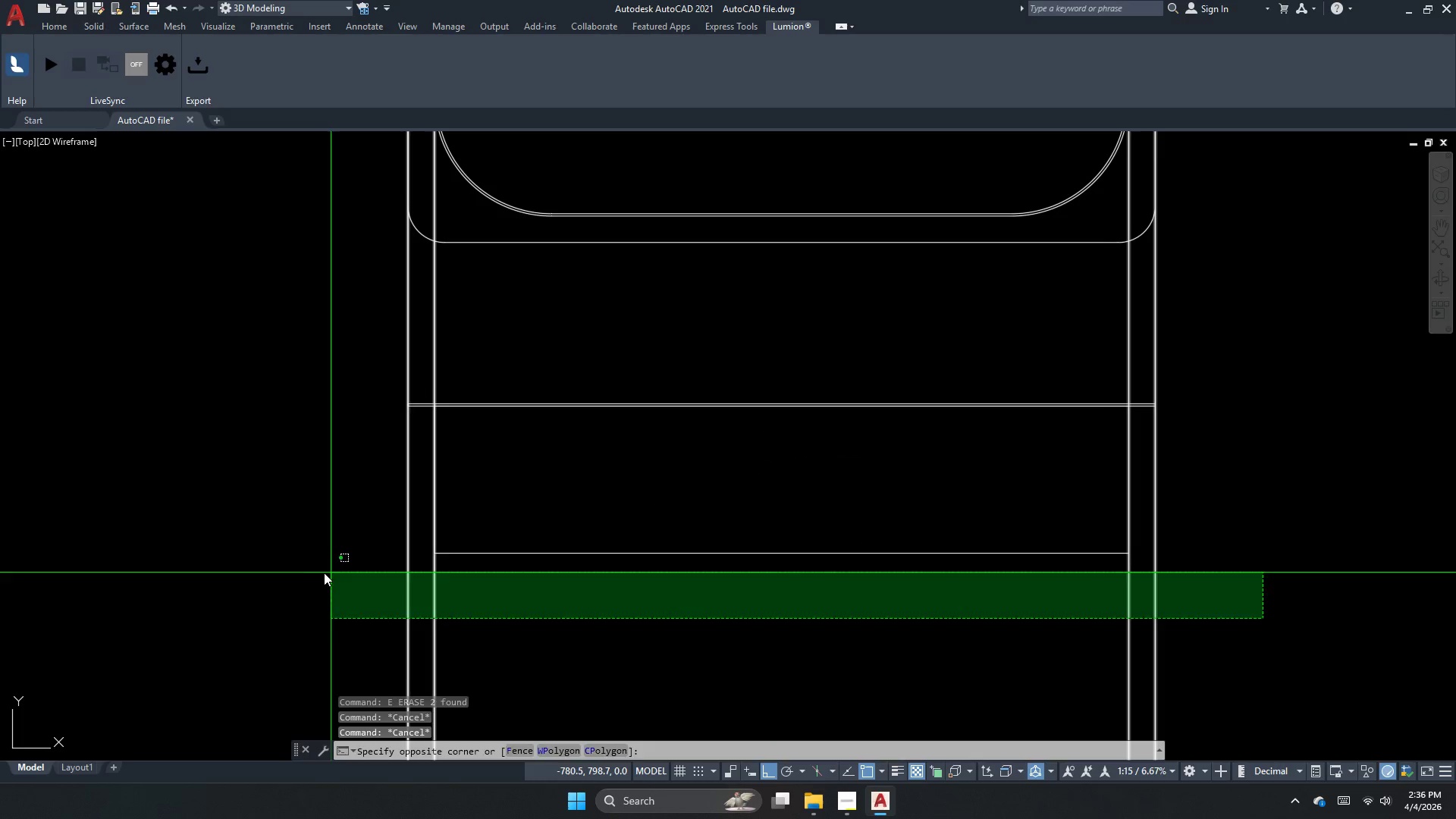 
left_click_drag(start_coordinate=[312, 573], to_coordinate=[306, 573])
 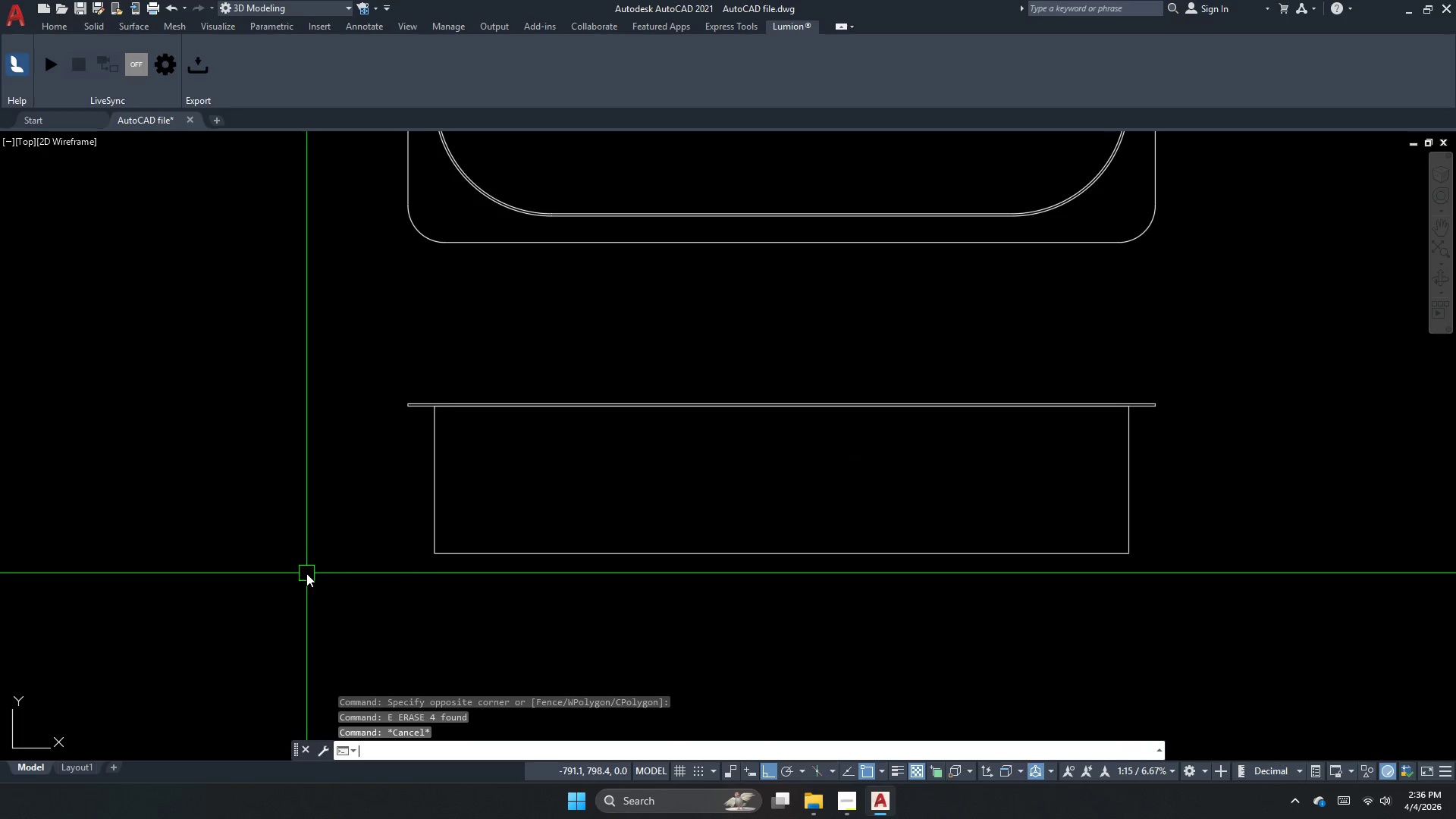 
key(E)
 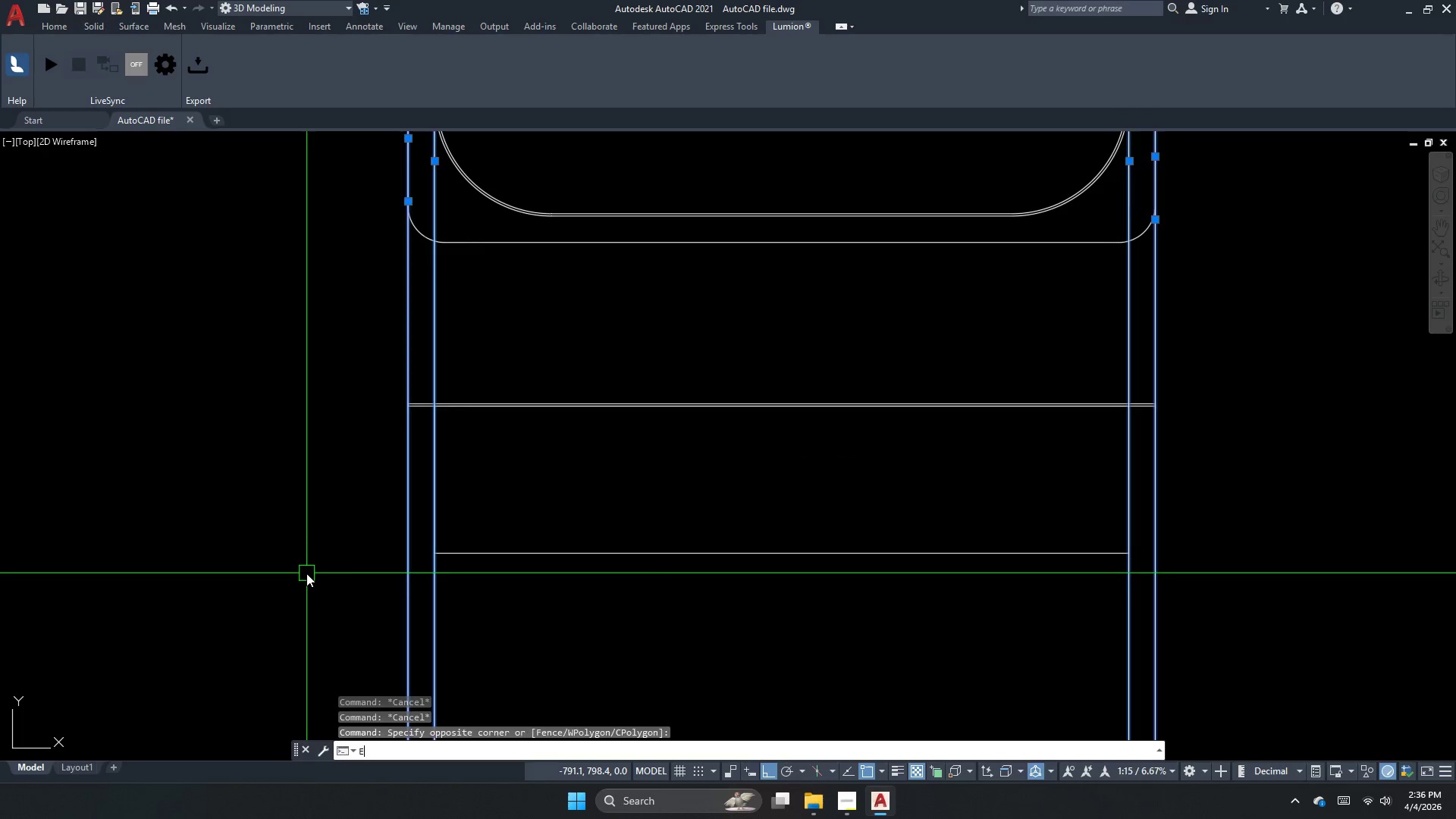 
key(Space)
 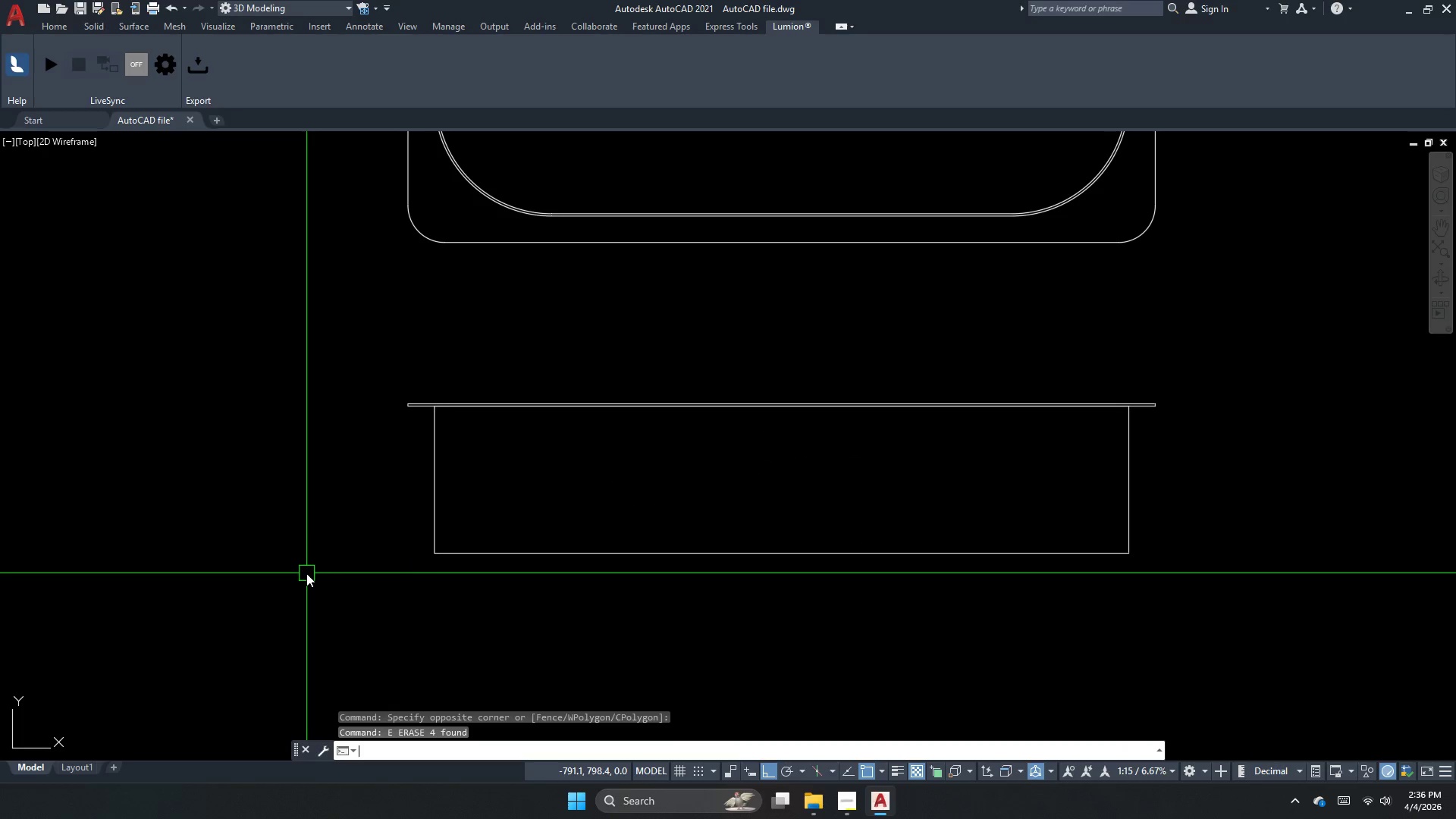 
key(Escape)
 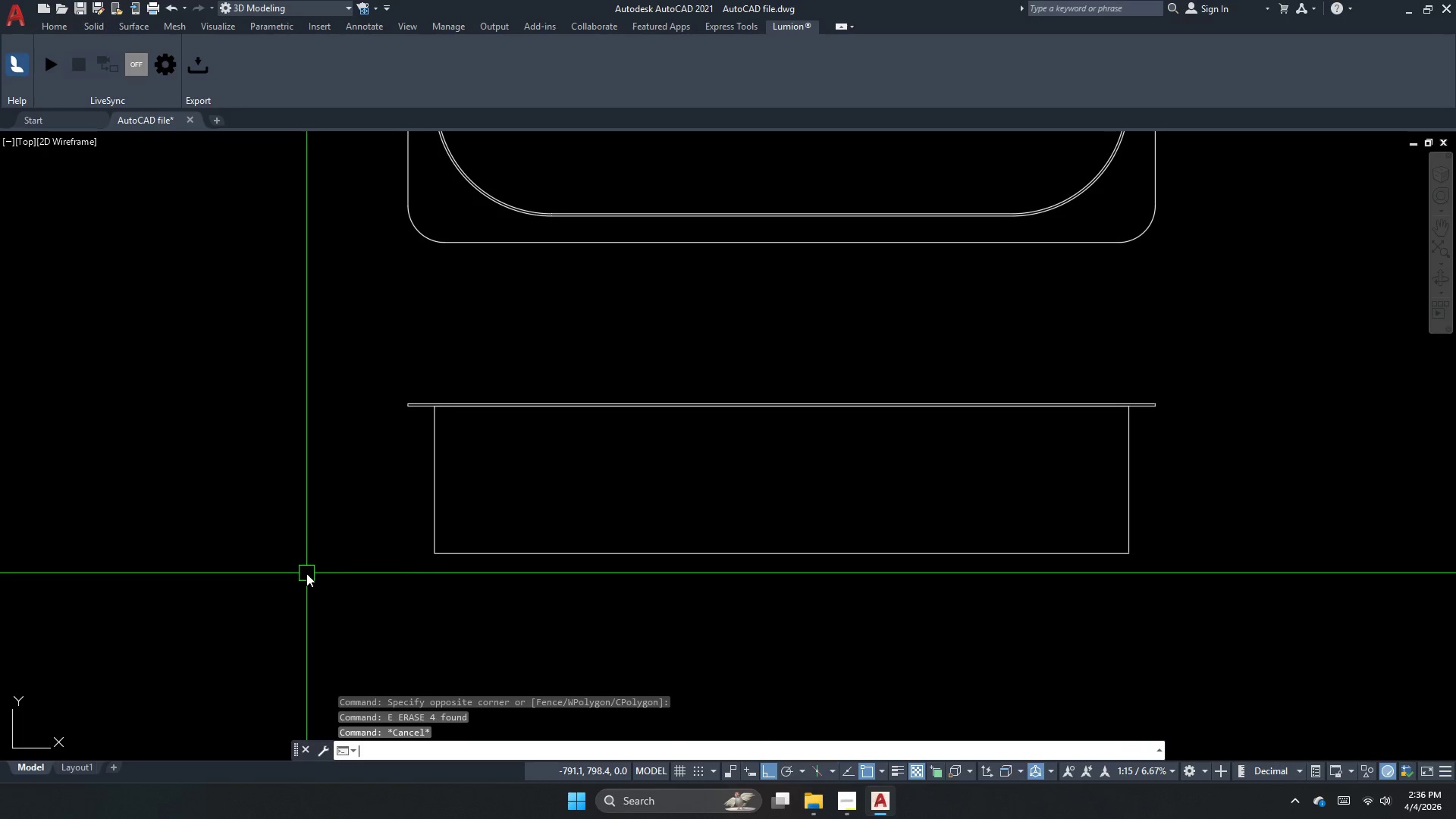 
key(Escape)
 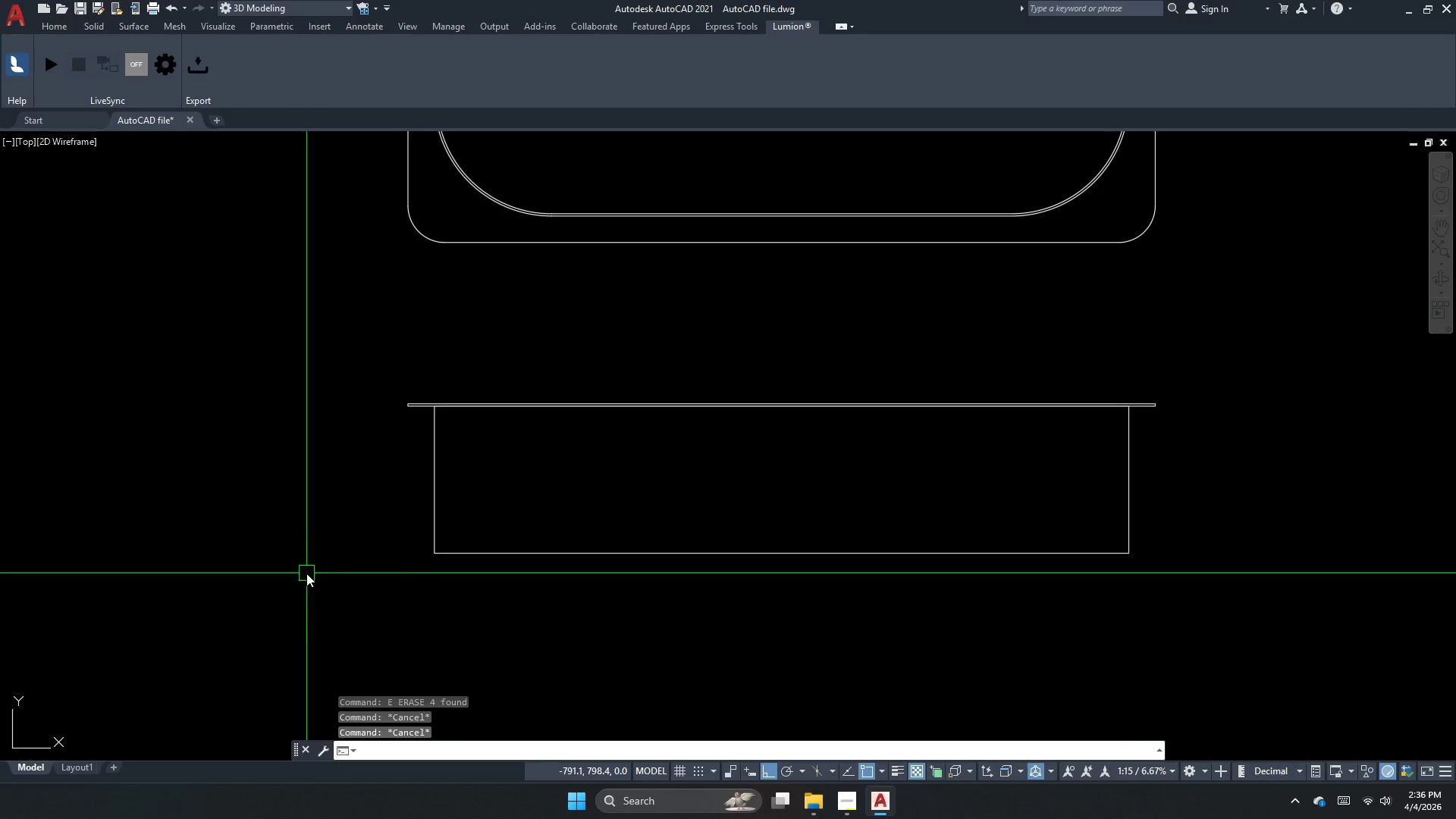 
key(F)
 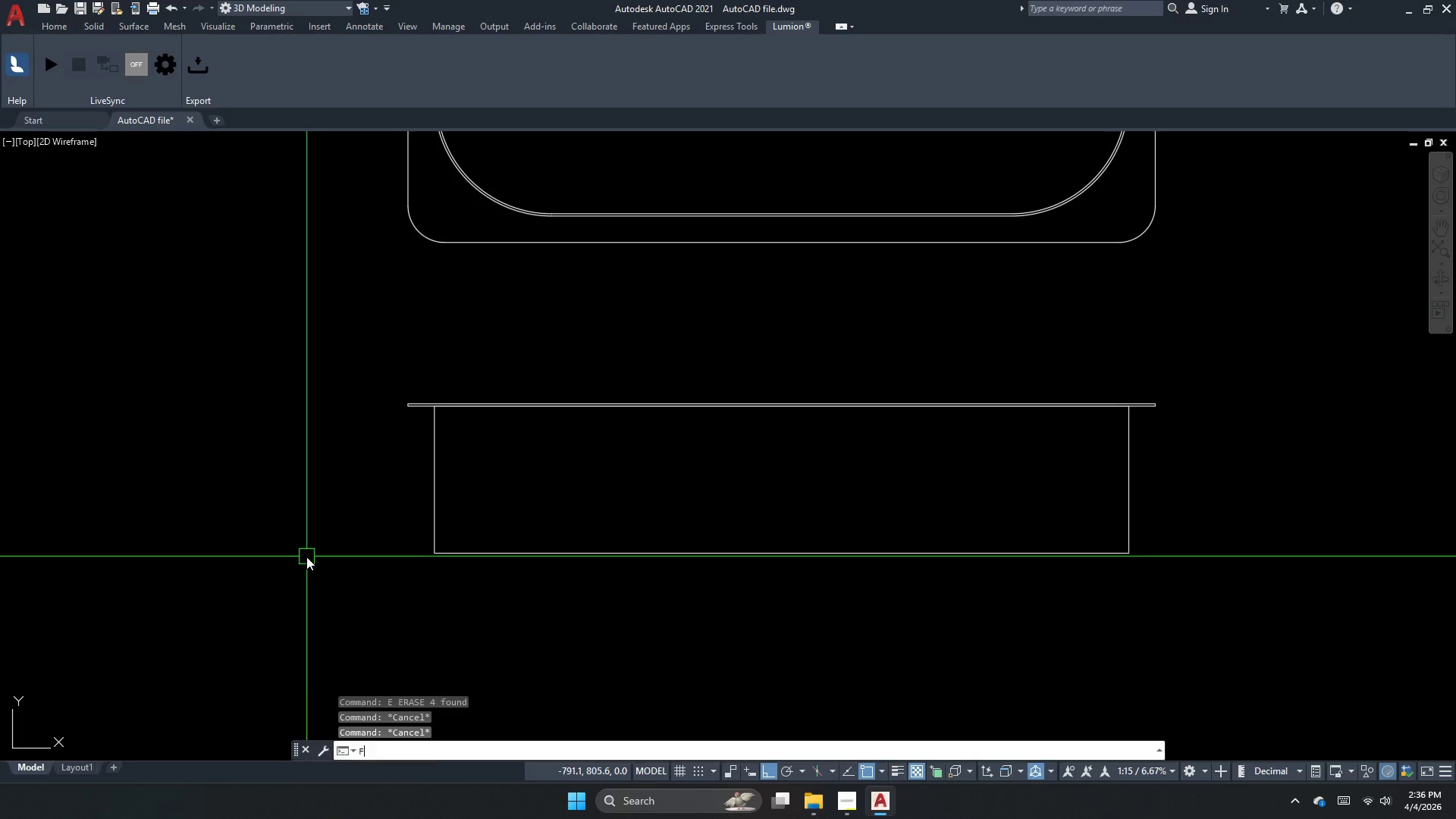 
key(Space)
 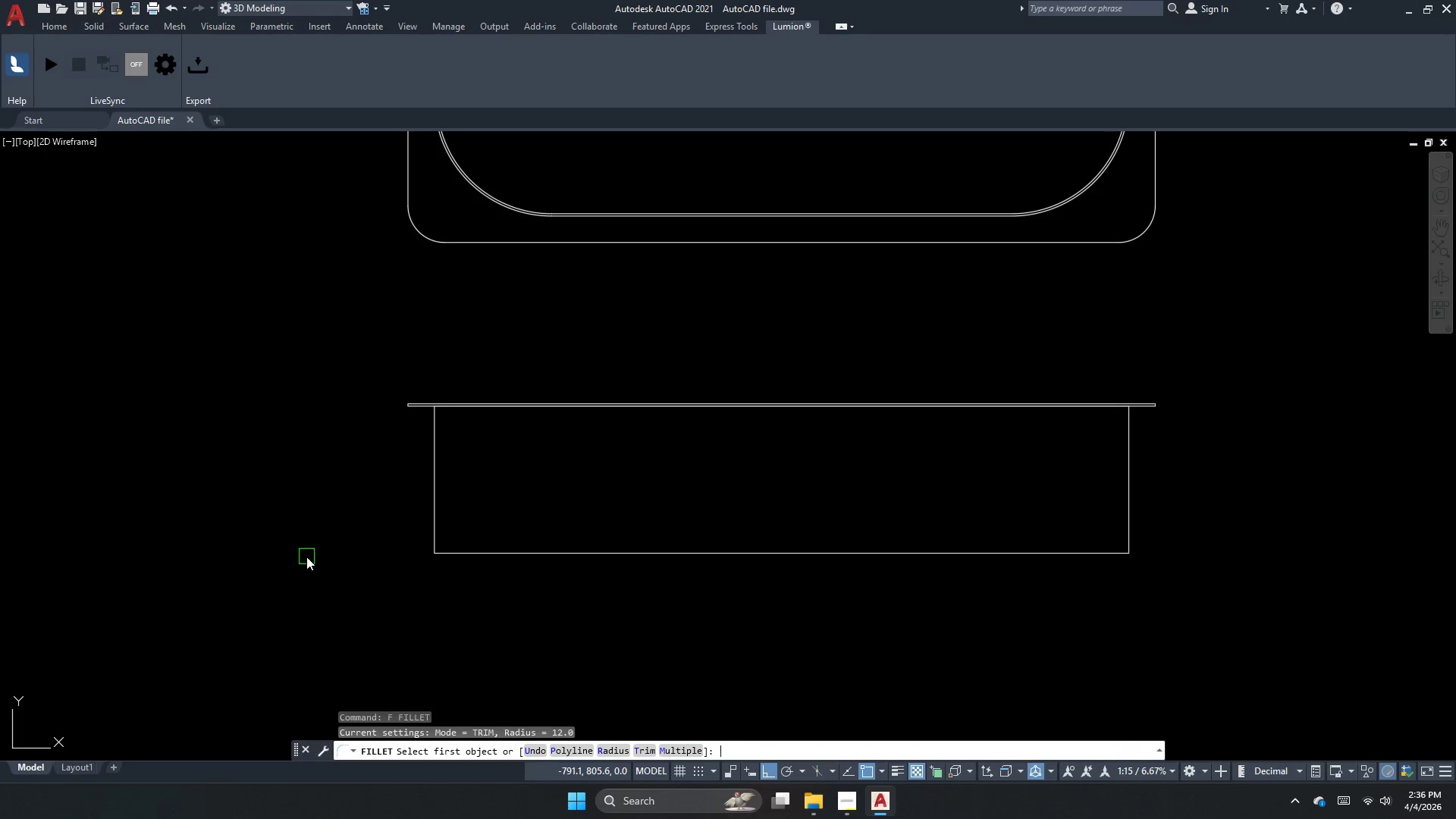 
key(R)
 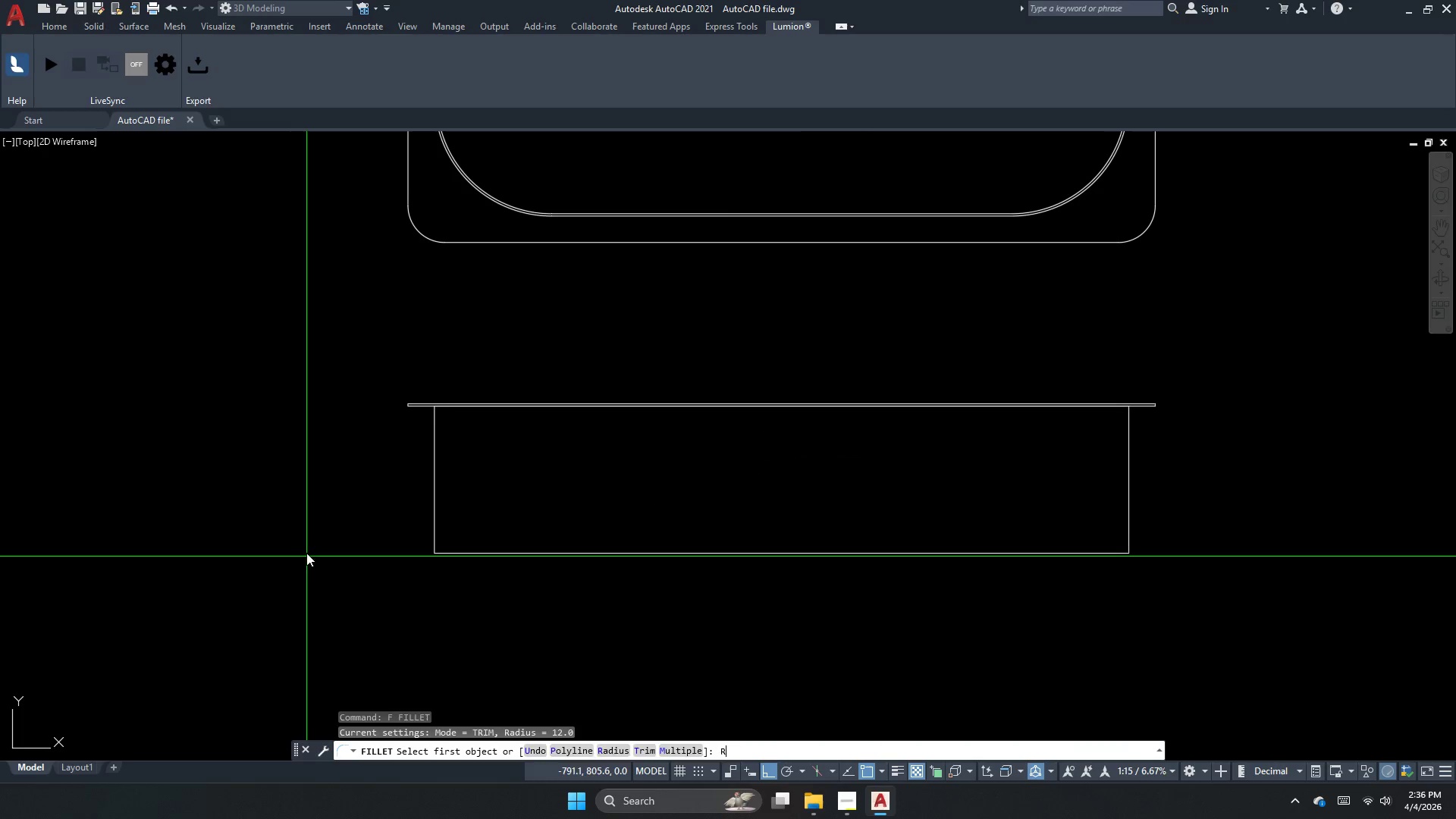 
key(Space)
 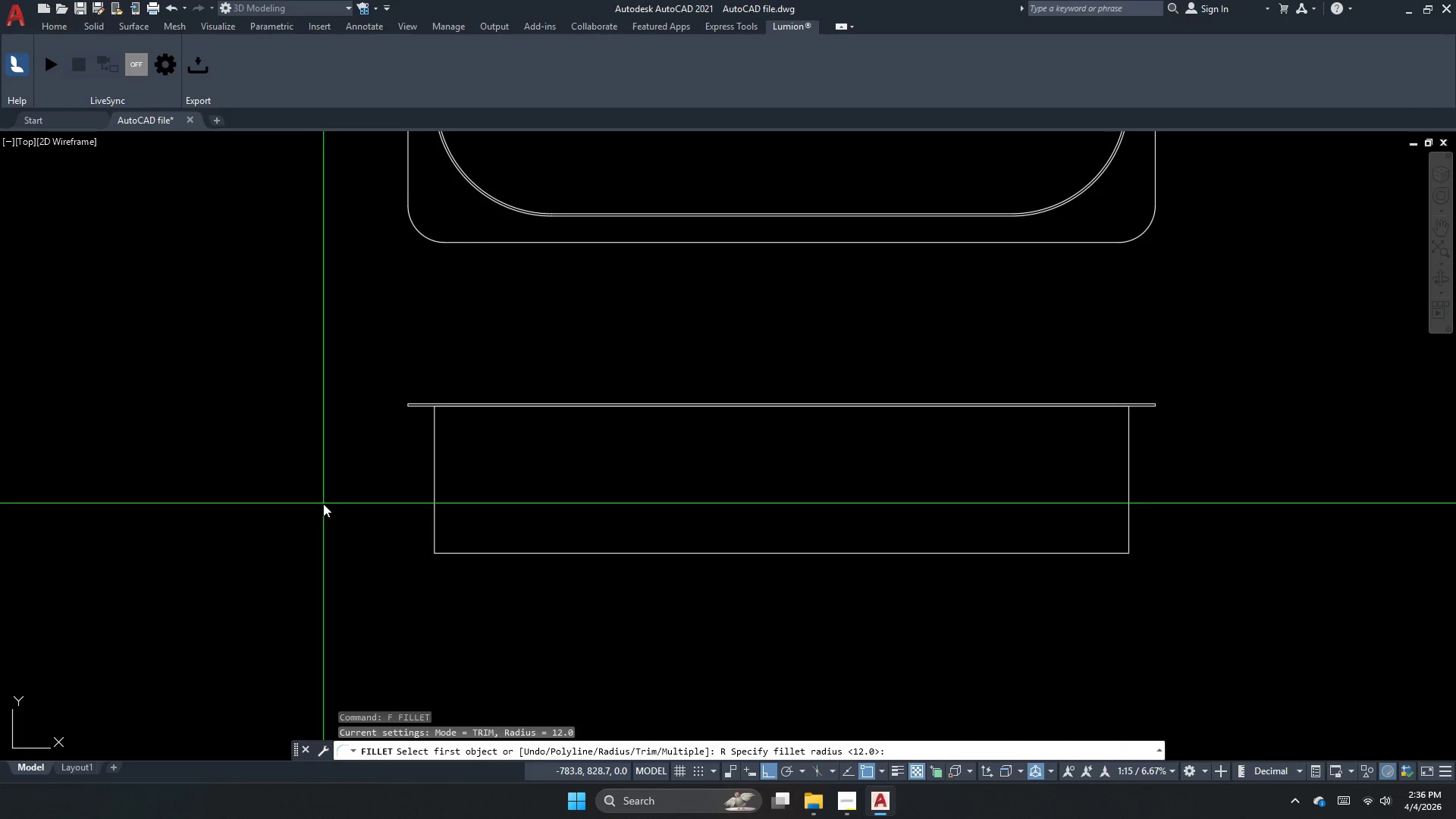 
key(Numpad1)
 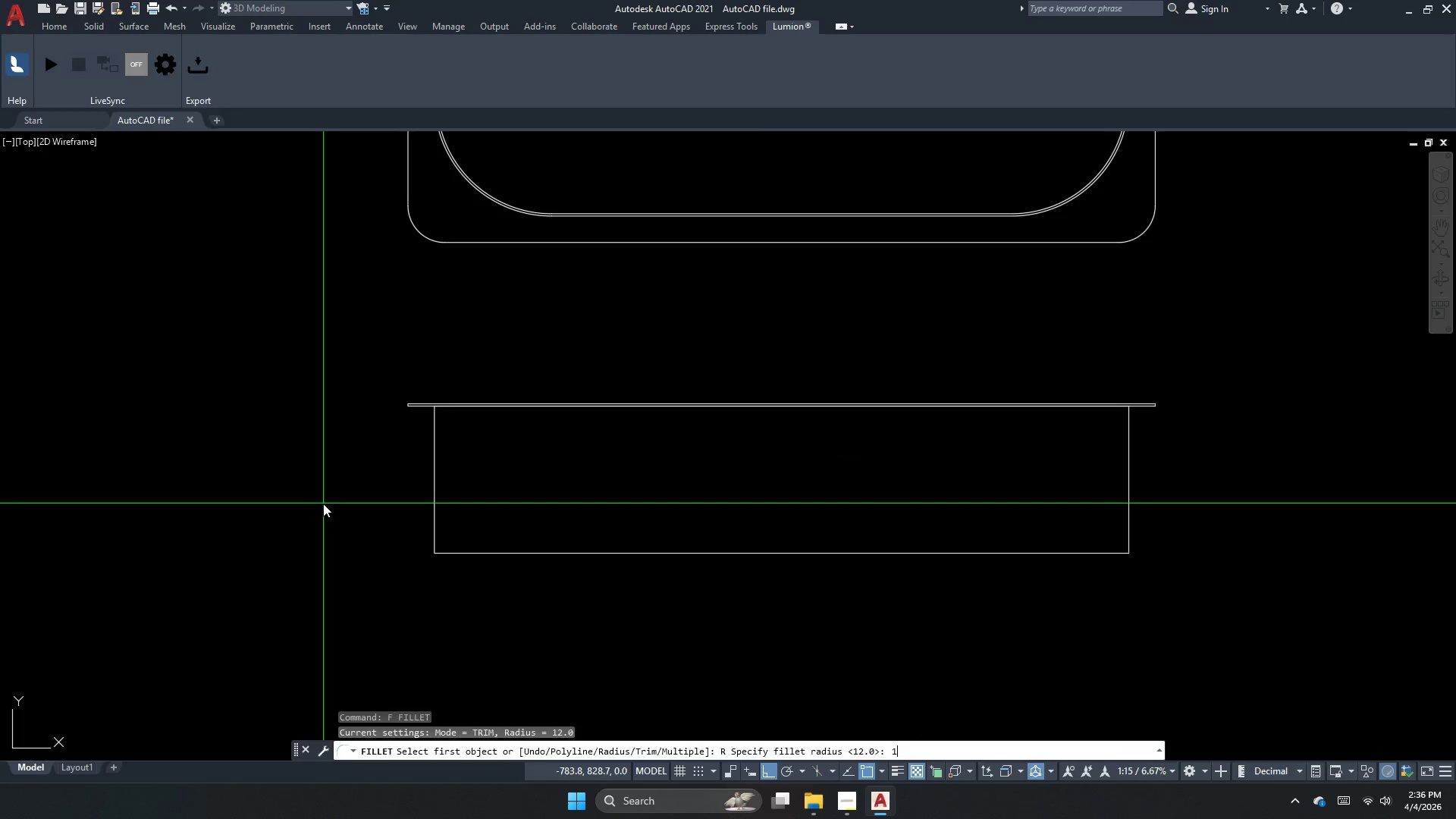 
key(Numpad2)
 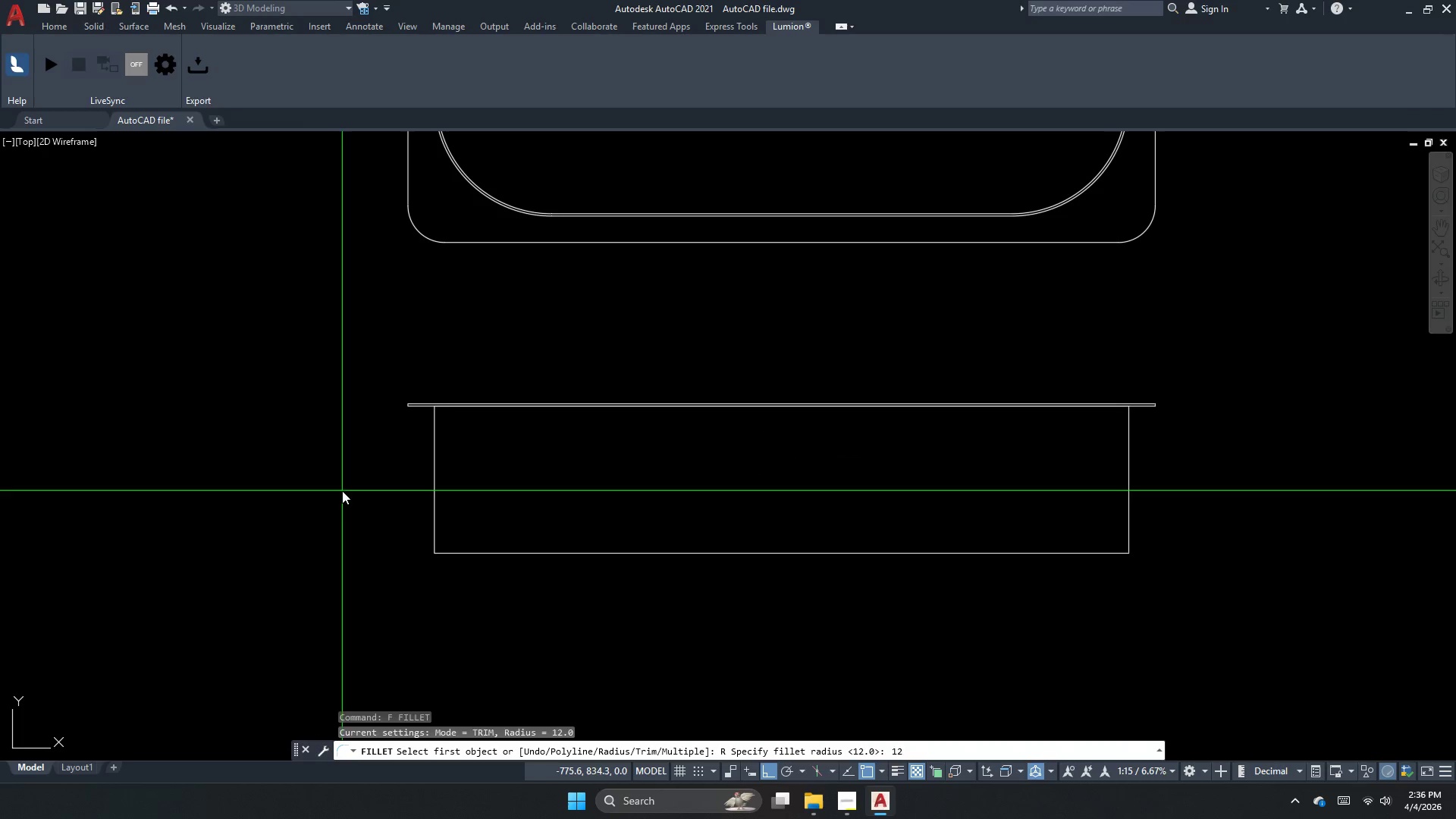 
key(NumpadEnter)
 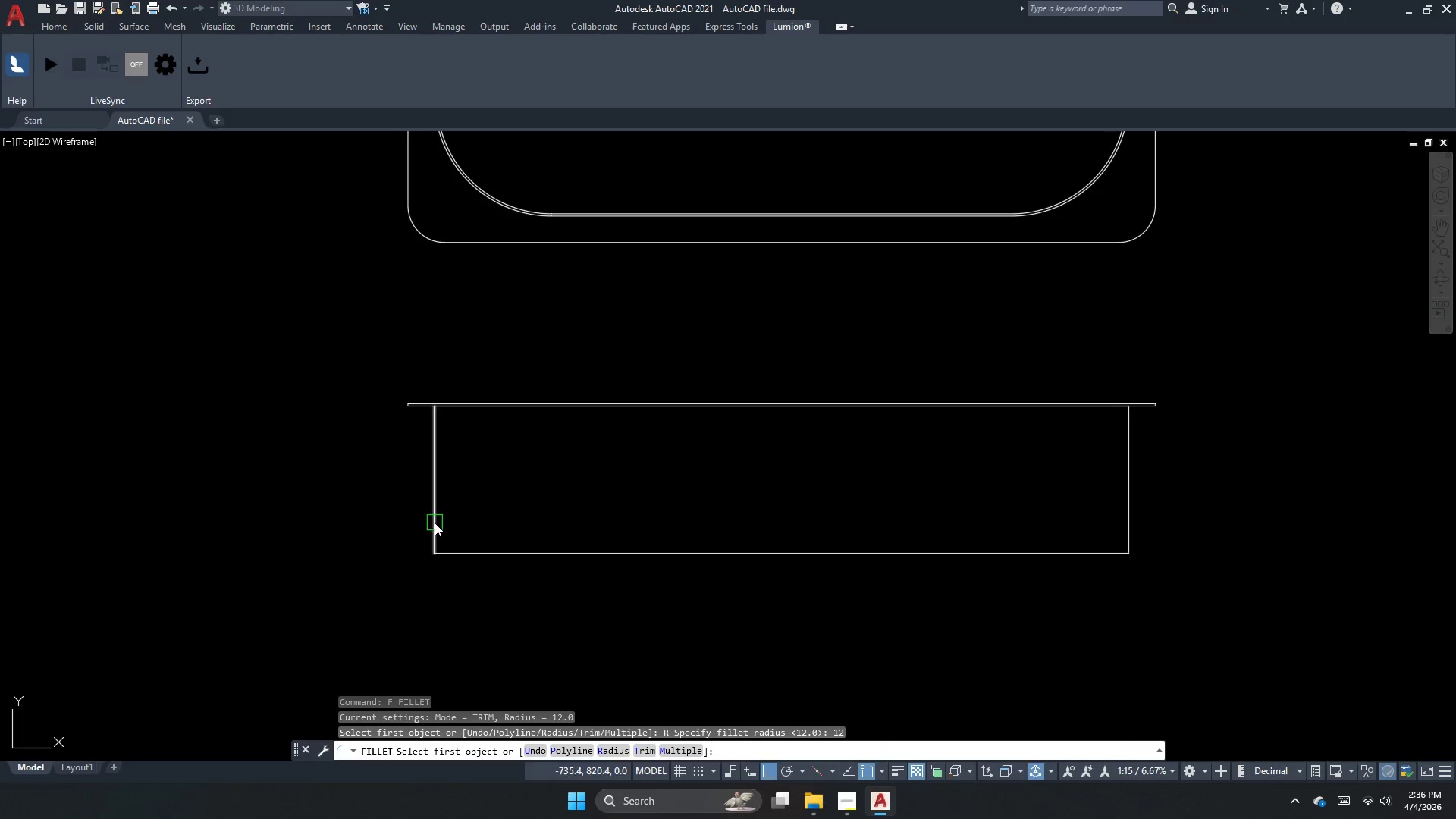 
left_click_drag(start_coordinate=[434, 522], to_coordinate=[446, 545])
 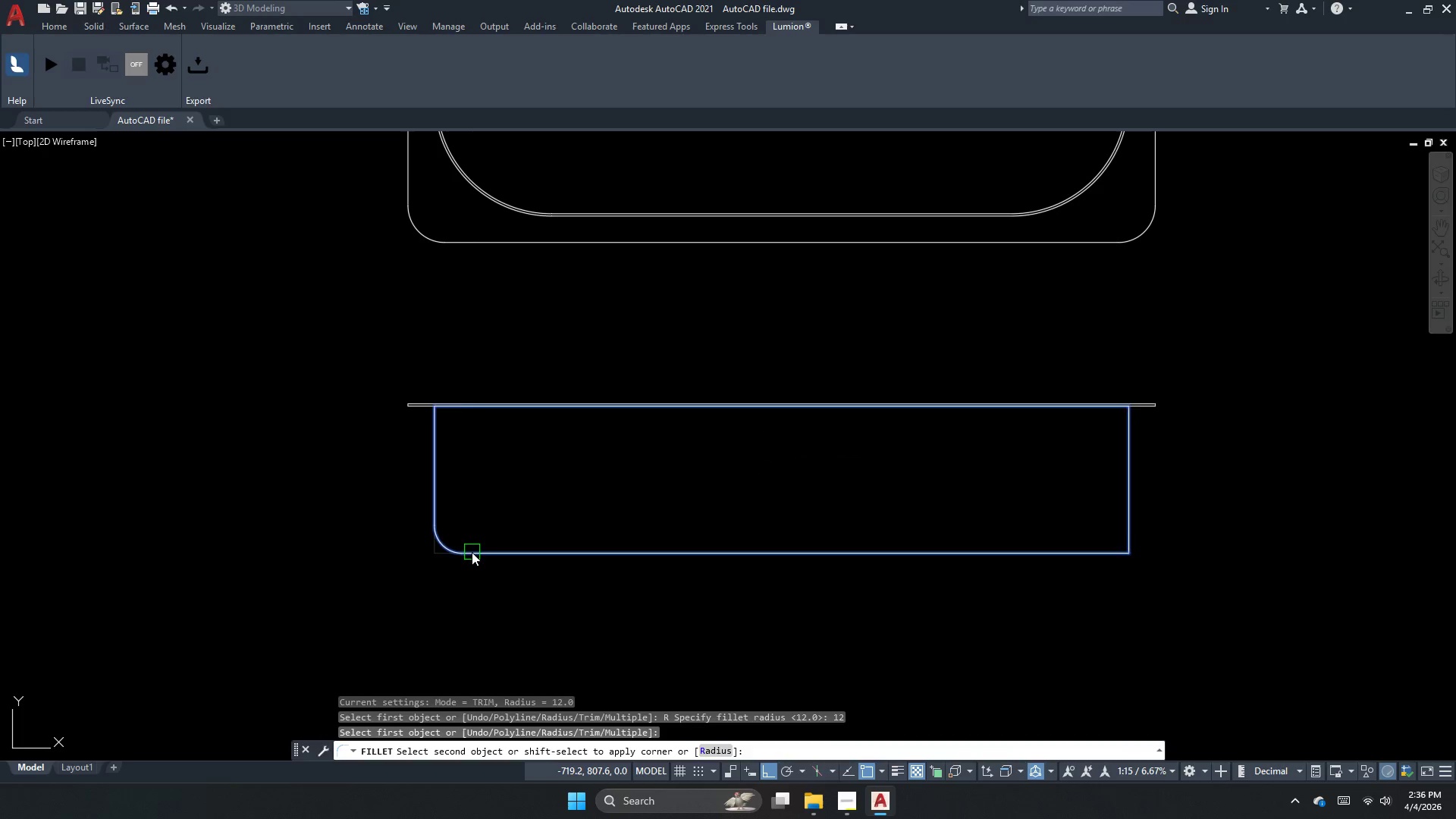 
left_click([472, 552])
 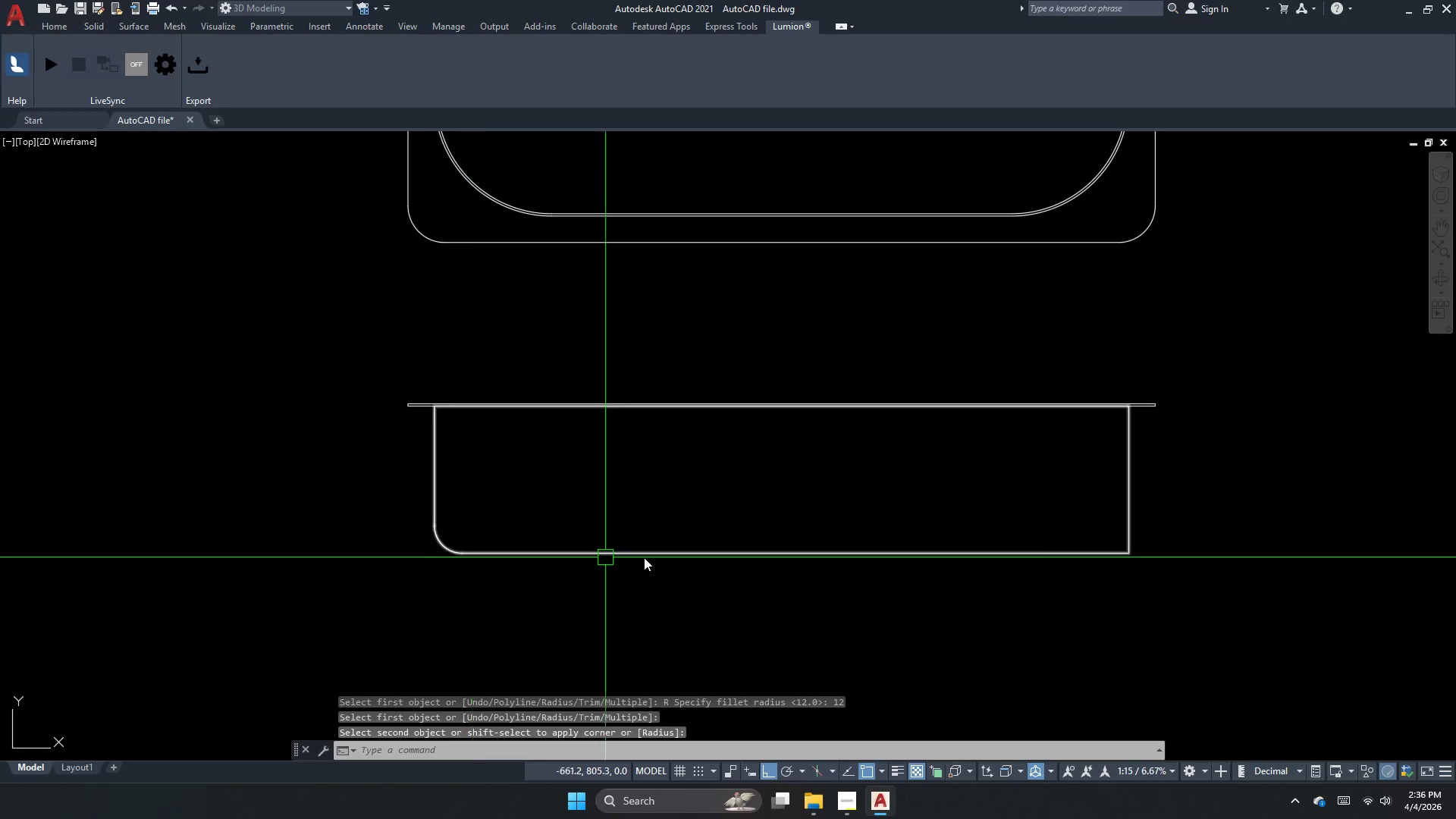 
key(Escape)
 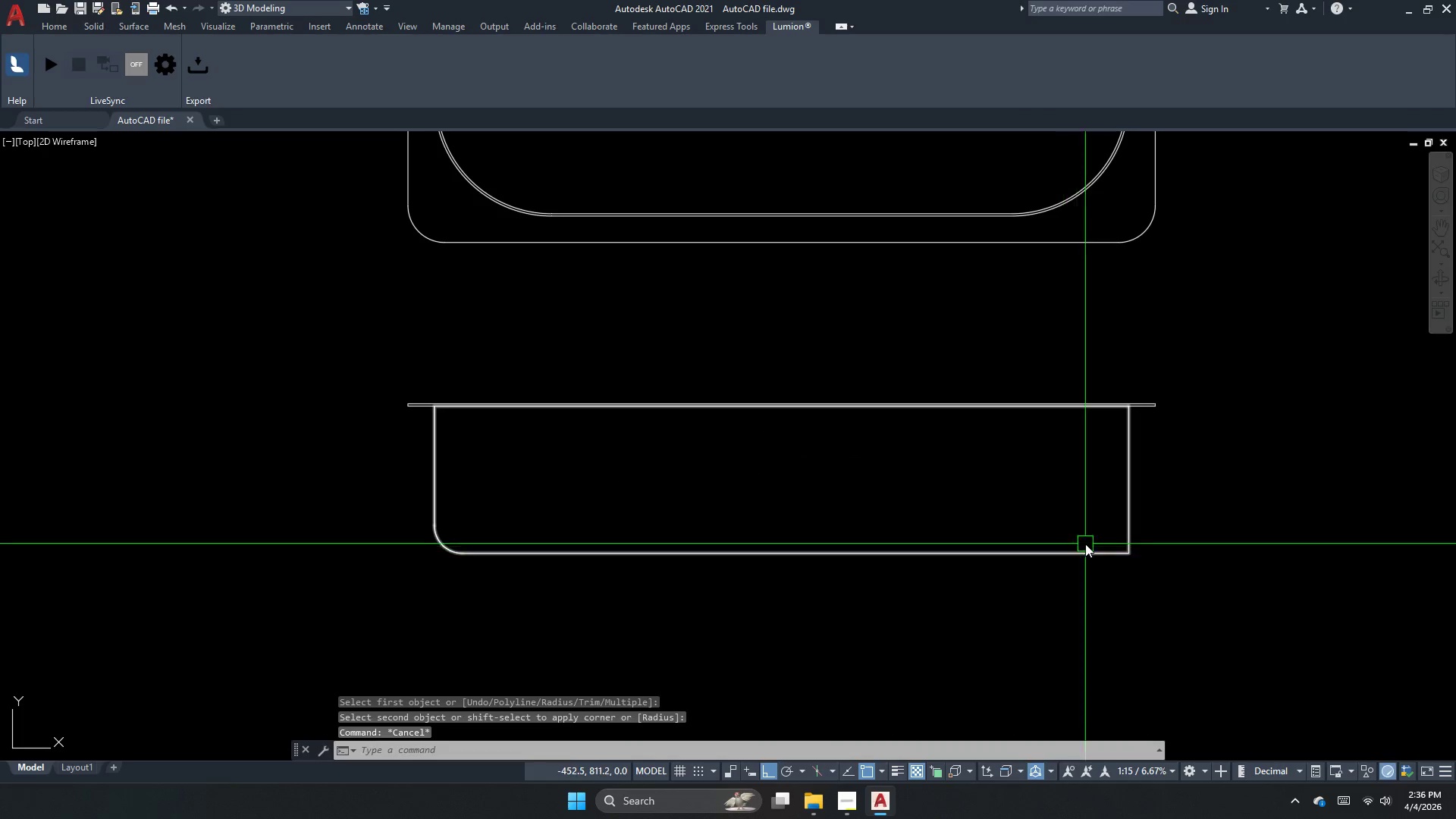 
key(Space)
 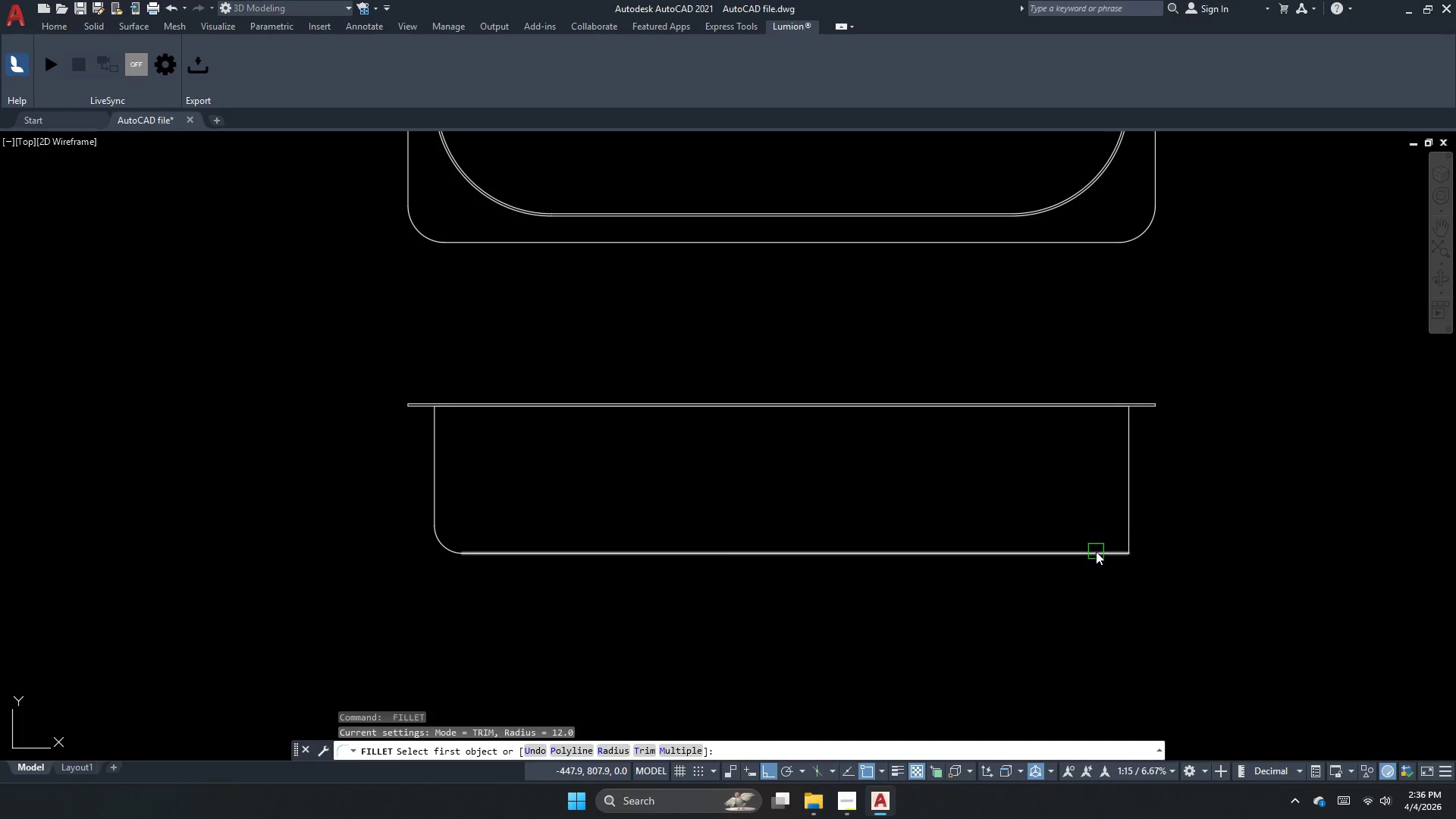 
left_click_drag(start_coordinate=[1096, 551], to_coordinate=[1100, 548])
 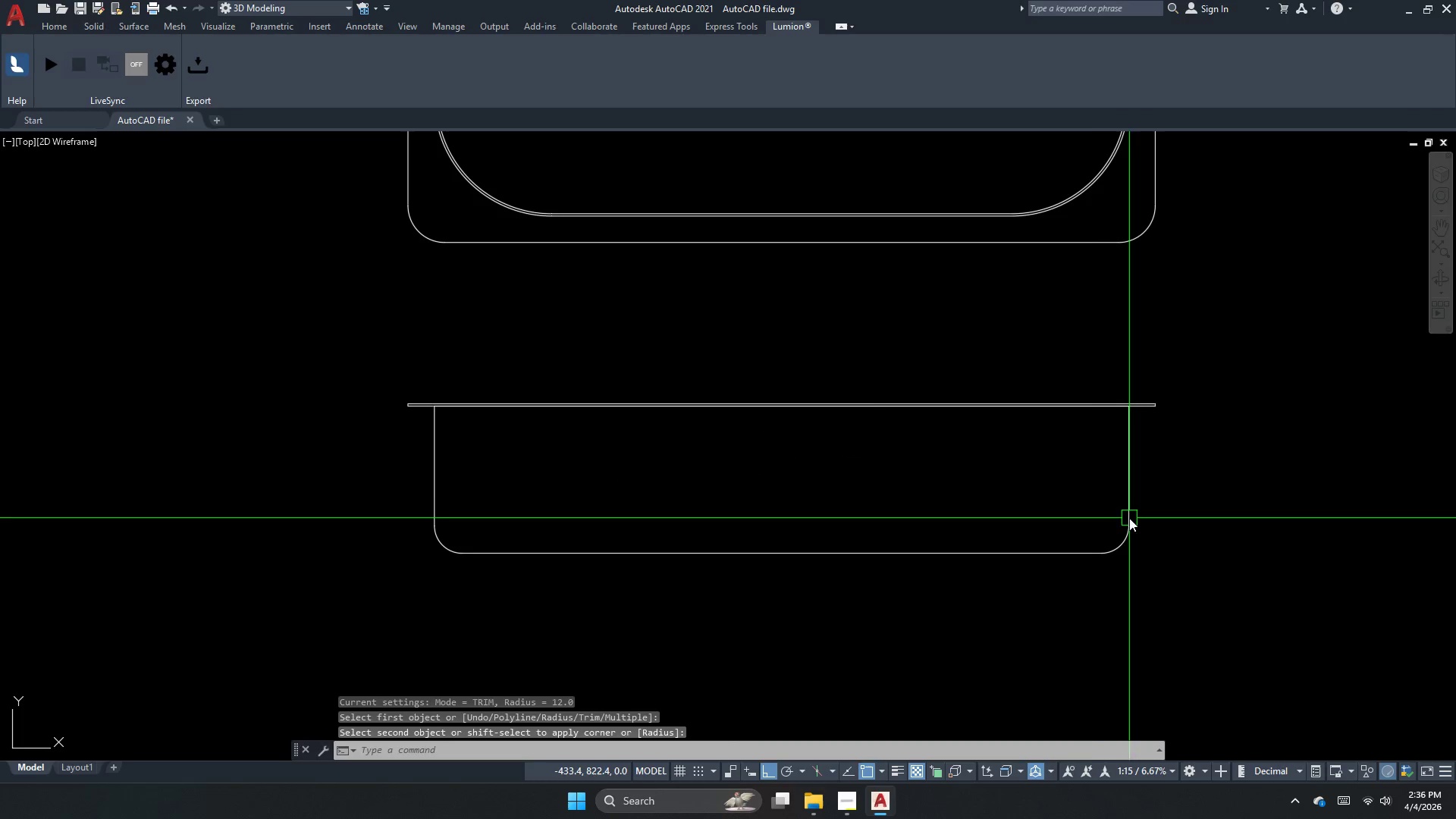 
key(Escape)
 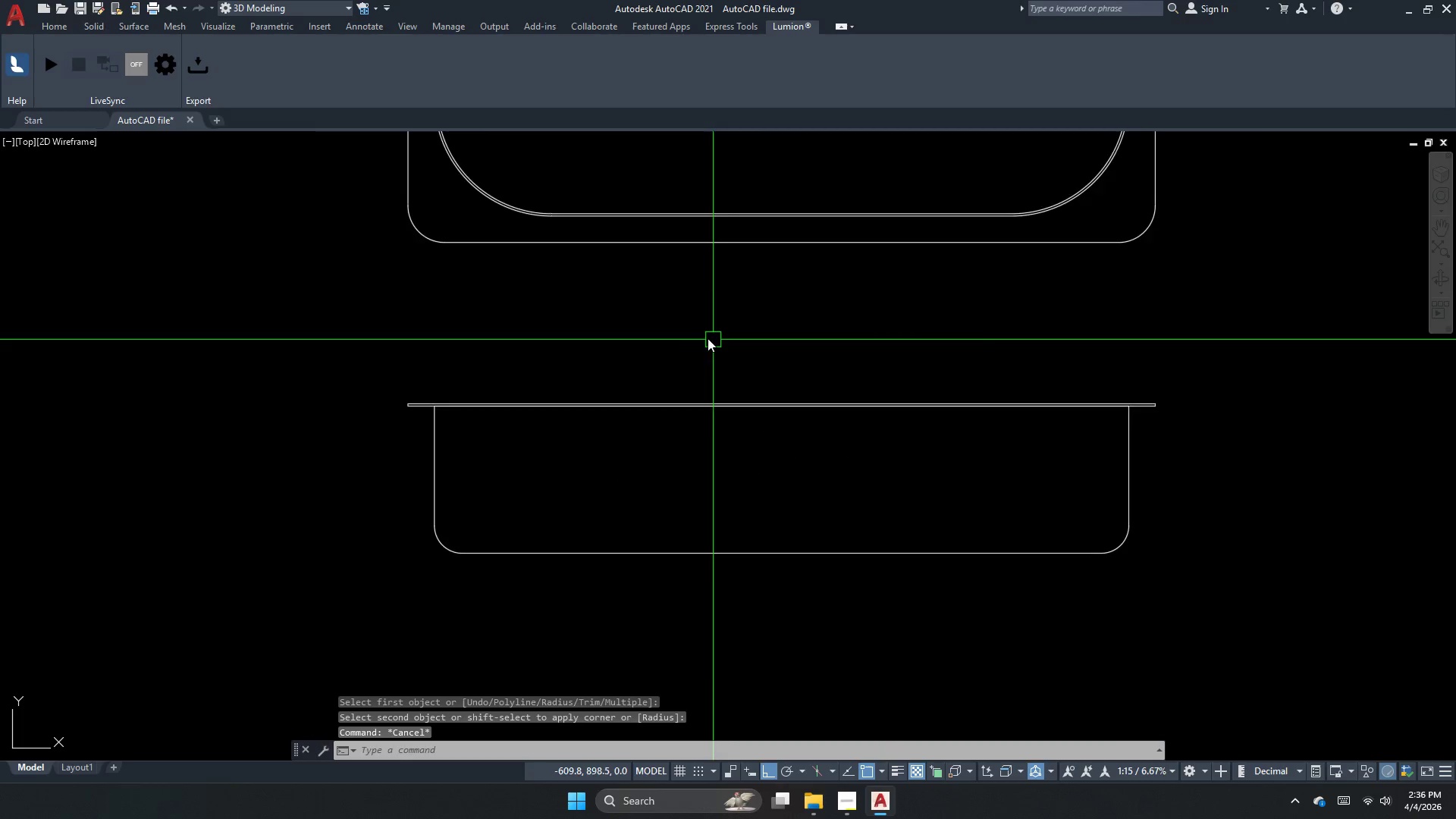 
key(Escape)
 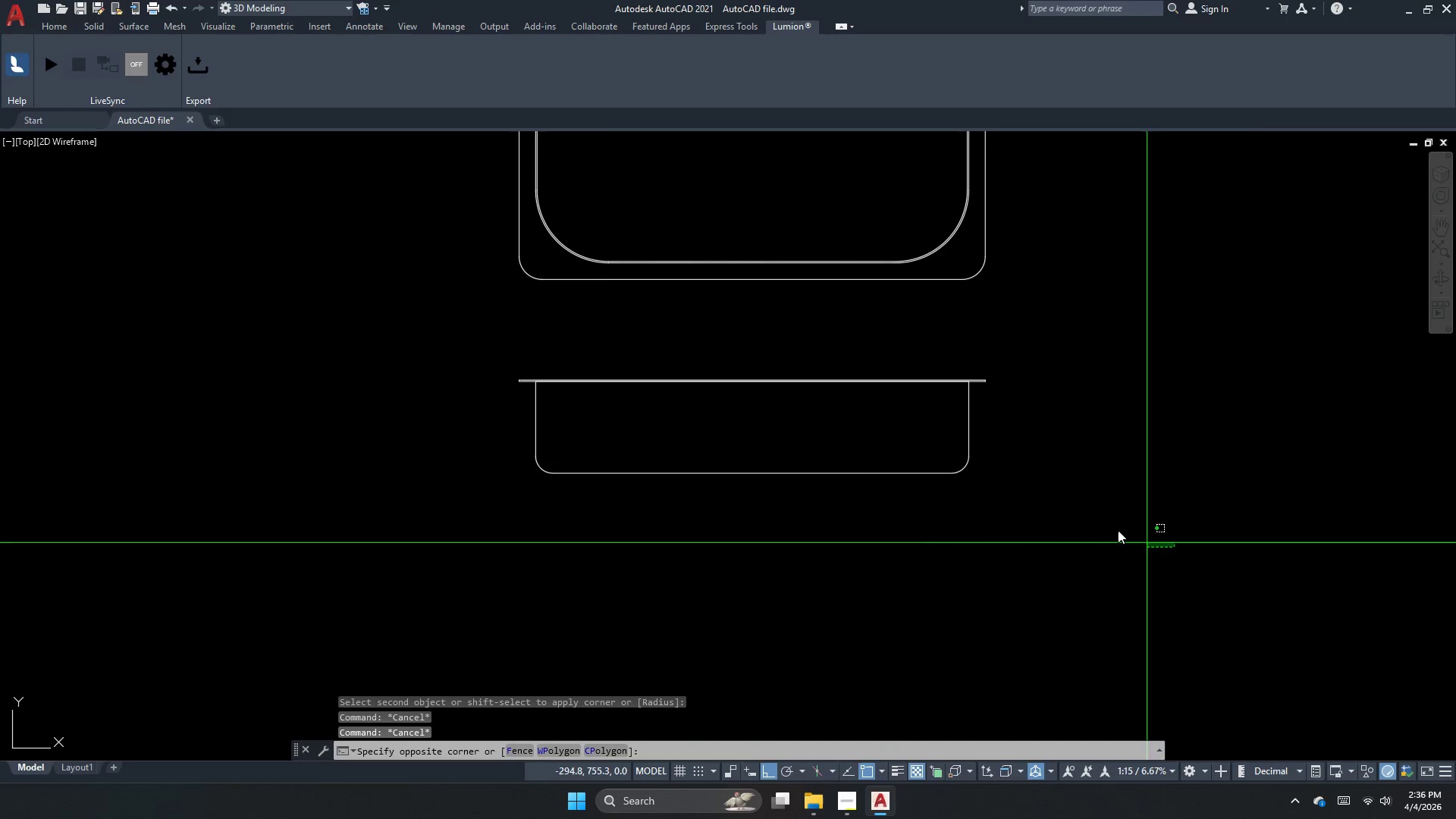 
left_click_drag(start_coordinate=[1174, 548], to_coordinate=[767, 414])
 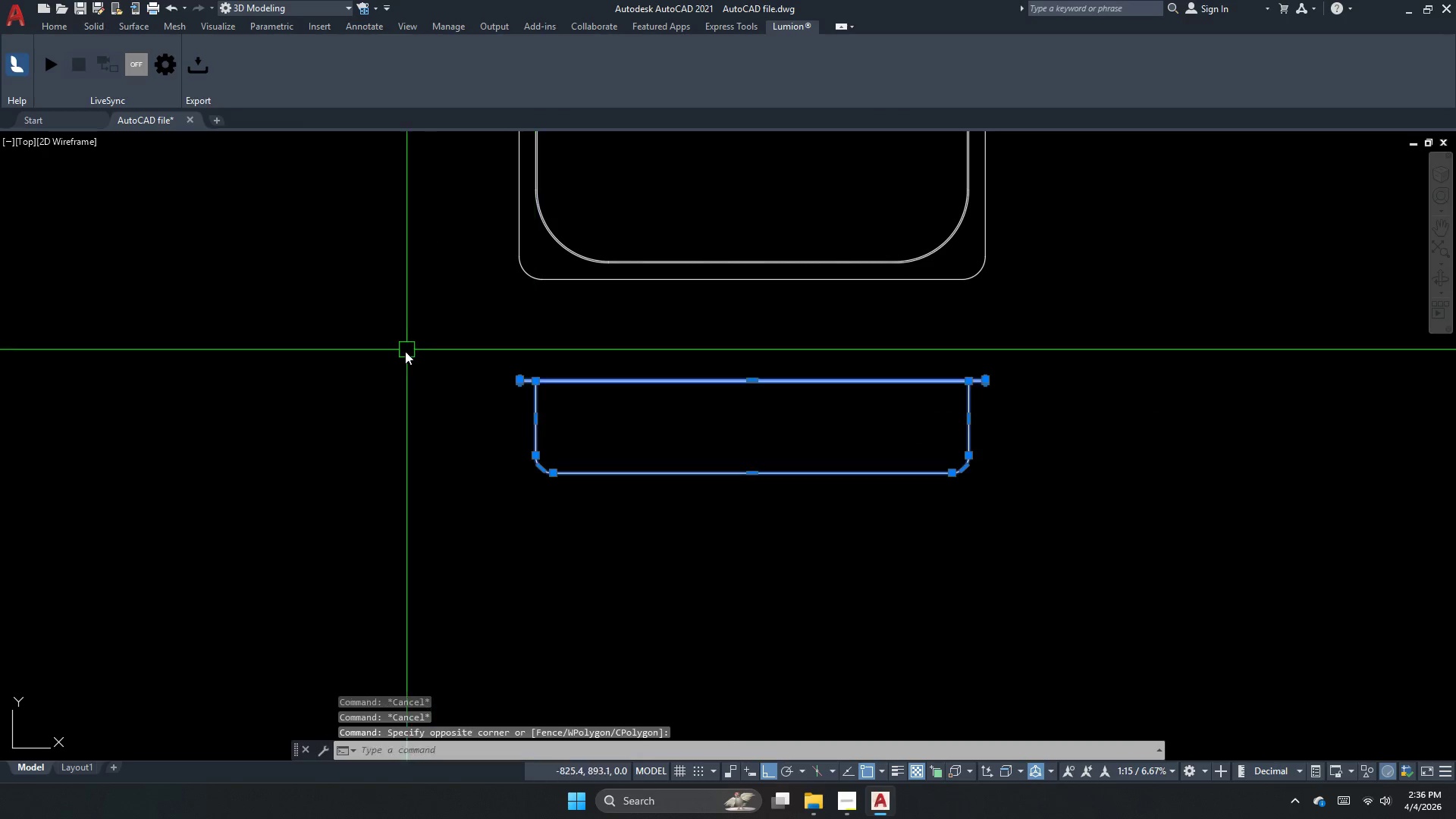 
scroll: coordinate [705, 338], scroll_direction: down, amount: 1.0
 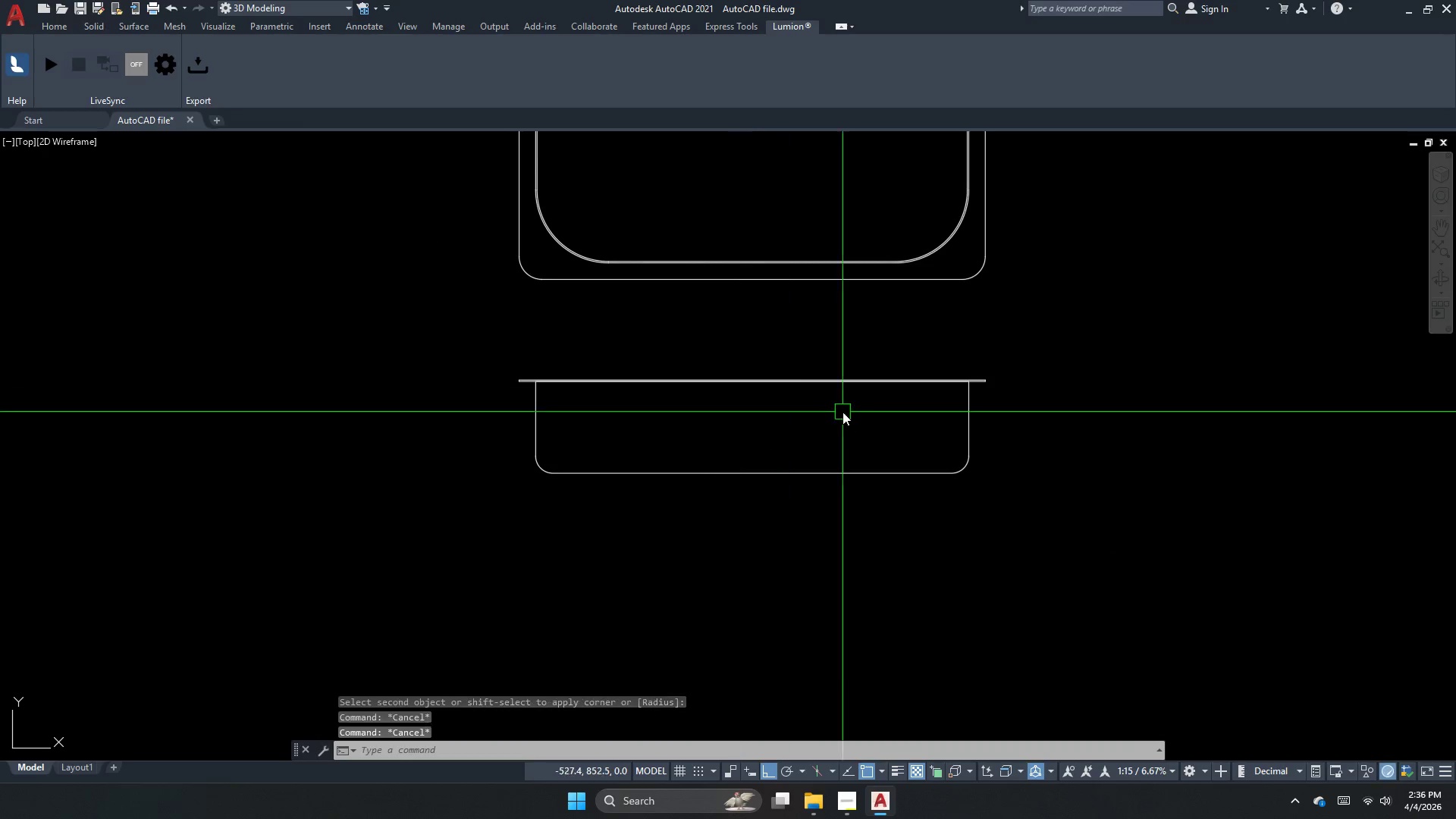 
key(M)
 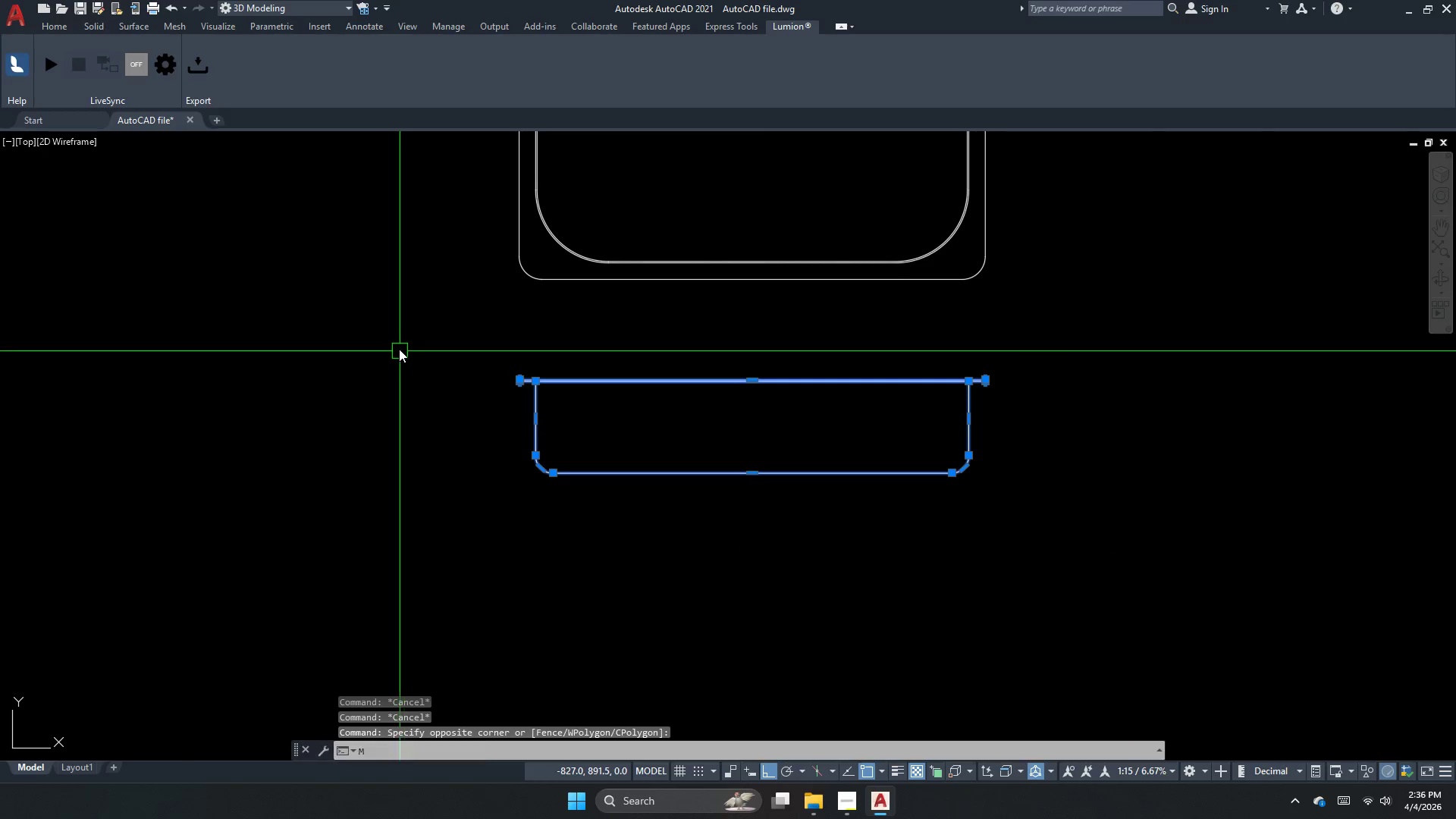 
key(Space)
 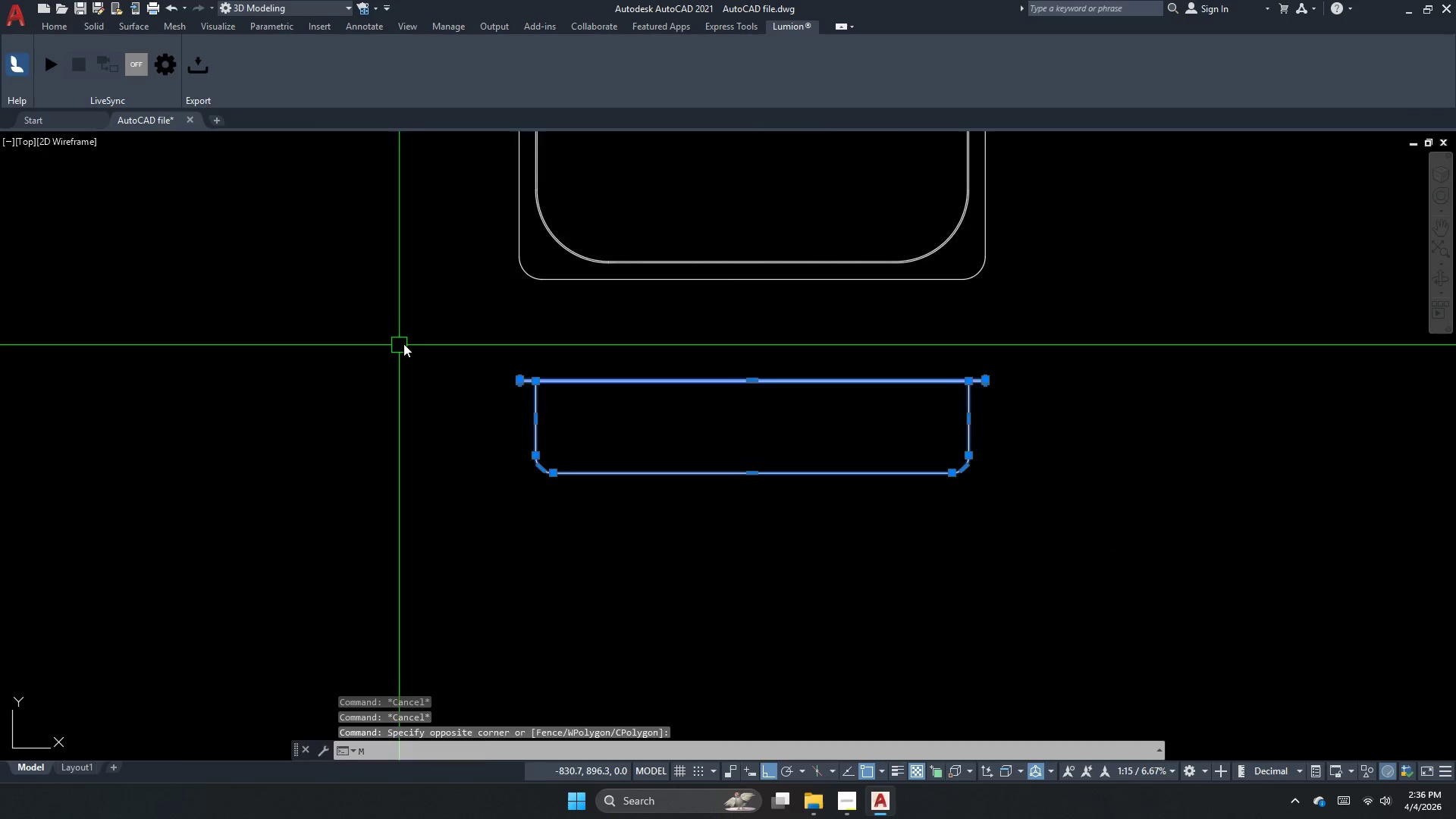 
key(Escape)
 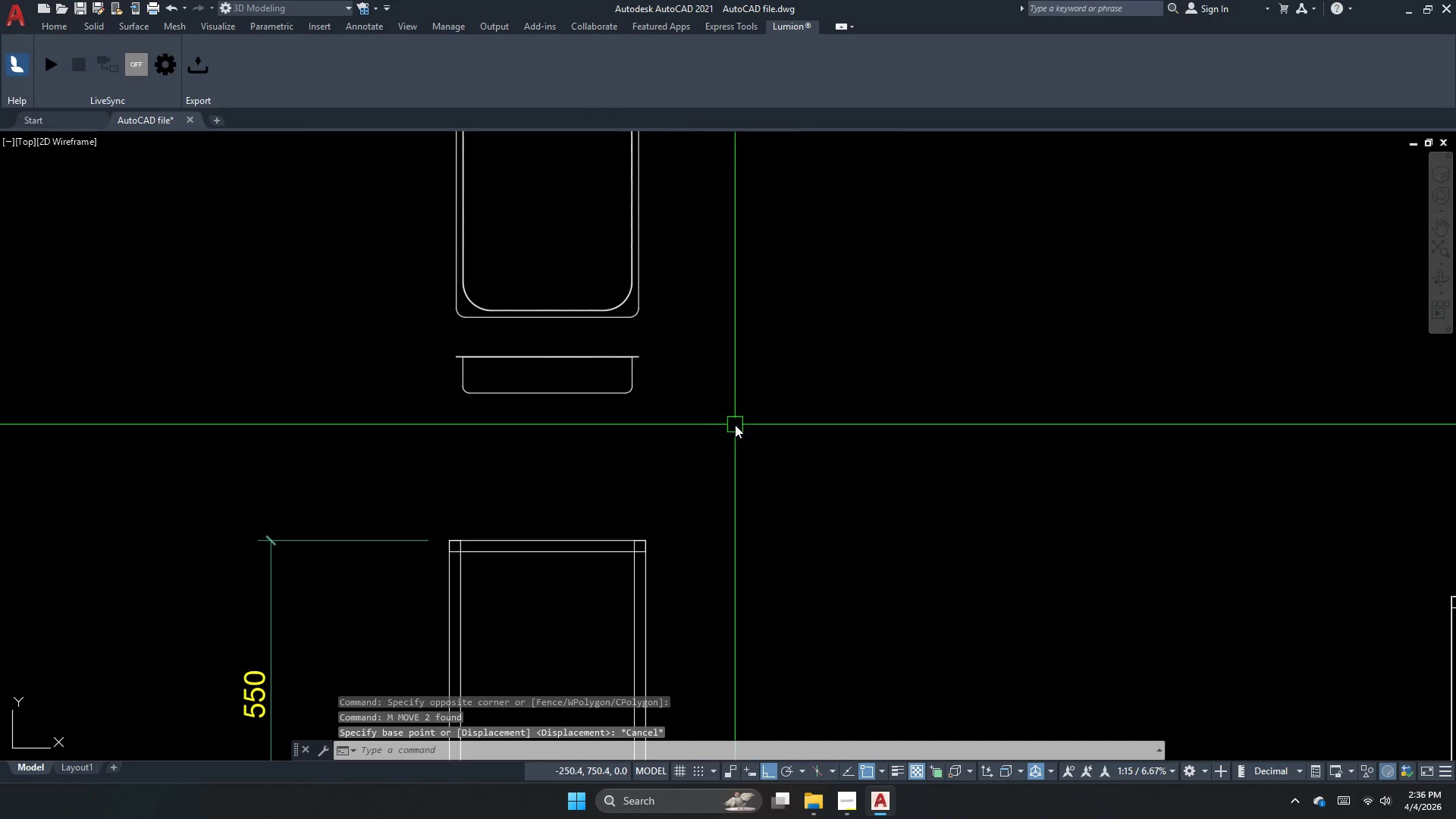 
scroll: coordinate [421, 340], scroll_direction: down, amount: 2.0
 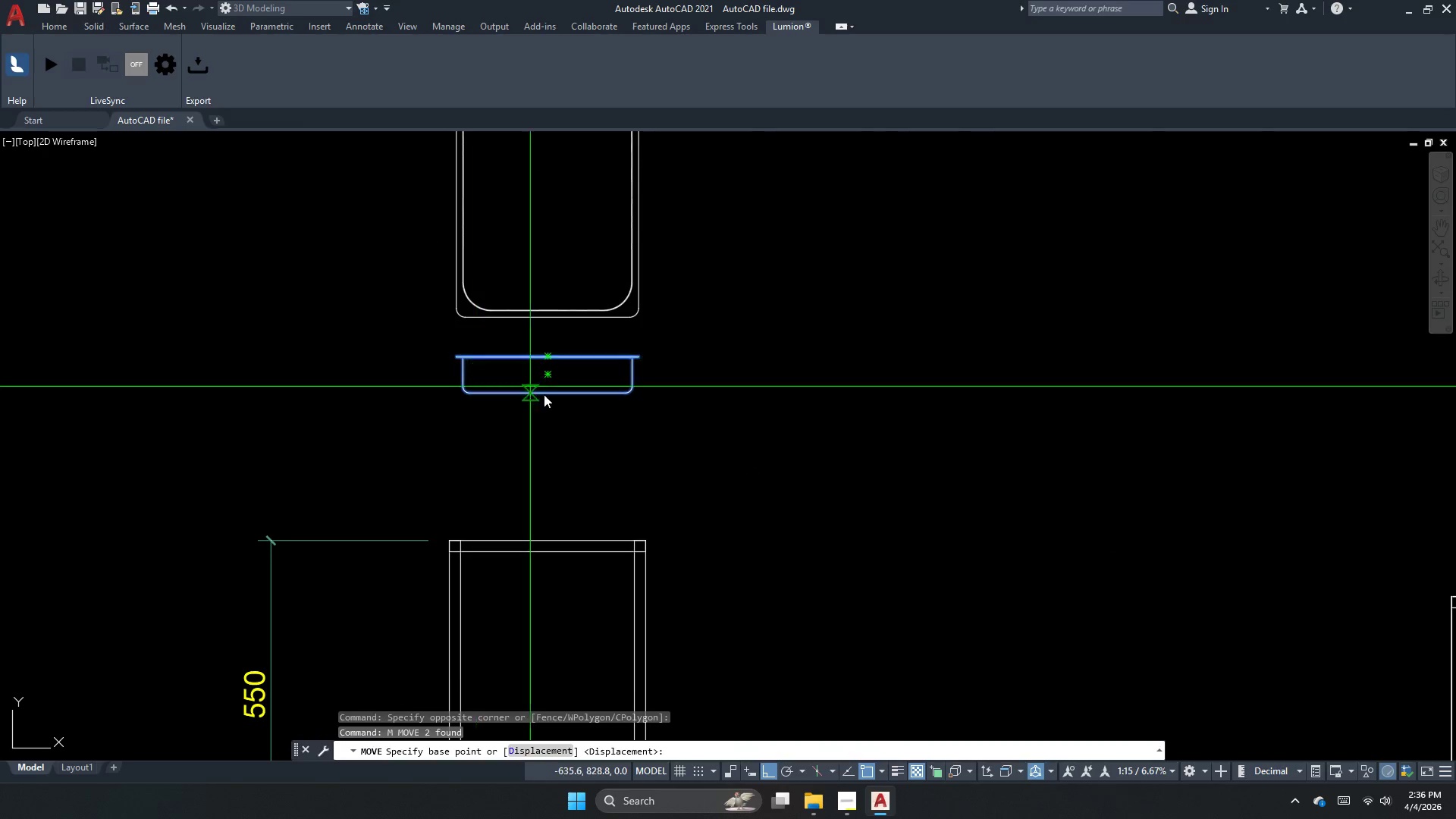 
left_click_drag(start_coordinate=[735, 425], to_coordinate=[537, 366])
 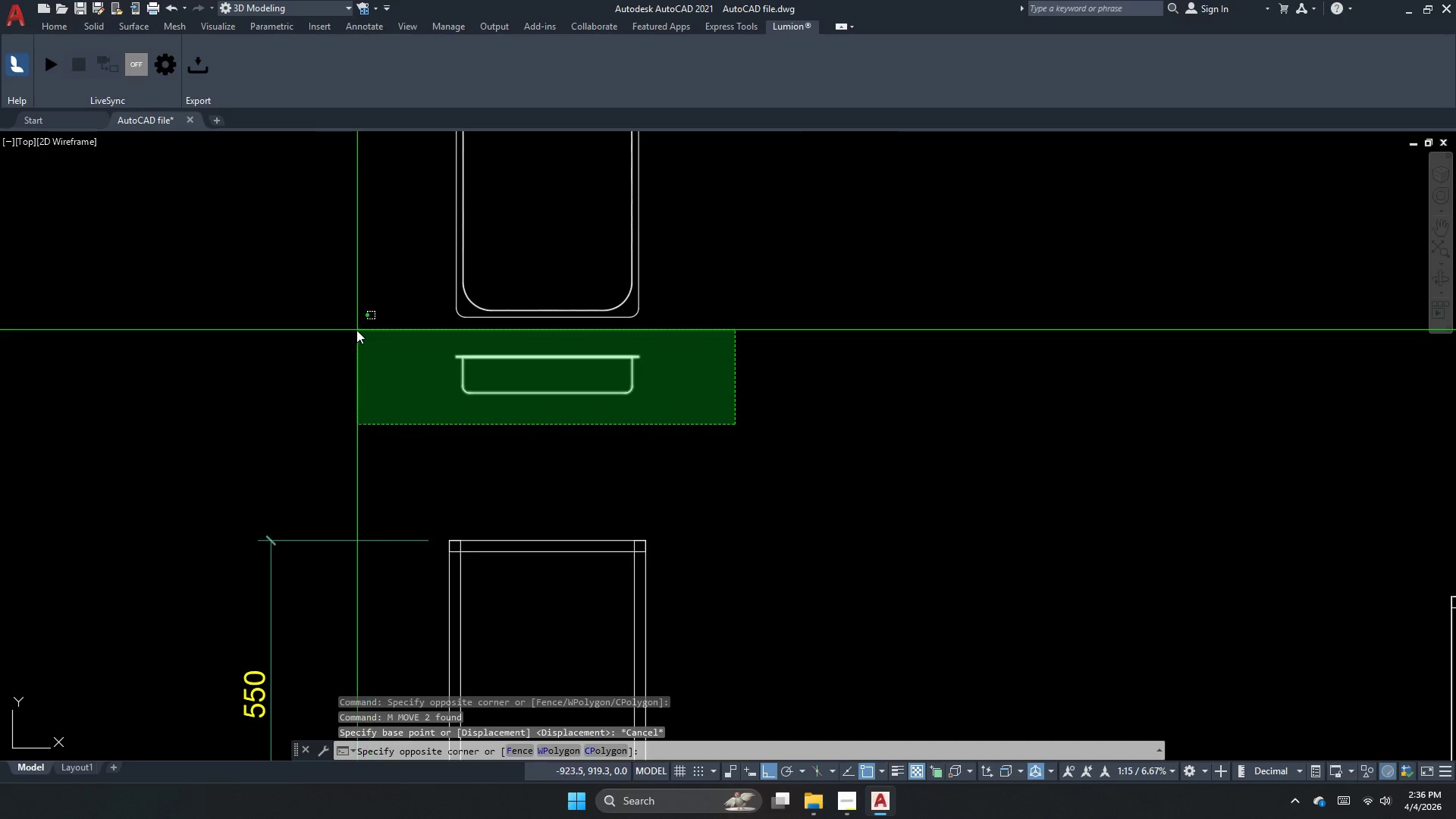 
double_click([356, 330])
 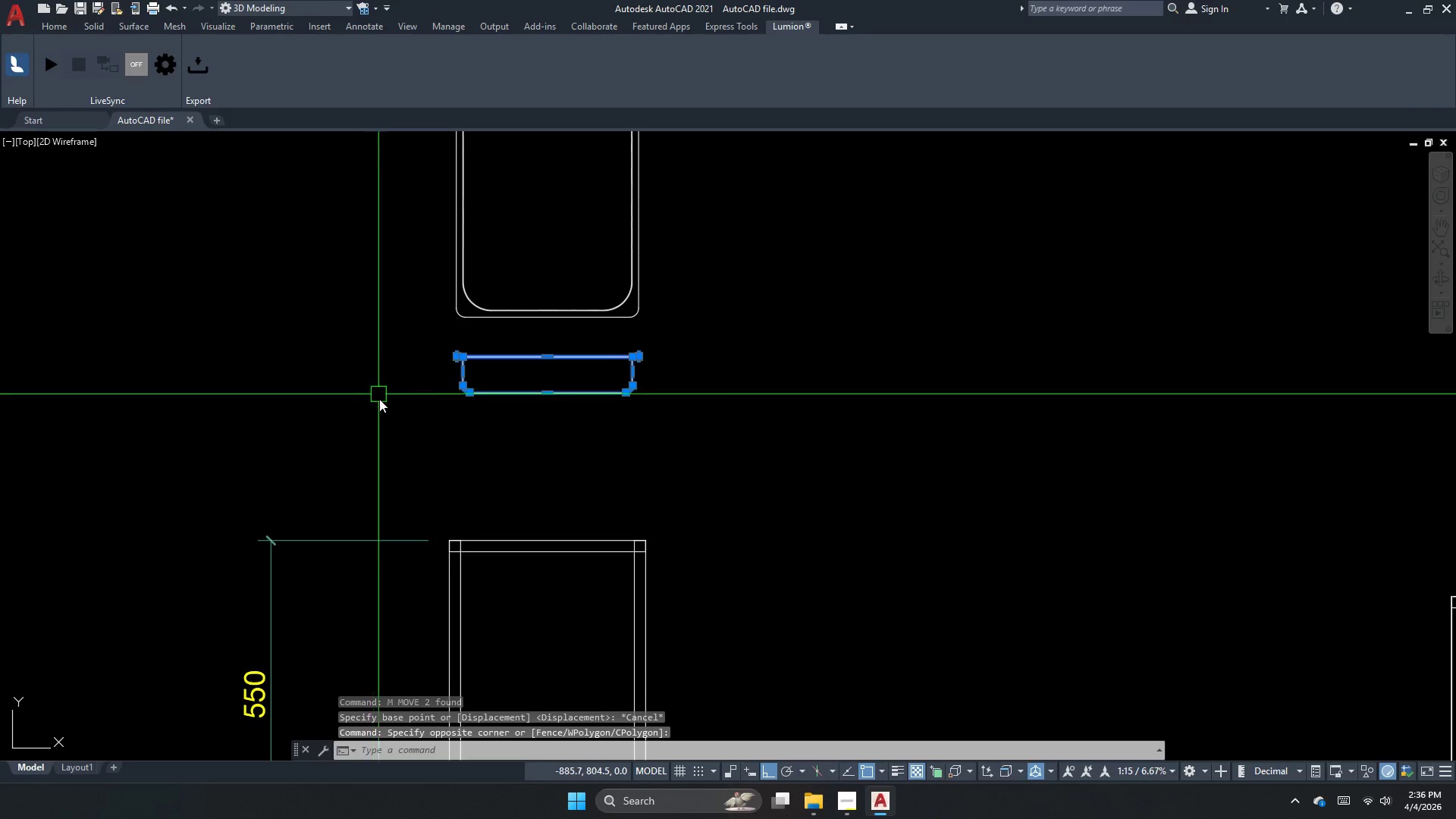 
key(G)
 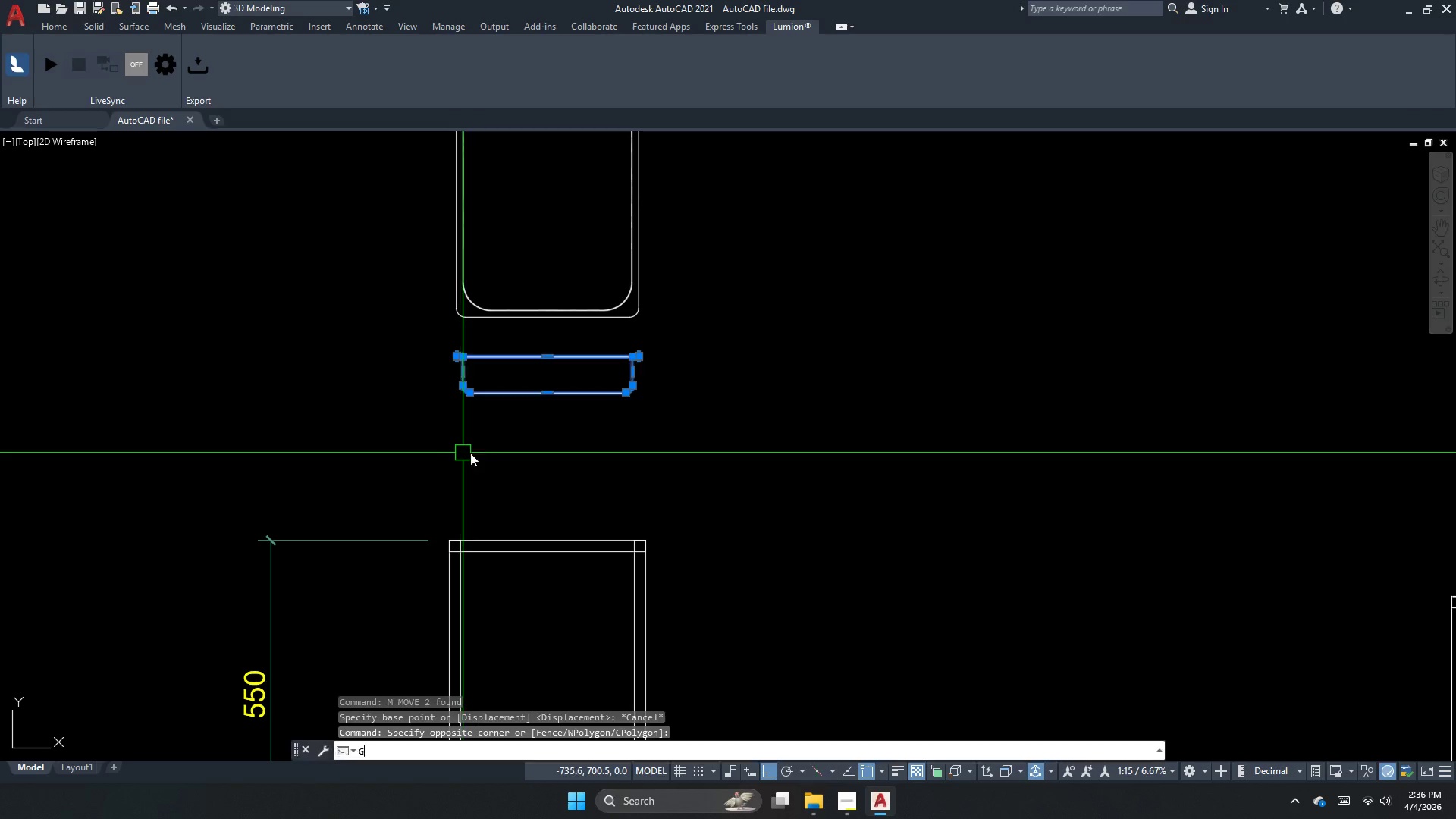 
key(Space)
 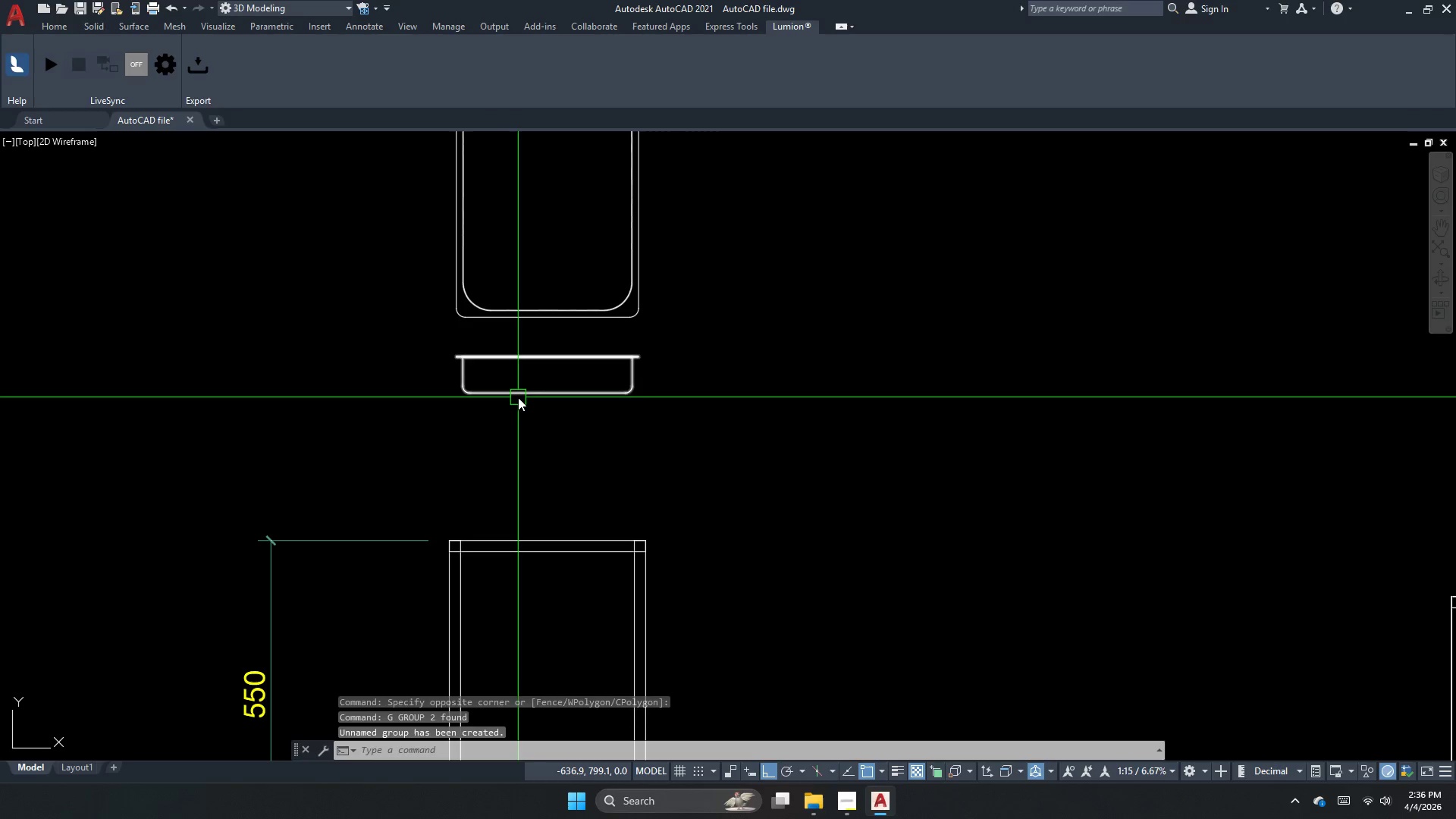 
left_click([517, 397])
 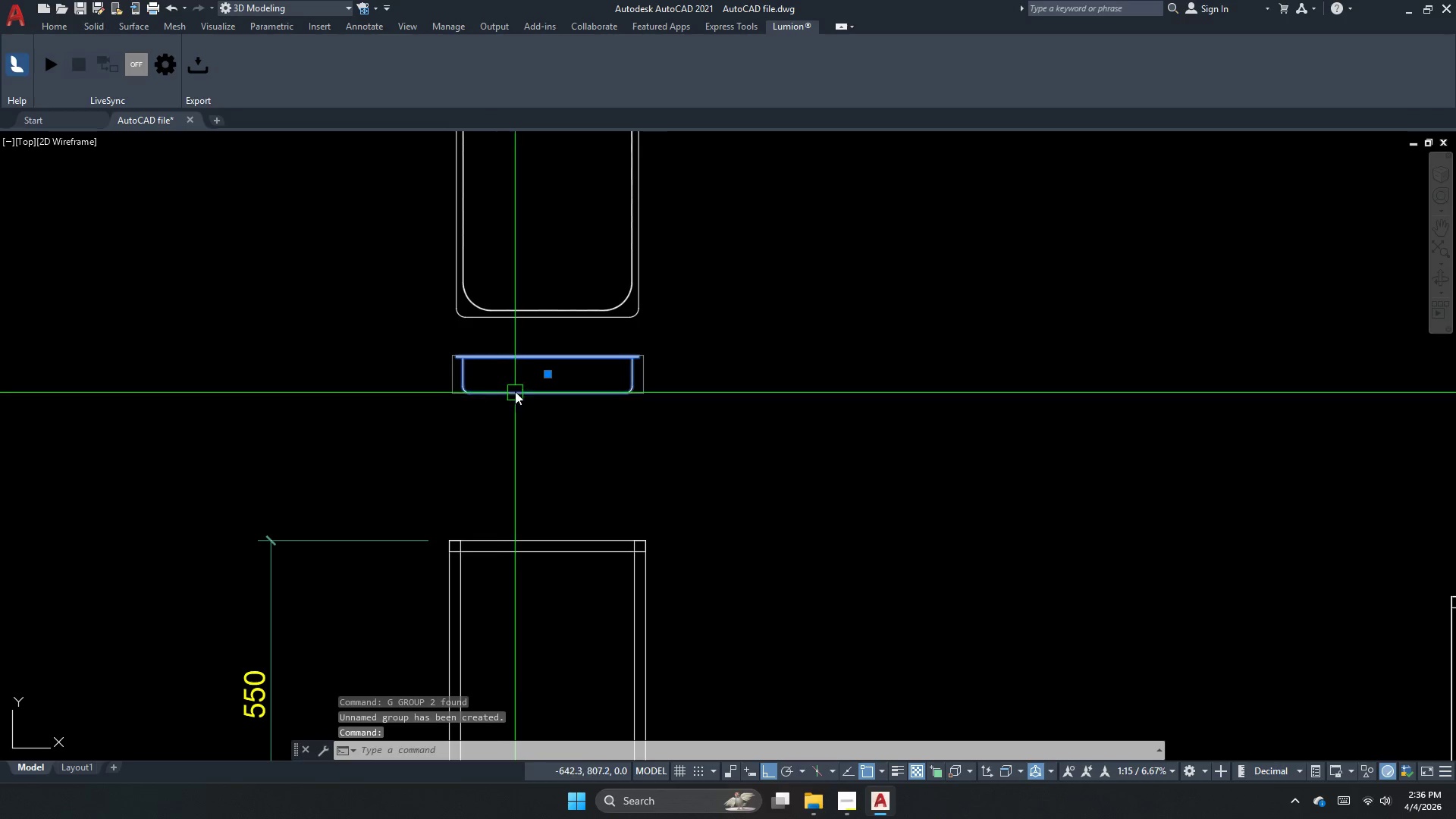 
key(M)
 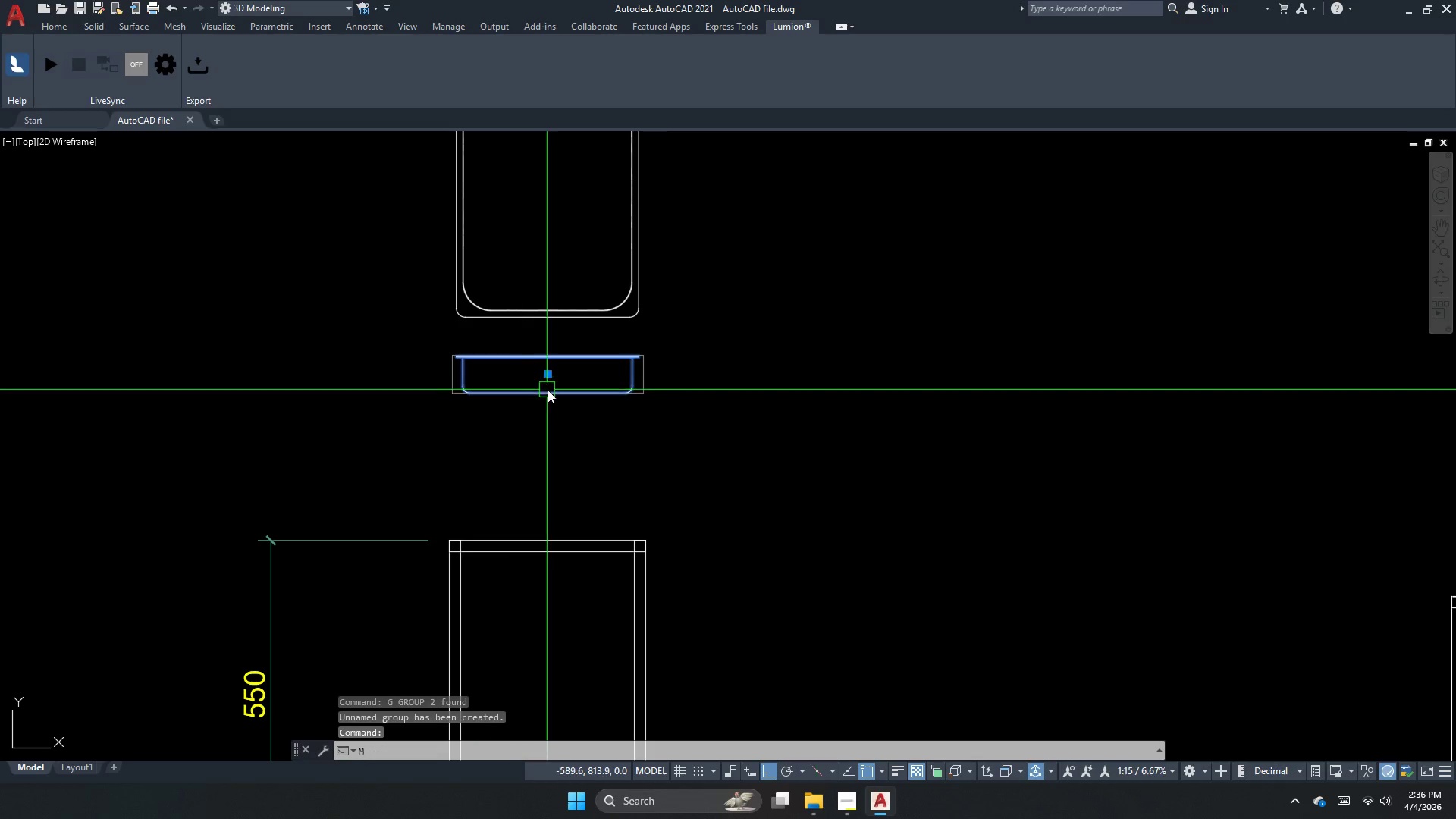 
key(Space)
 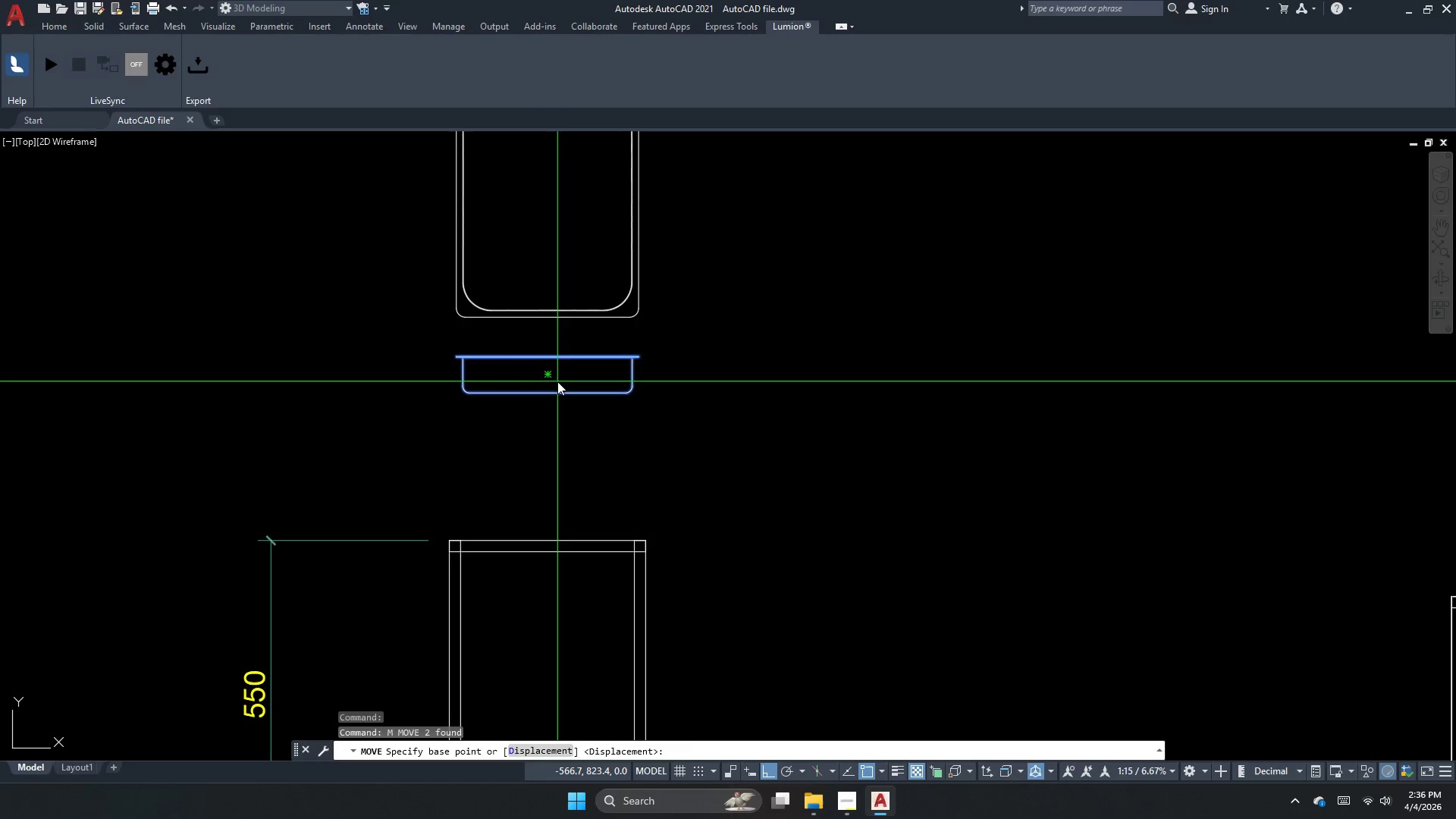 
left_click_drag(start_coordinate=[557, 381], to_coordinate=[548, 424])
 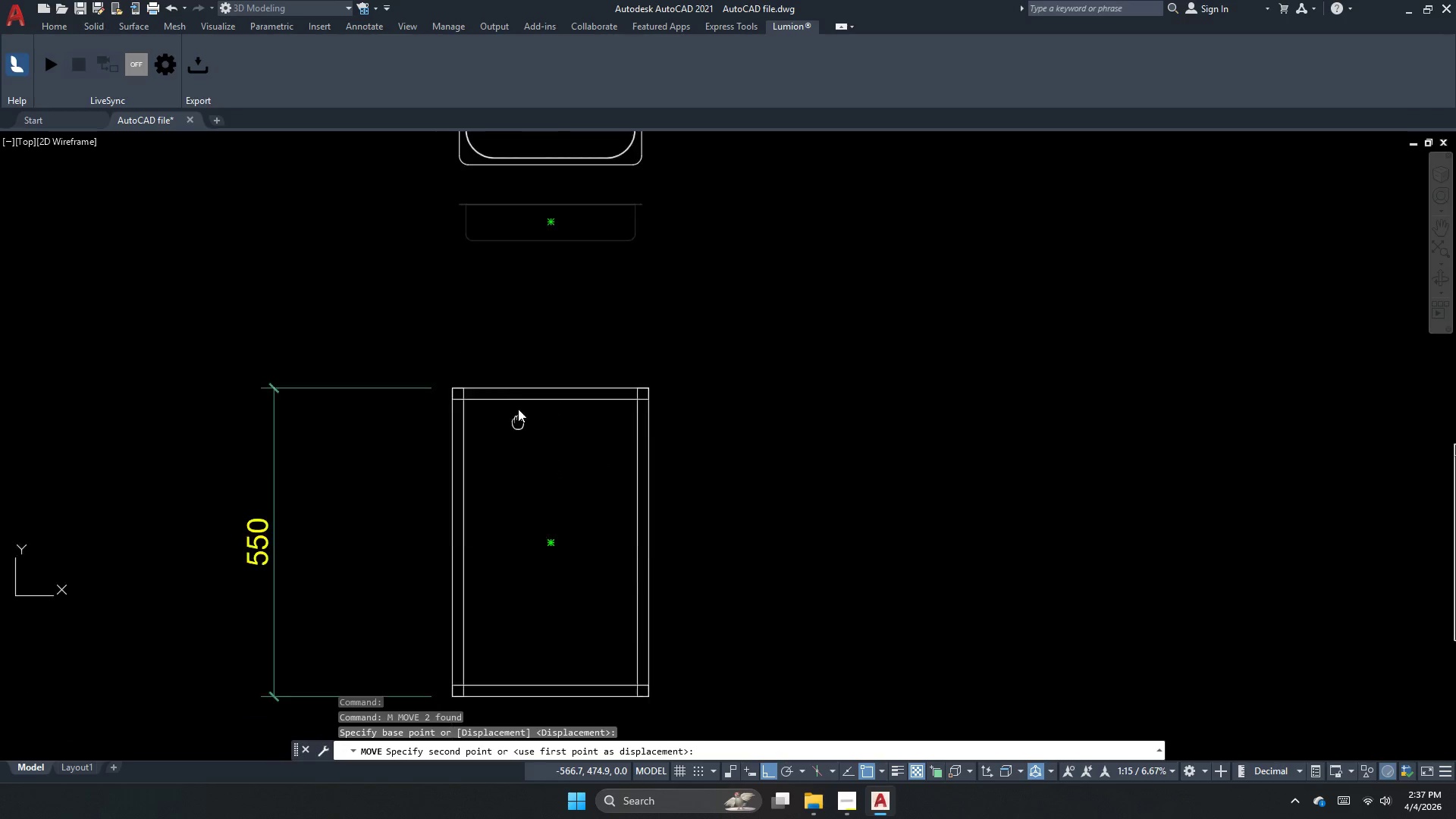 
scroll: coordinate [517, 387], scroll_direction: down, amount: 3.0
 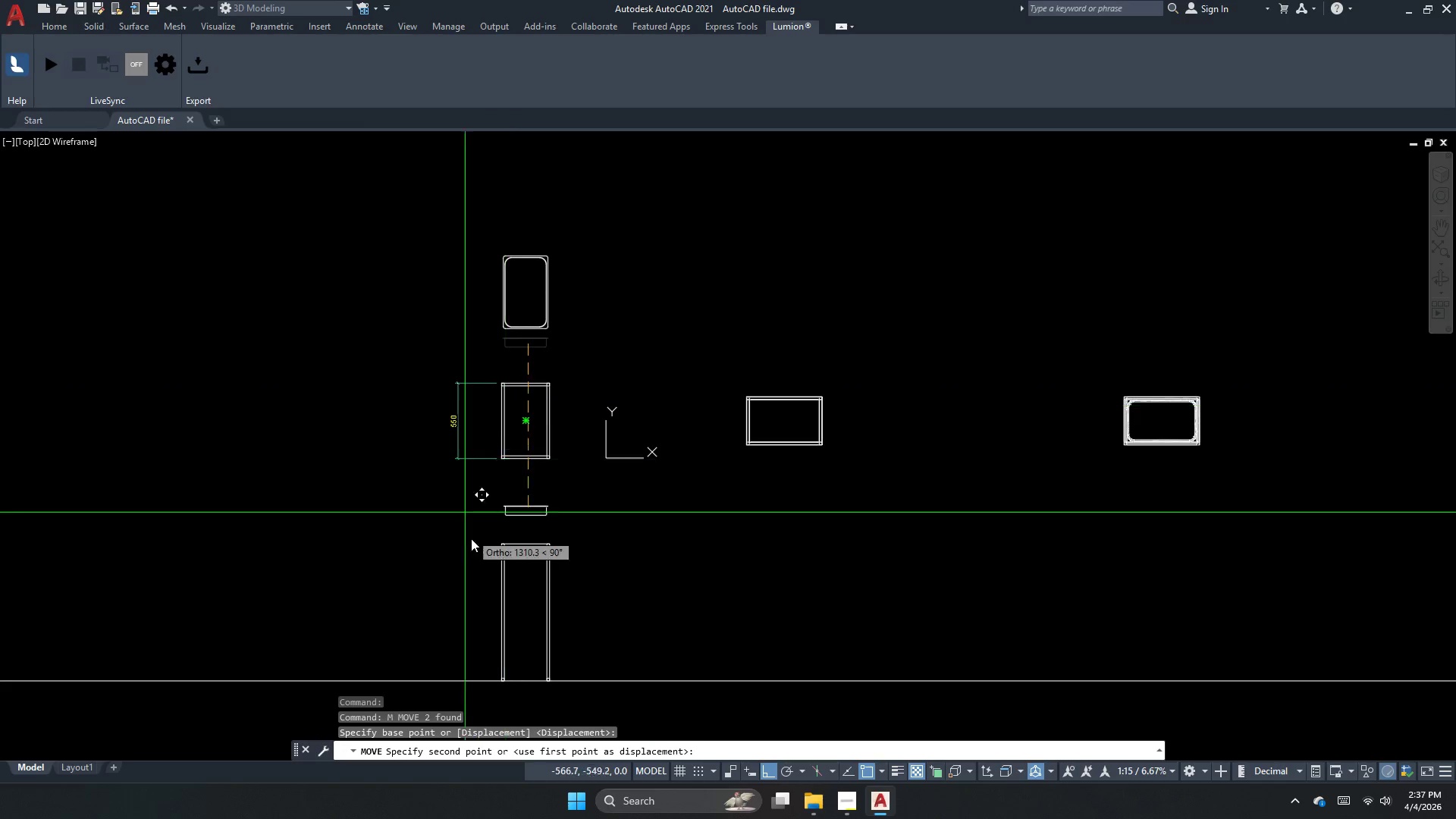 
scroll: coordinate [694, 531], scroll_direction: up, amount: 5.0
 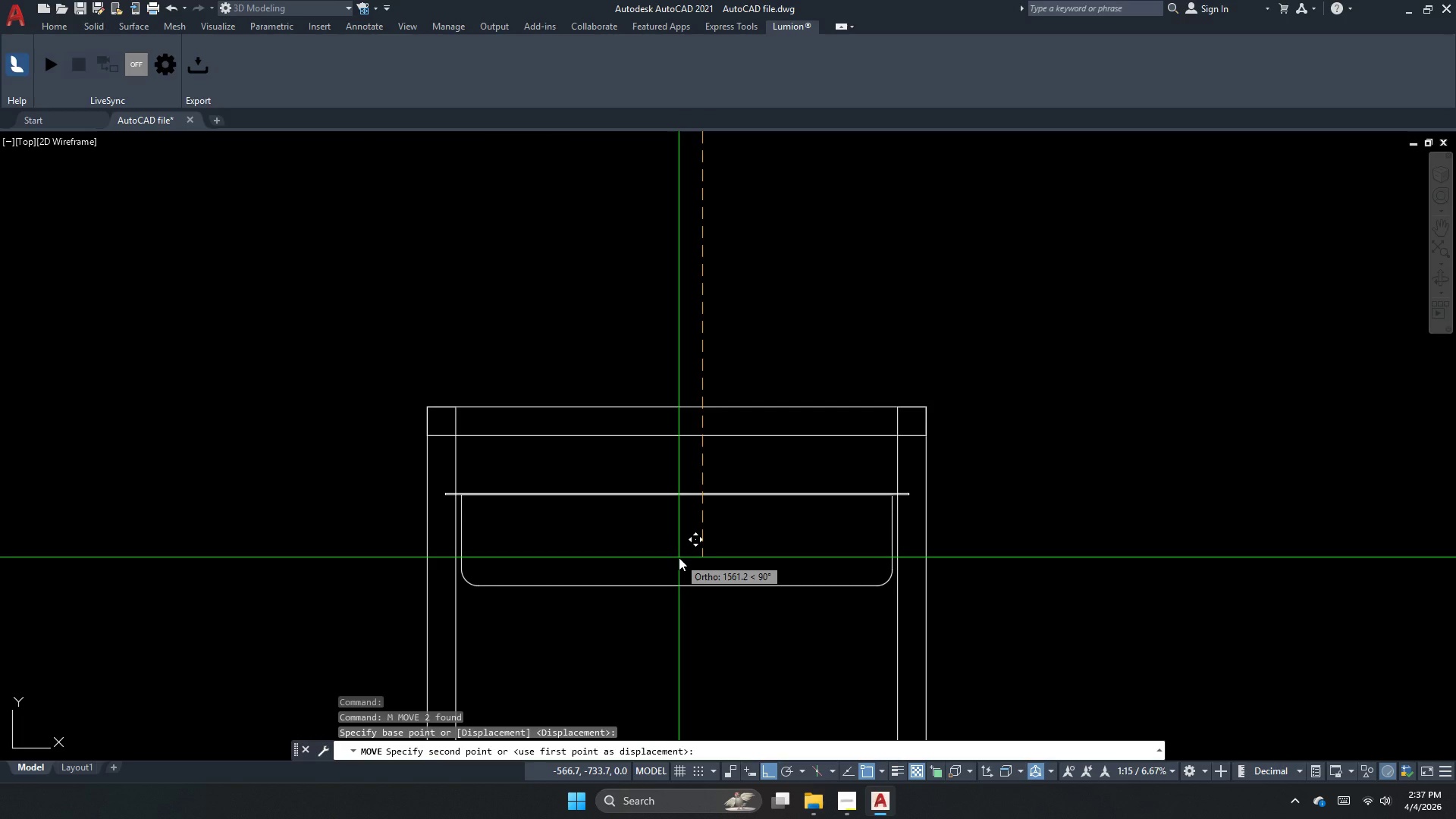 
left_click([679, 557])
 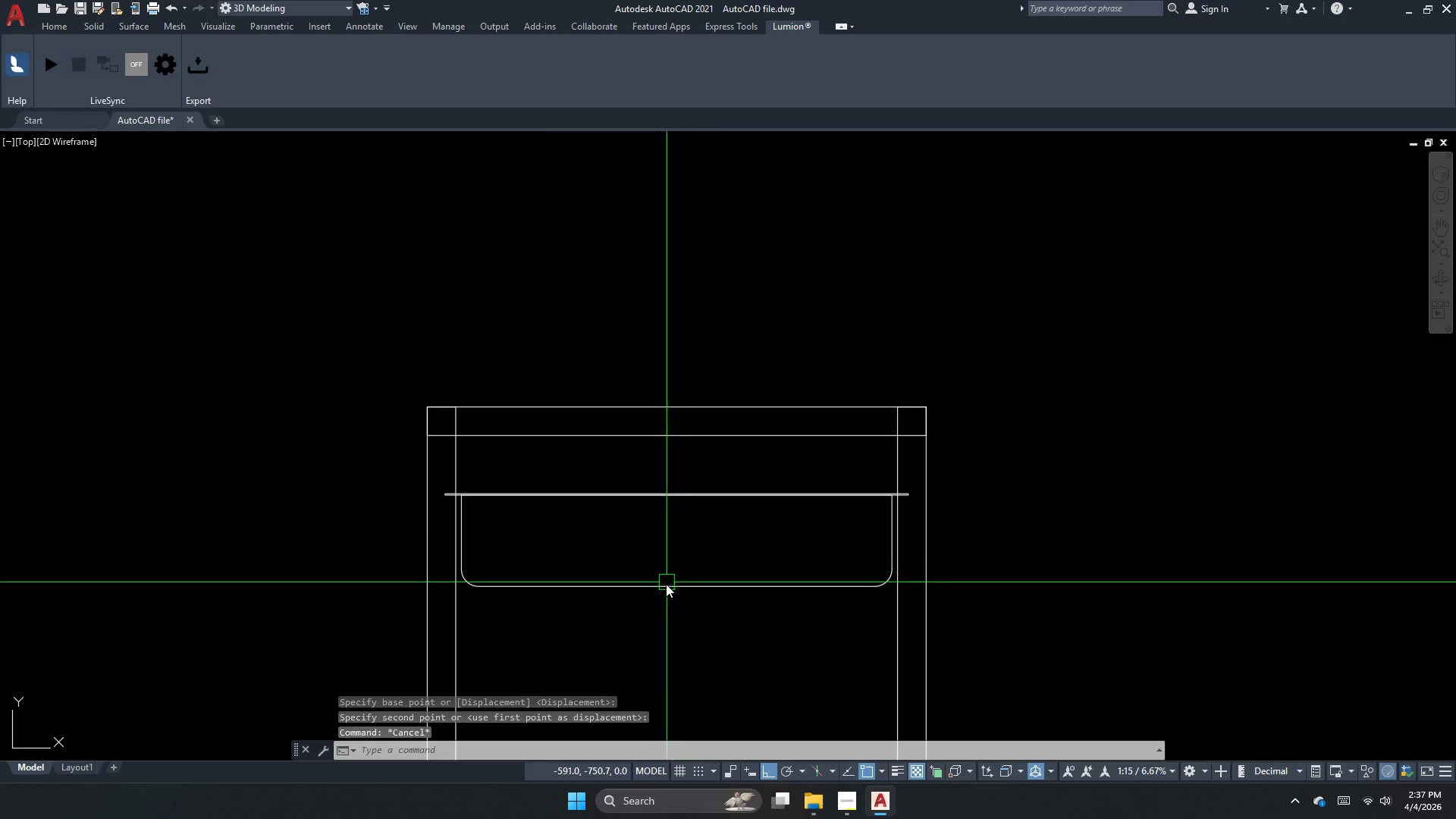 
key(Escape)
 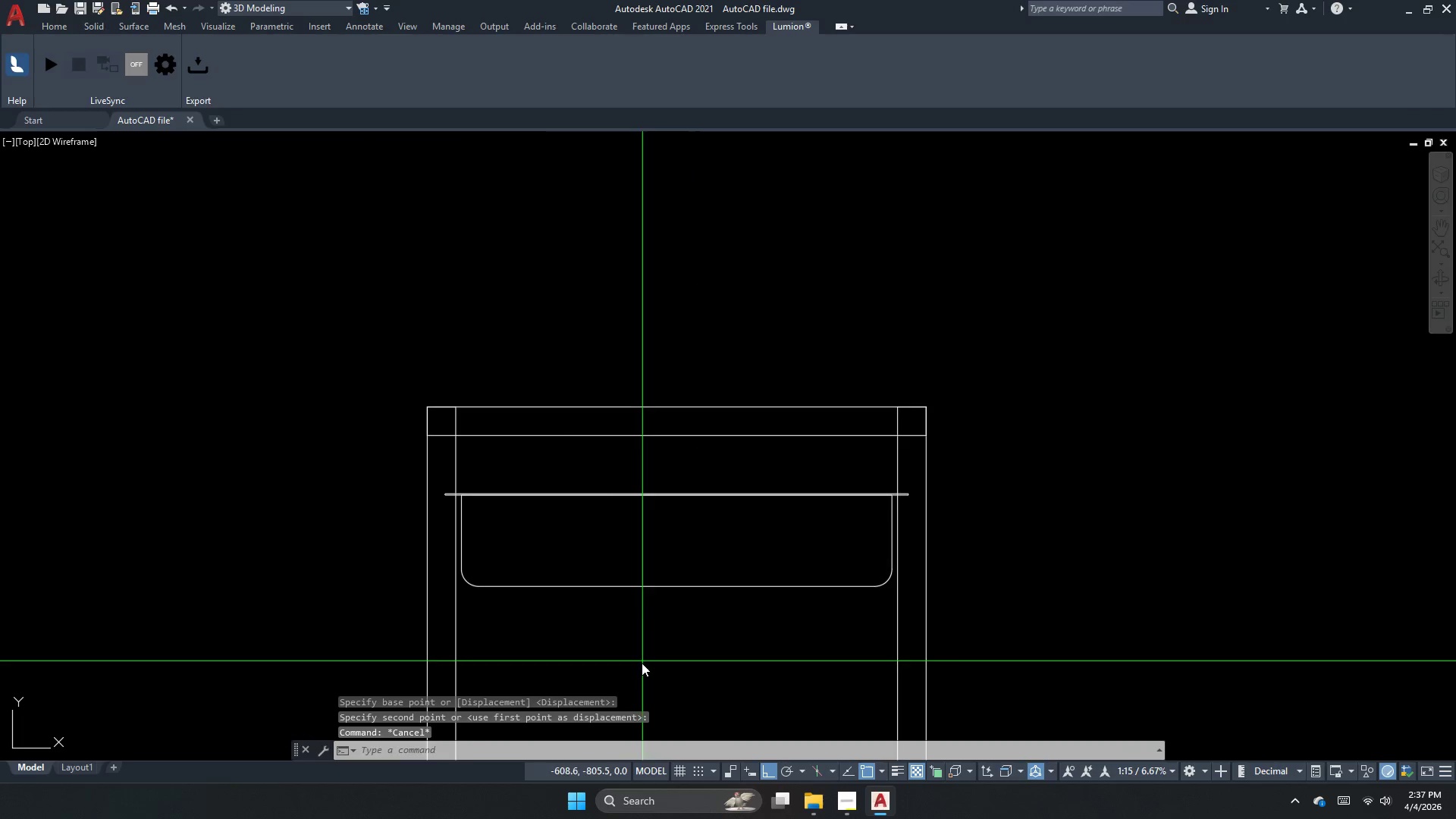 
left_click_drag(start_coordinate=[642, 661], to_coordinate=[618, 592])
 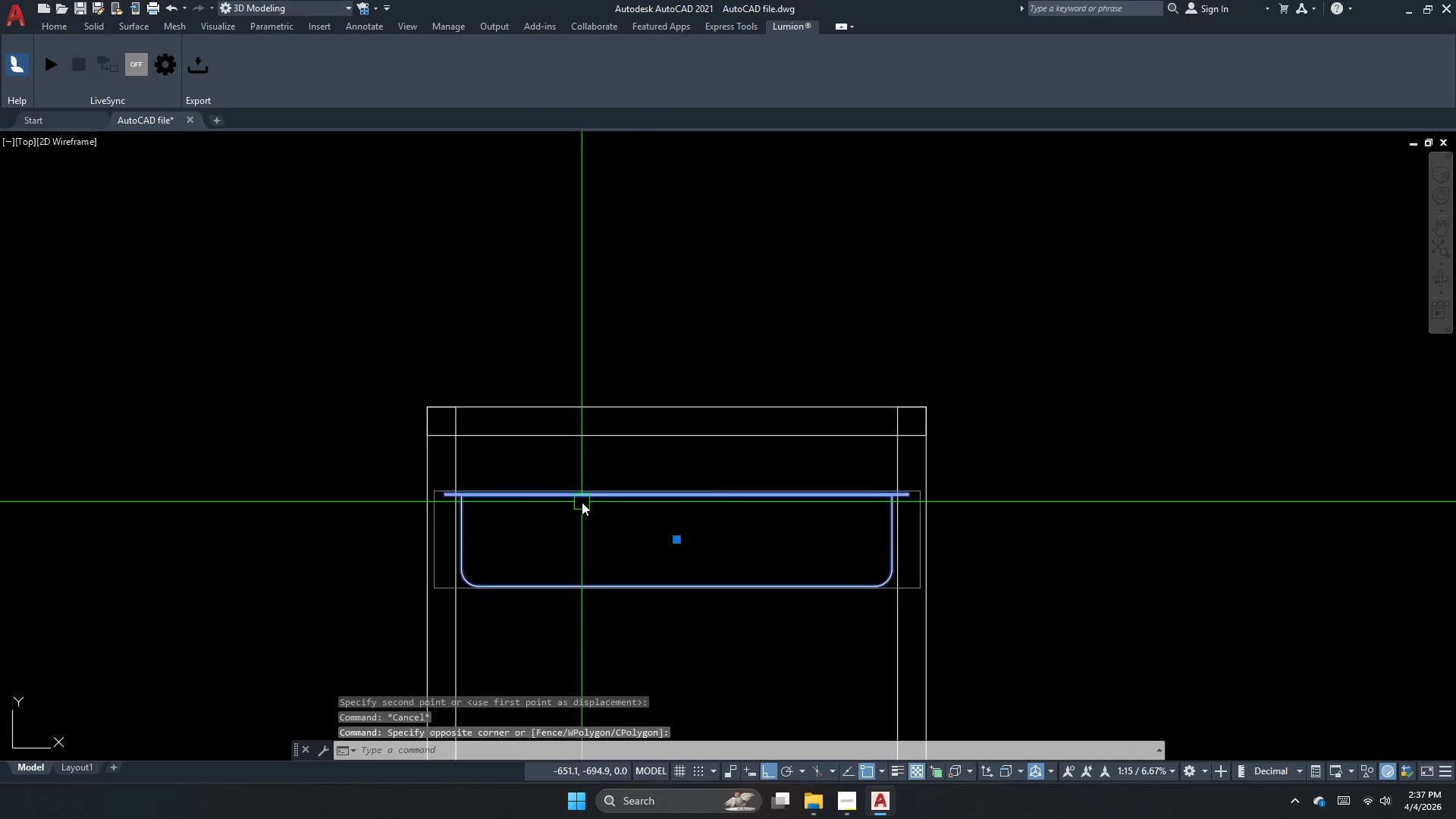 
double_click([582, 502])
 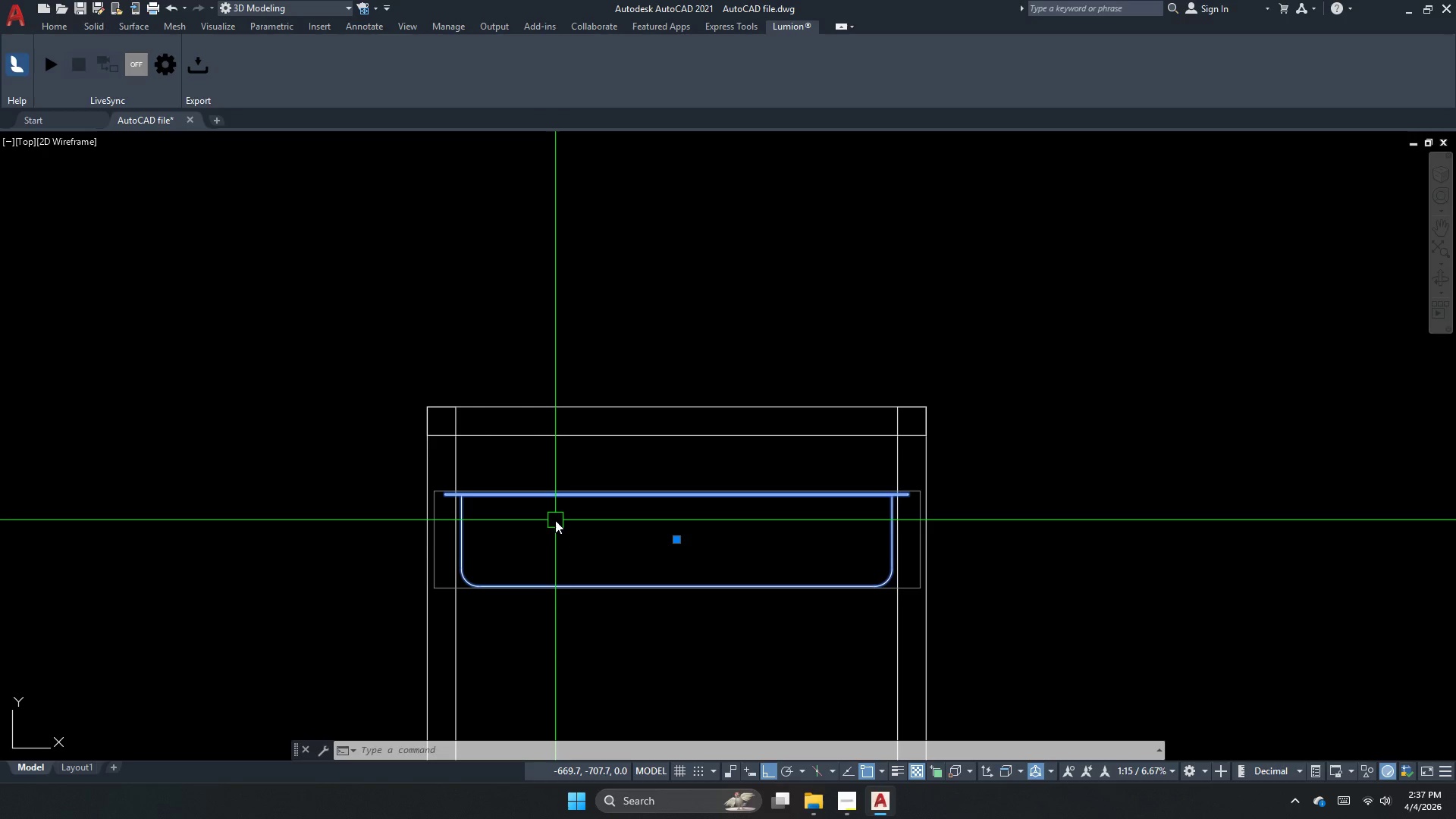 
wait(14.09)
 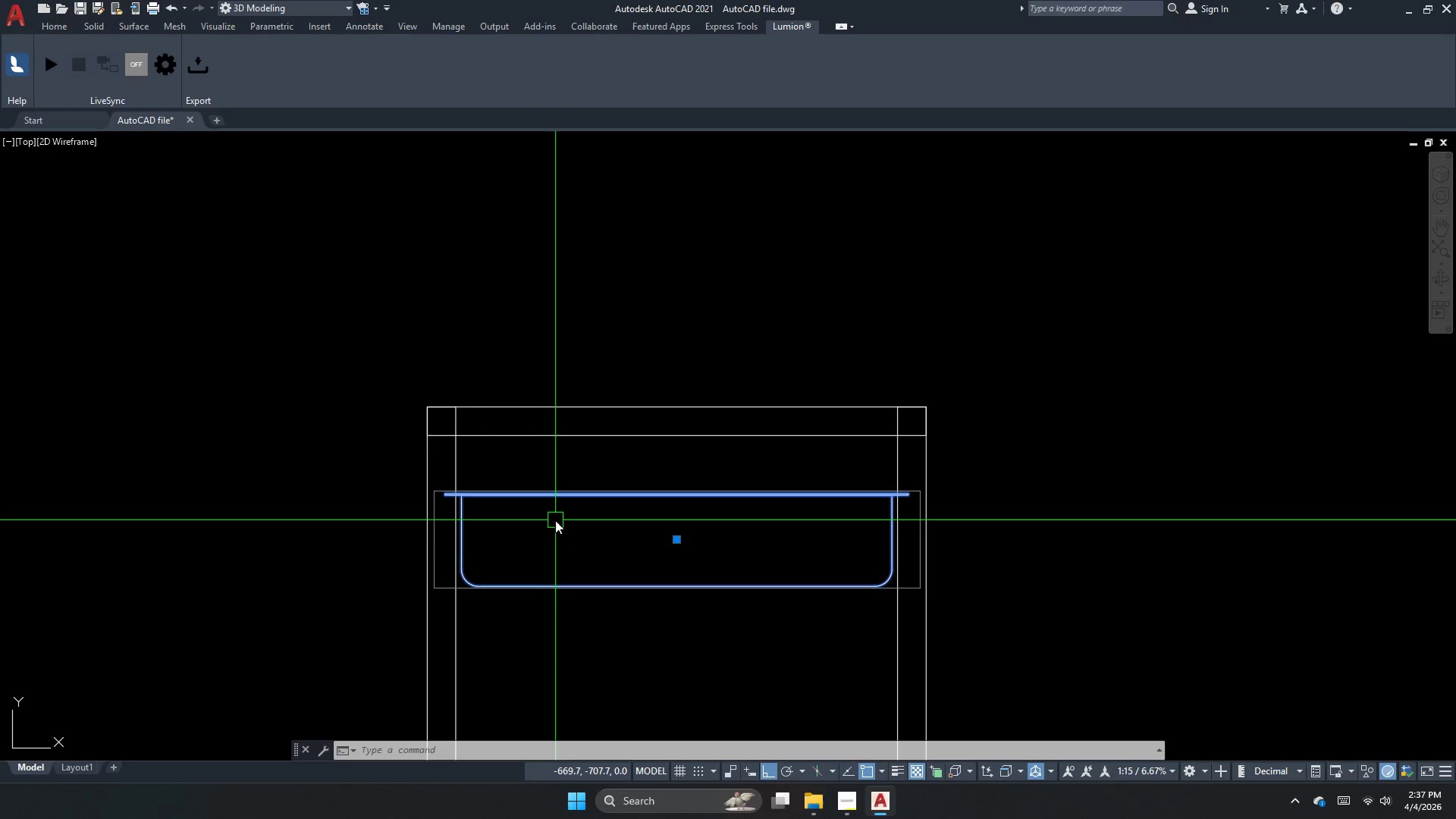 
scroll: coordinate [435, 507], scroll_direction: up, amount: 3.0
 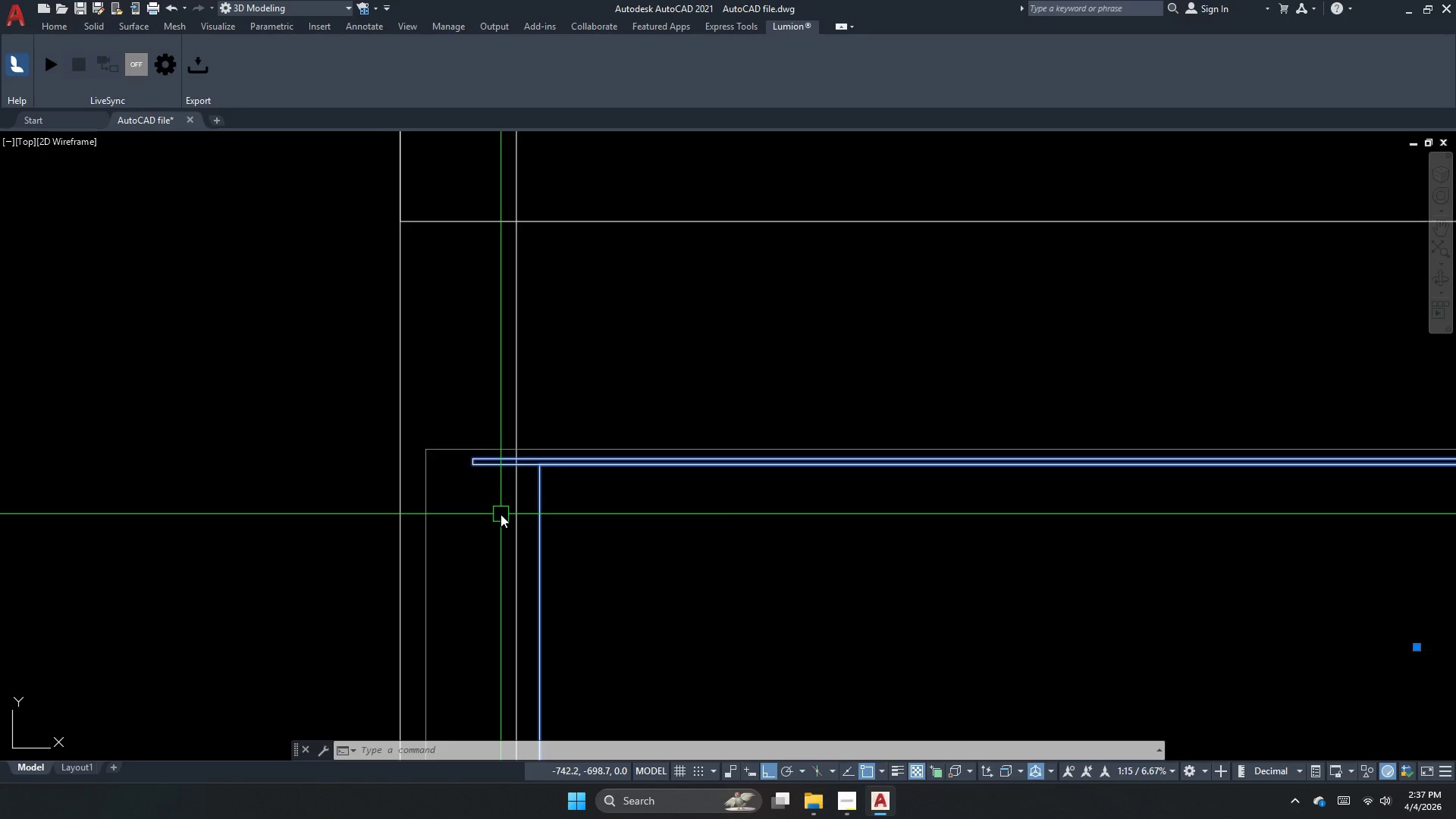 
key(Escape)
 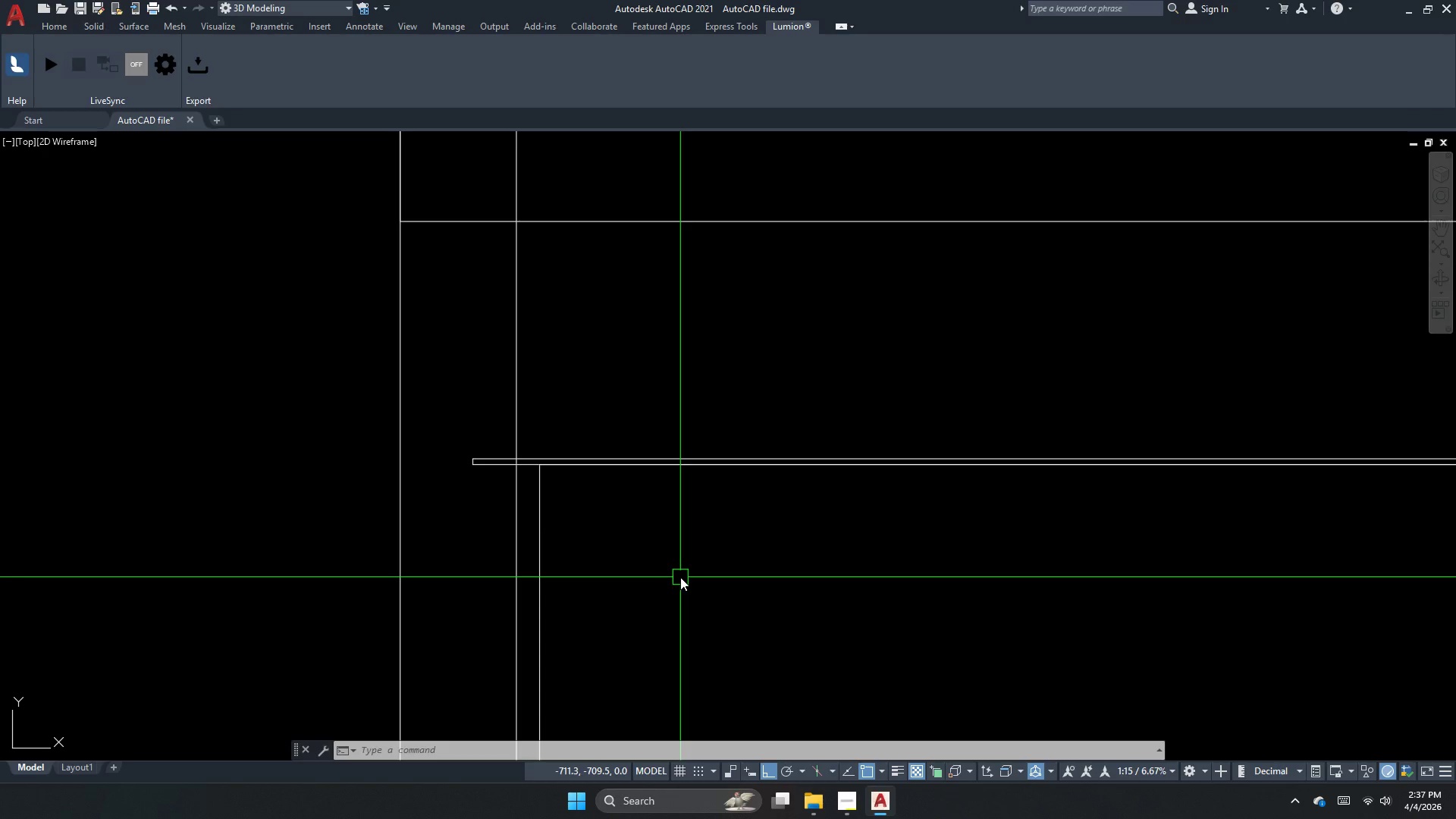 
wait(27.14)
 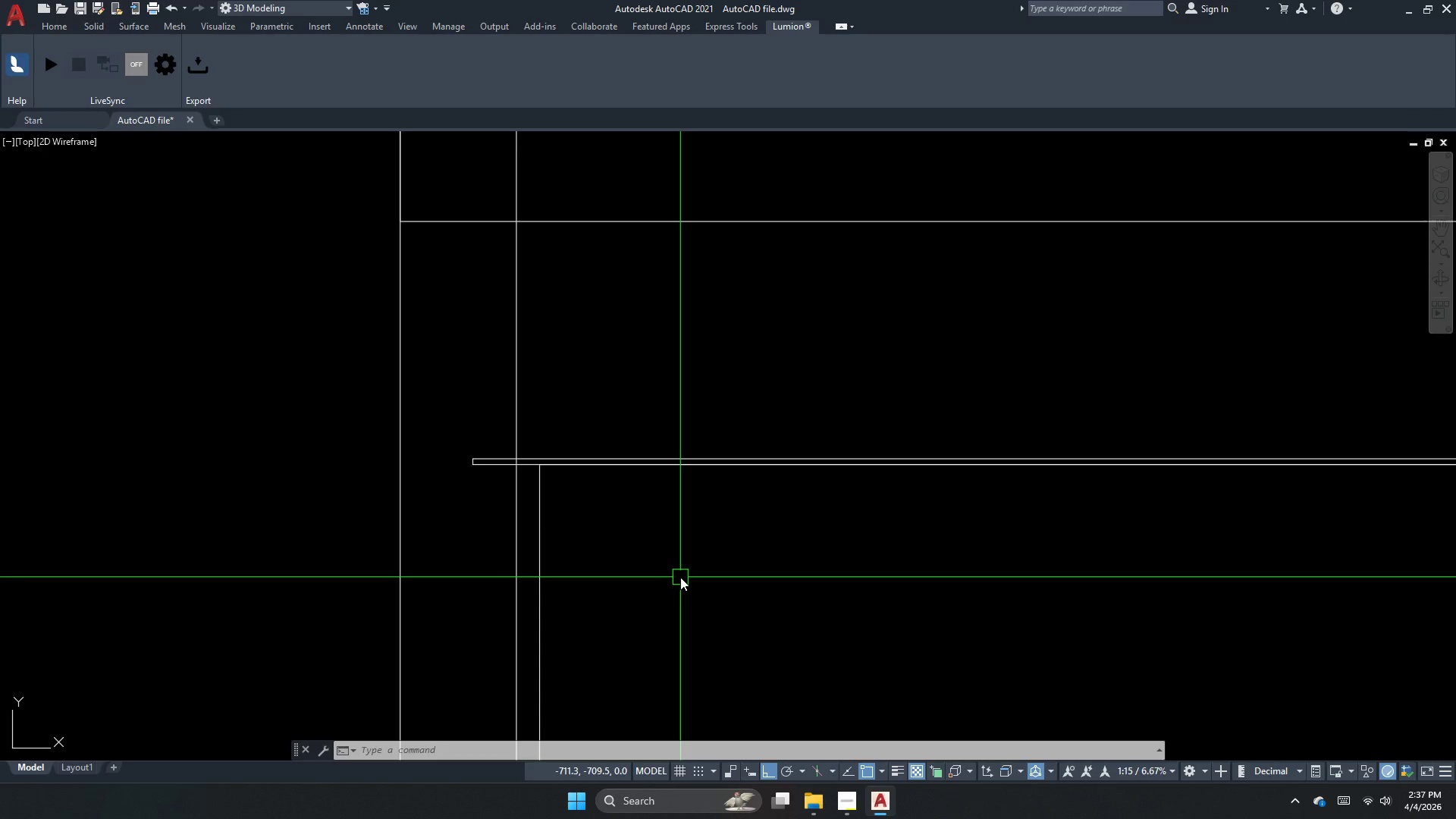 
scroll: coordinate [698, 551], scroll_direction: down, amount: 1.0
 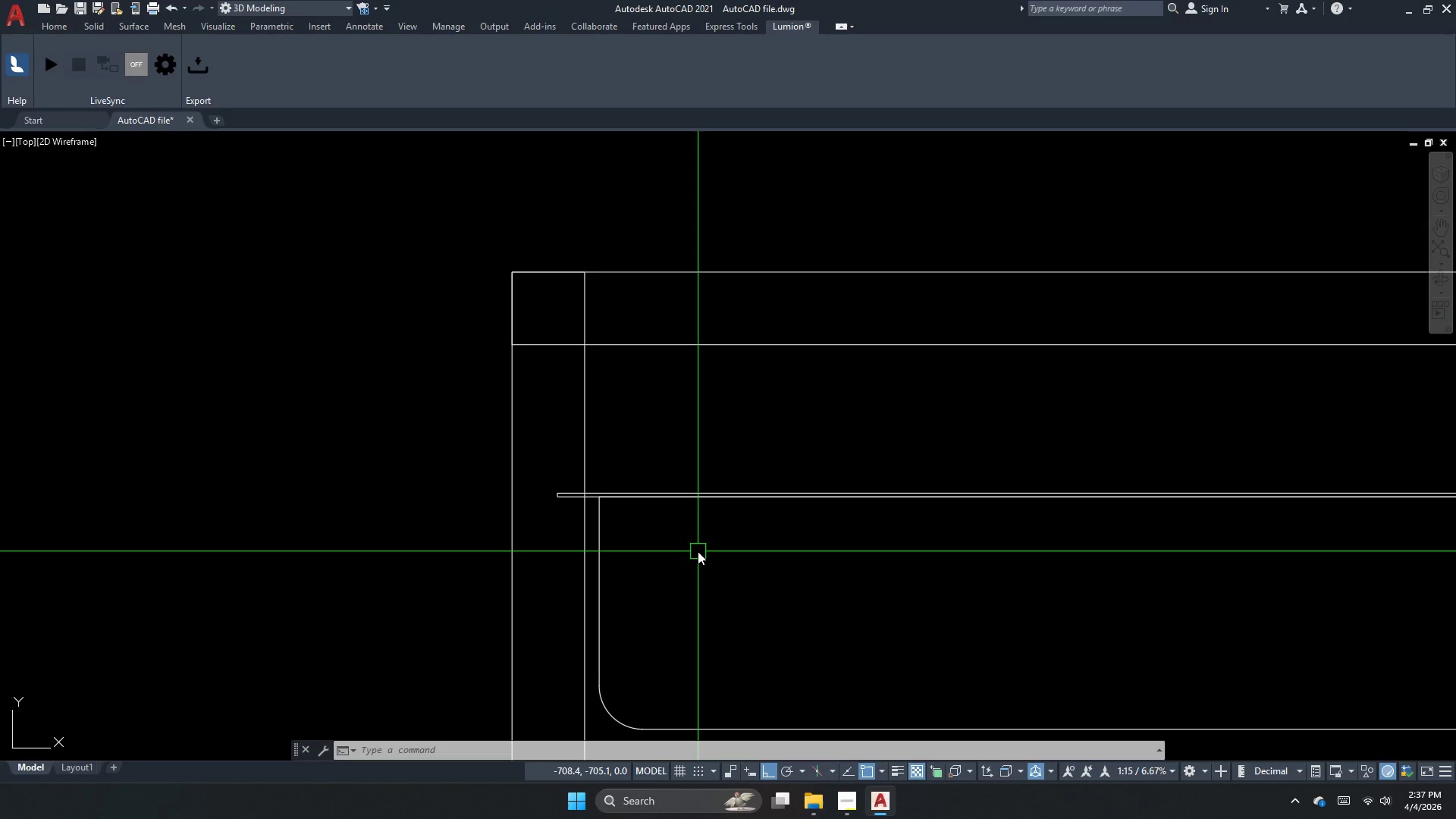 
wait(7.74)
 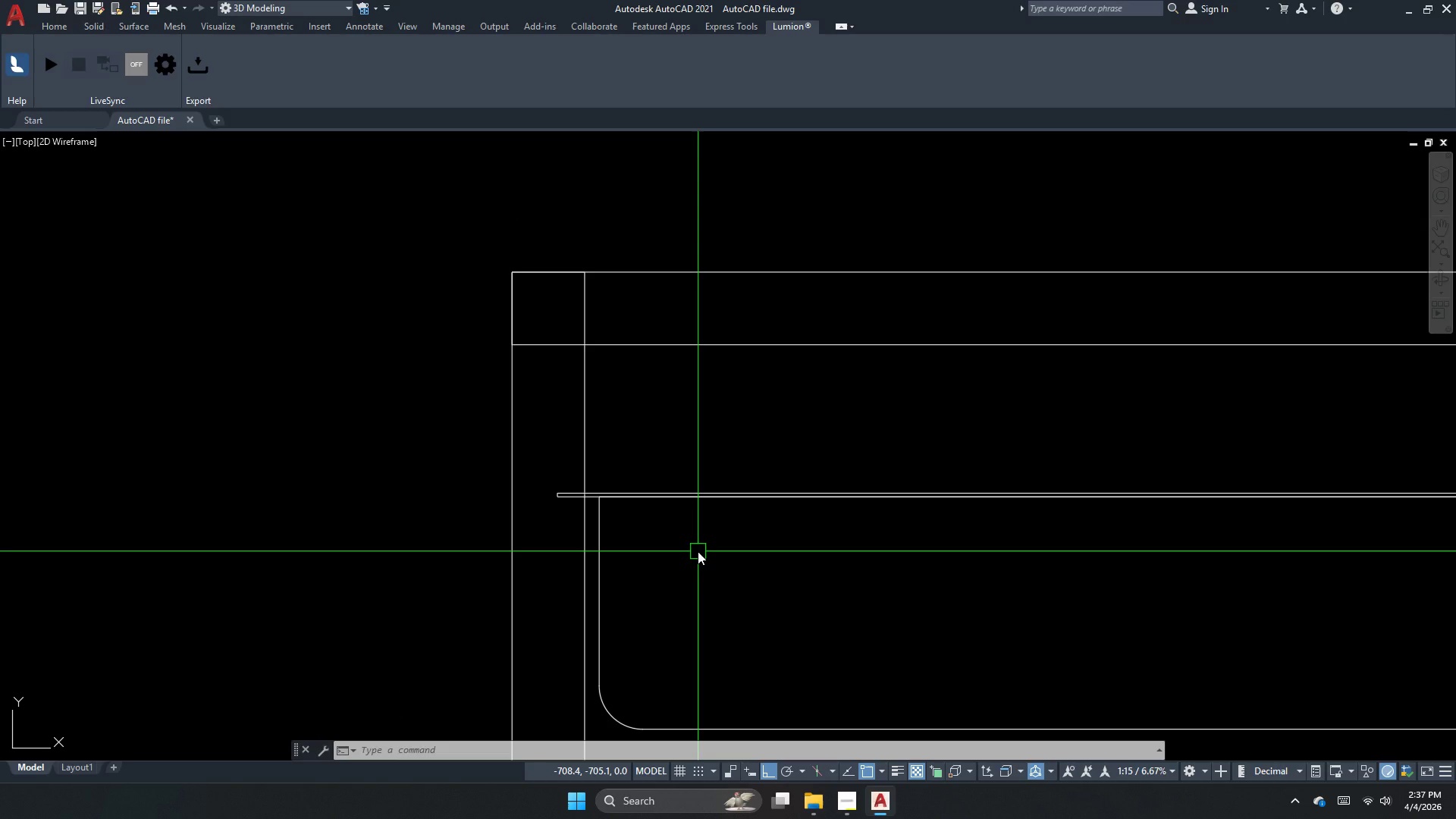 
scroll: coordinate [689, 403], scroll_direction: down, amount: 2.0
 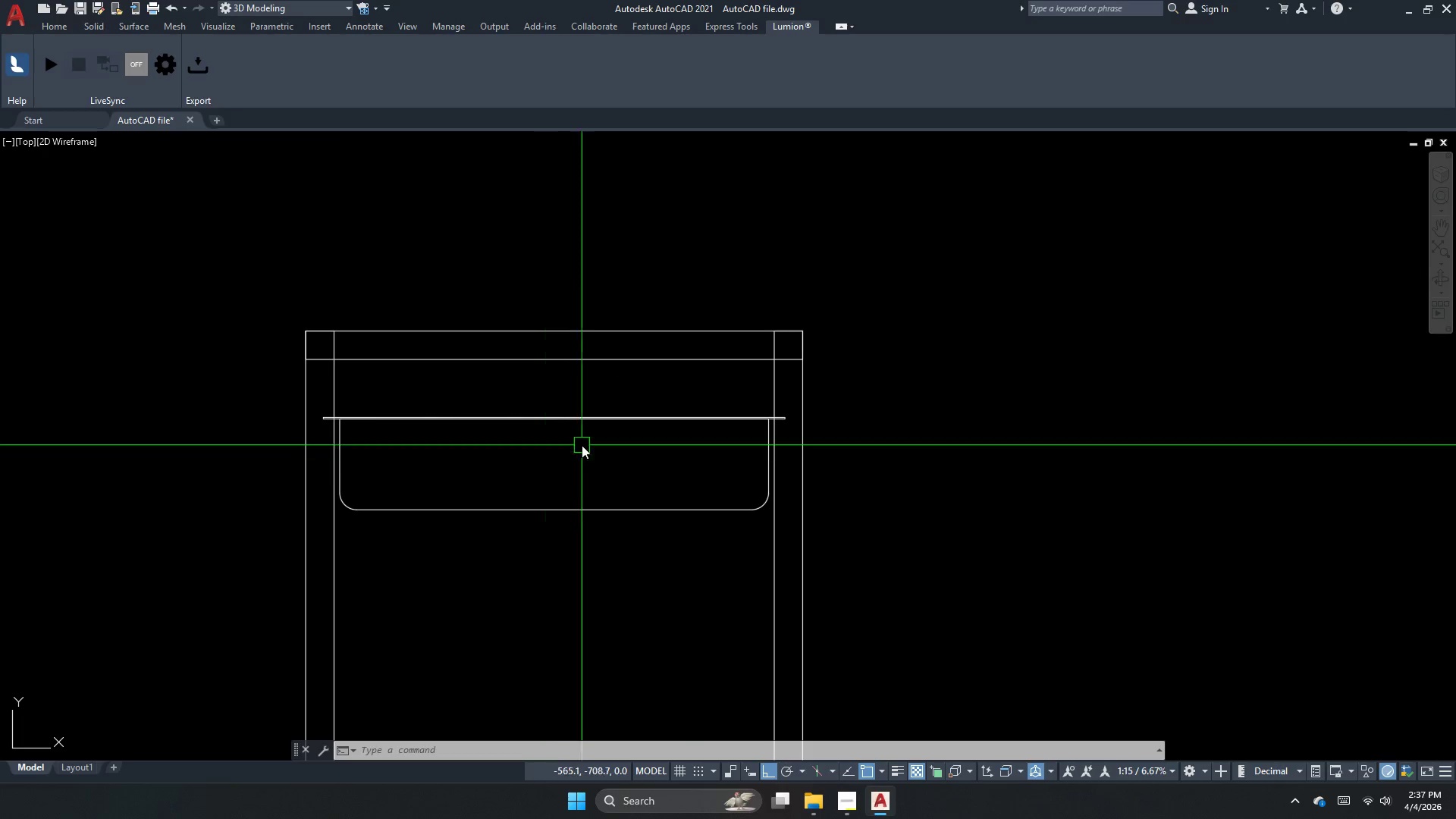 
left_click_drag(start_coordinate=[548, 580], to_coordinate=[529, 521])
 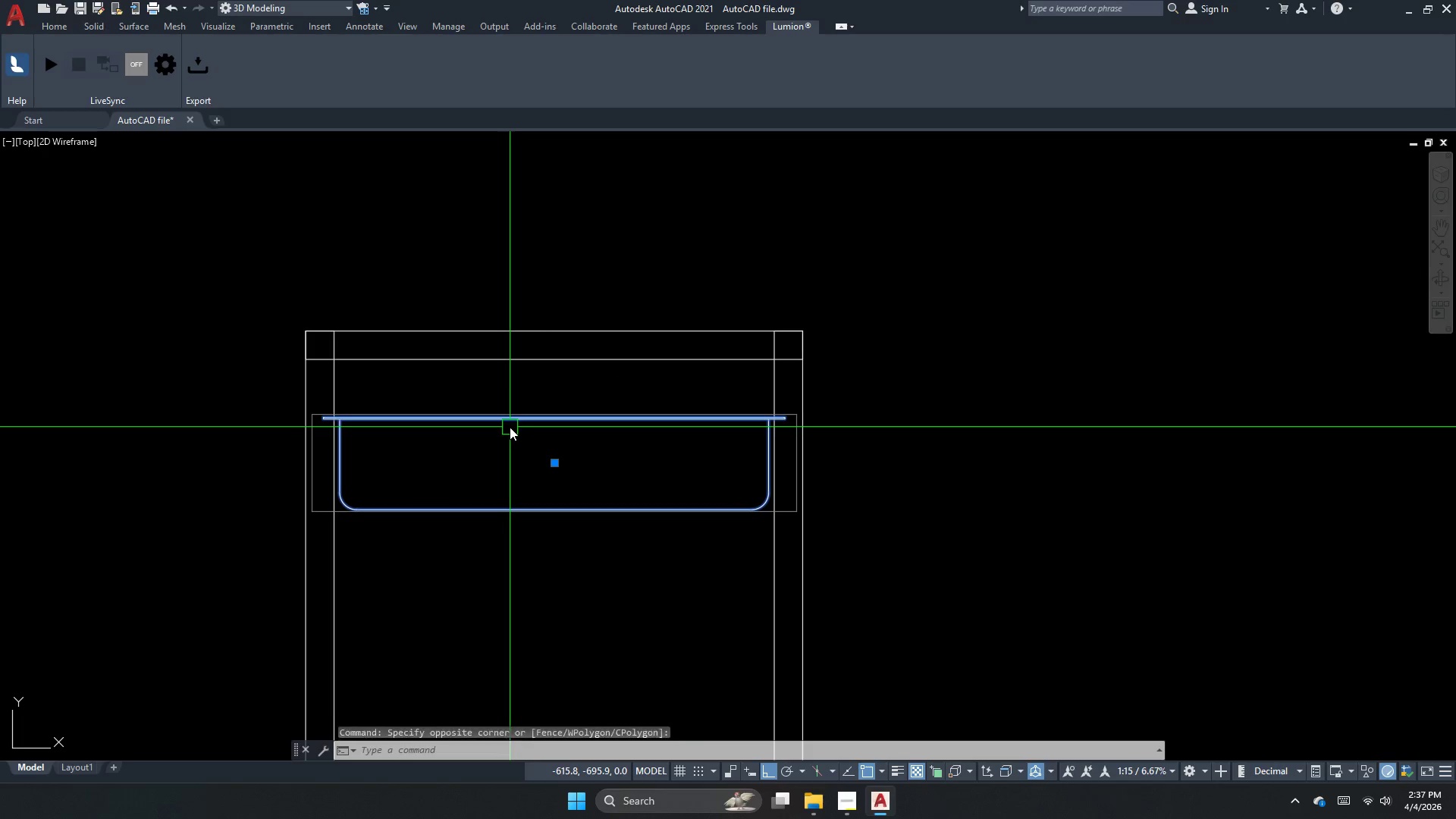 
key(Escape)
 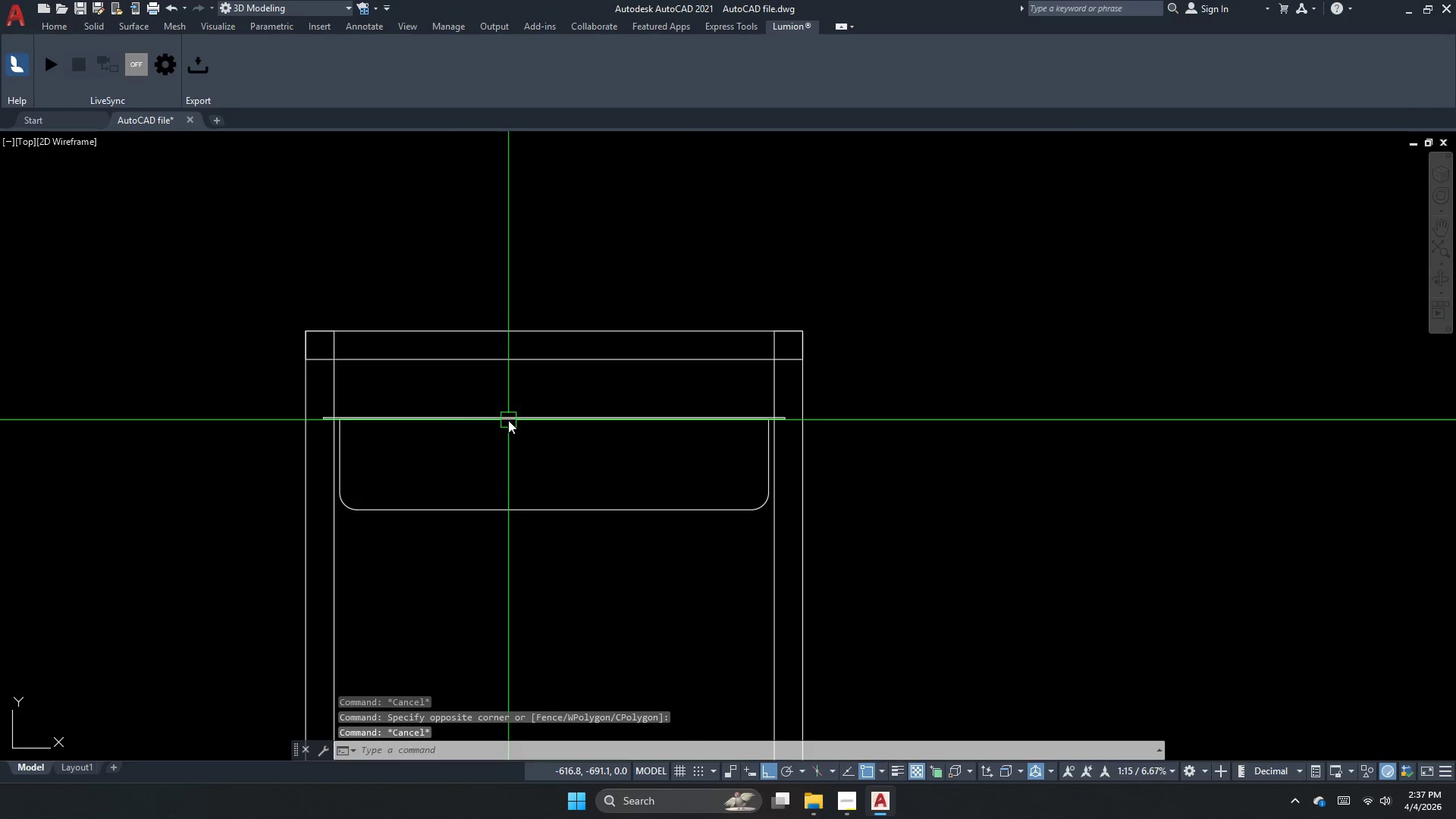 
scroll: coordinate [488, 412], scroll_direction: down, amount: 4.0
 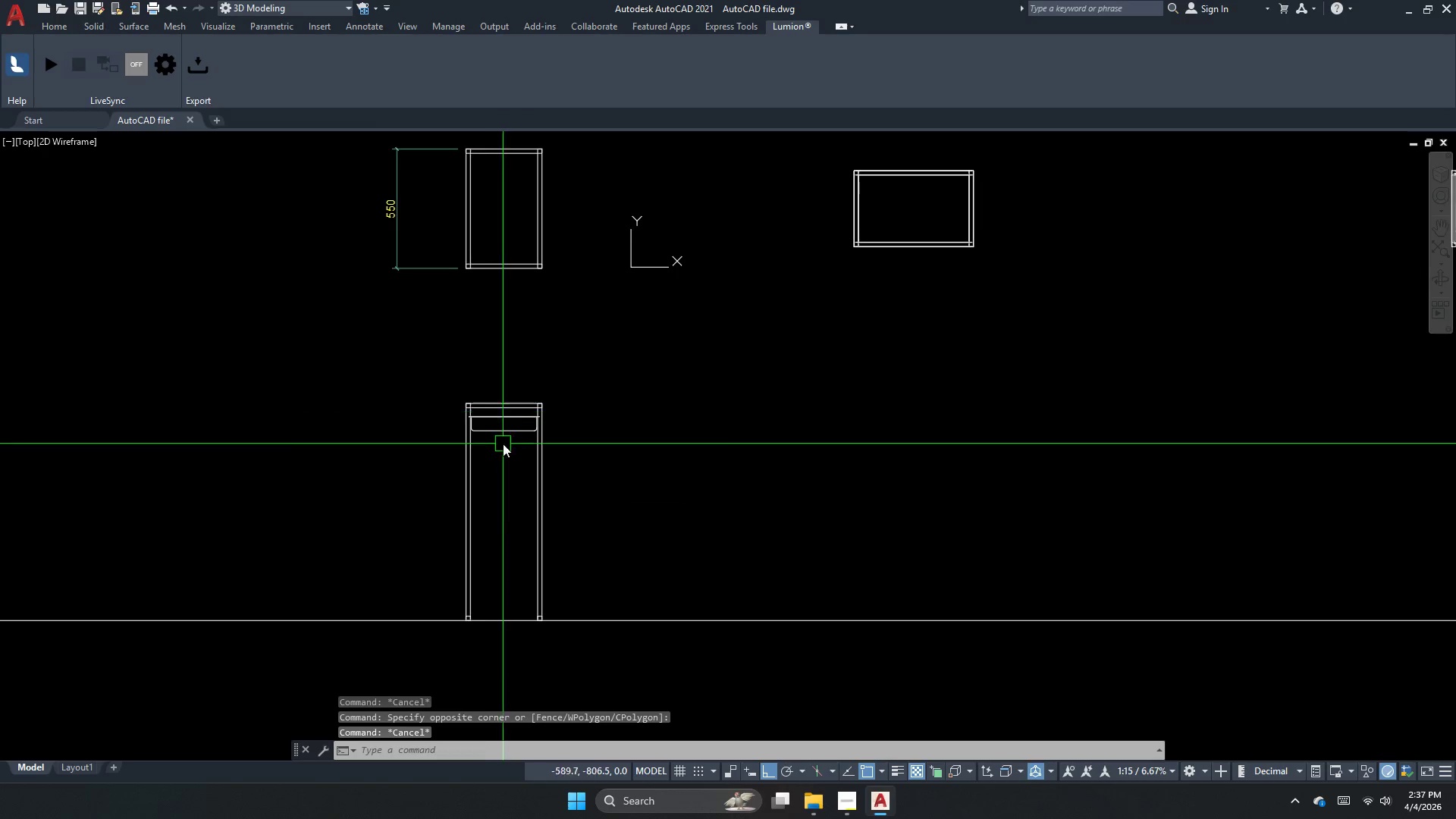 
scroll: coordinate [505, 445], scroll_direction: up, amount: 3.0
 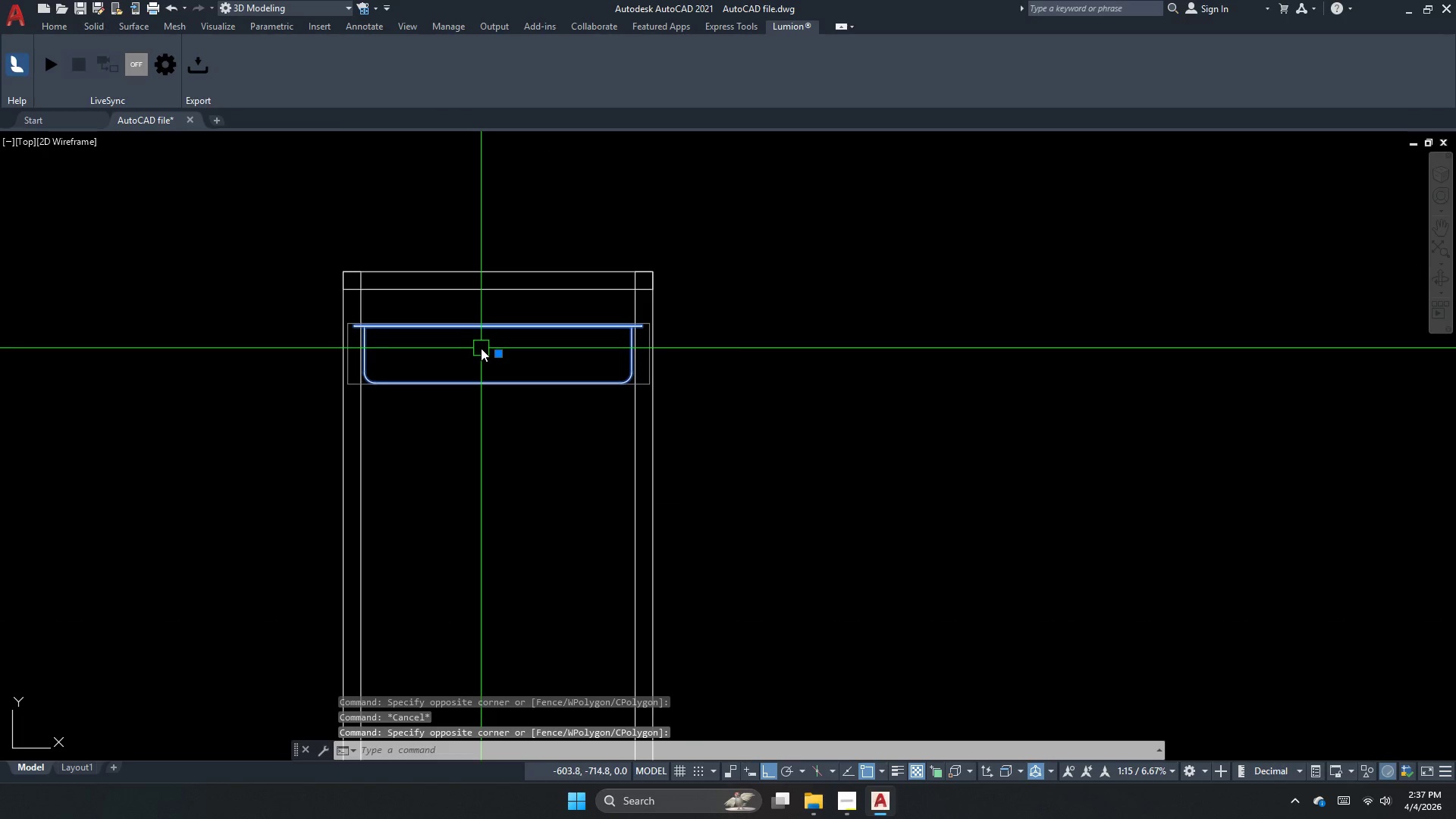 
key(C)
 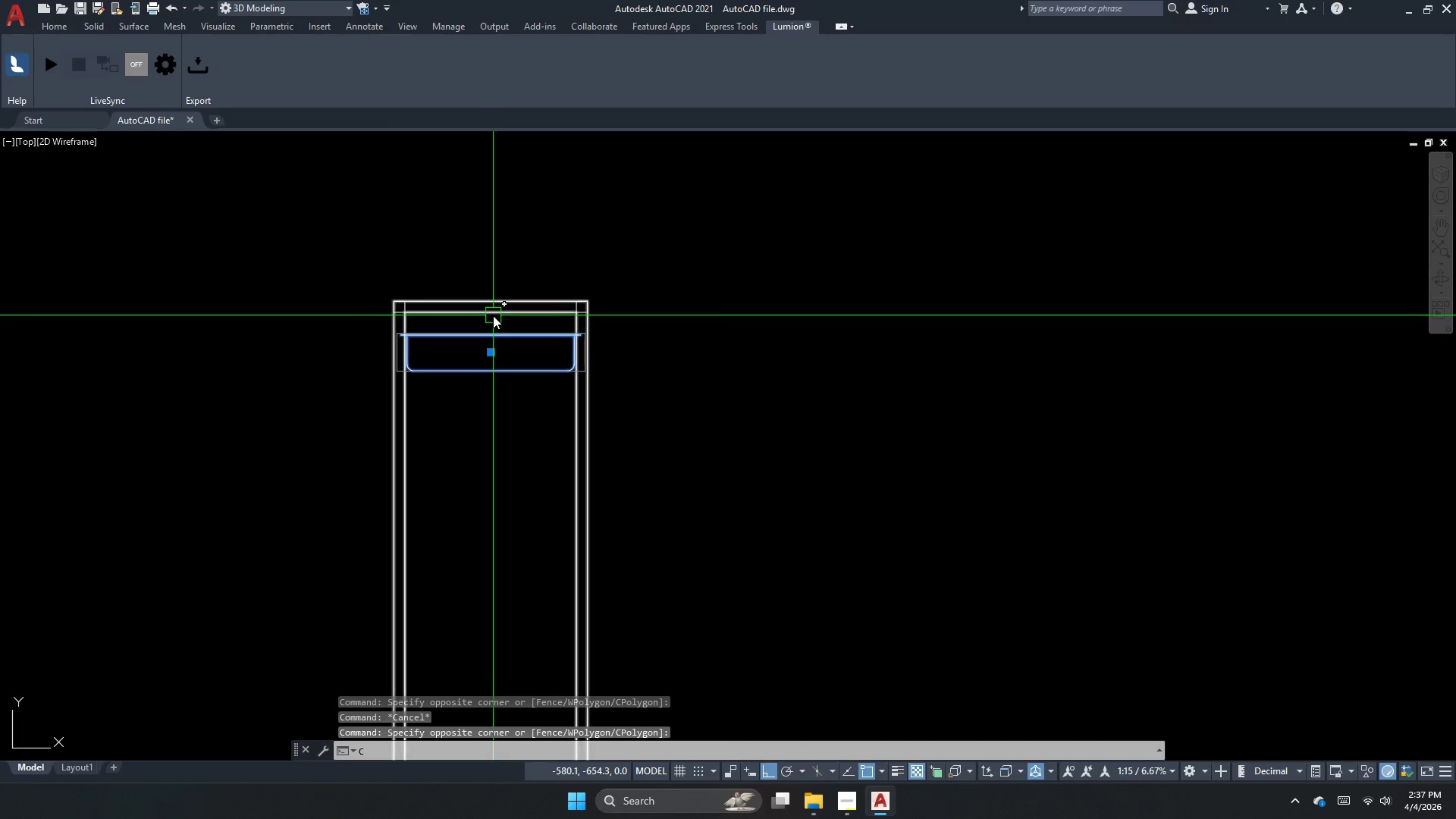 
scroll: coordinate [478, 350], scroll_direction: down, amount: 1.0
 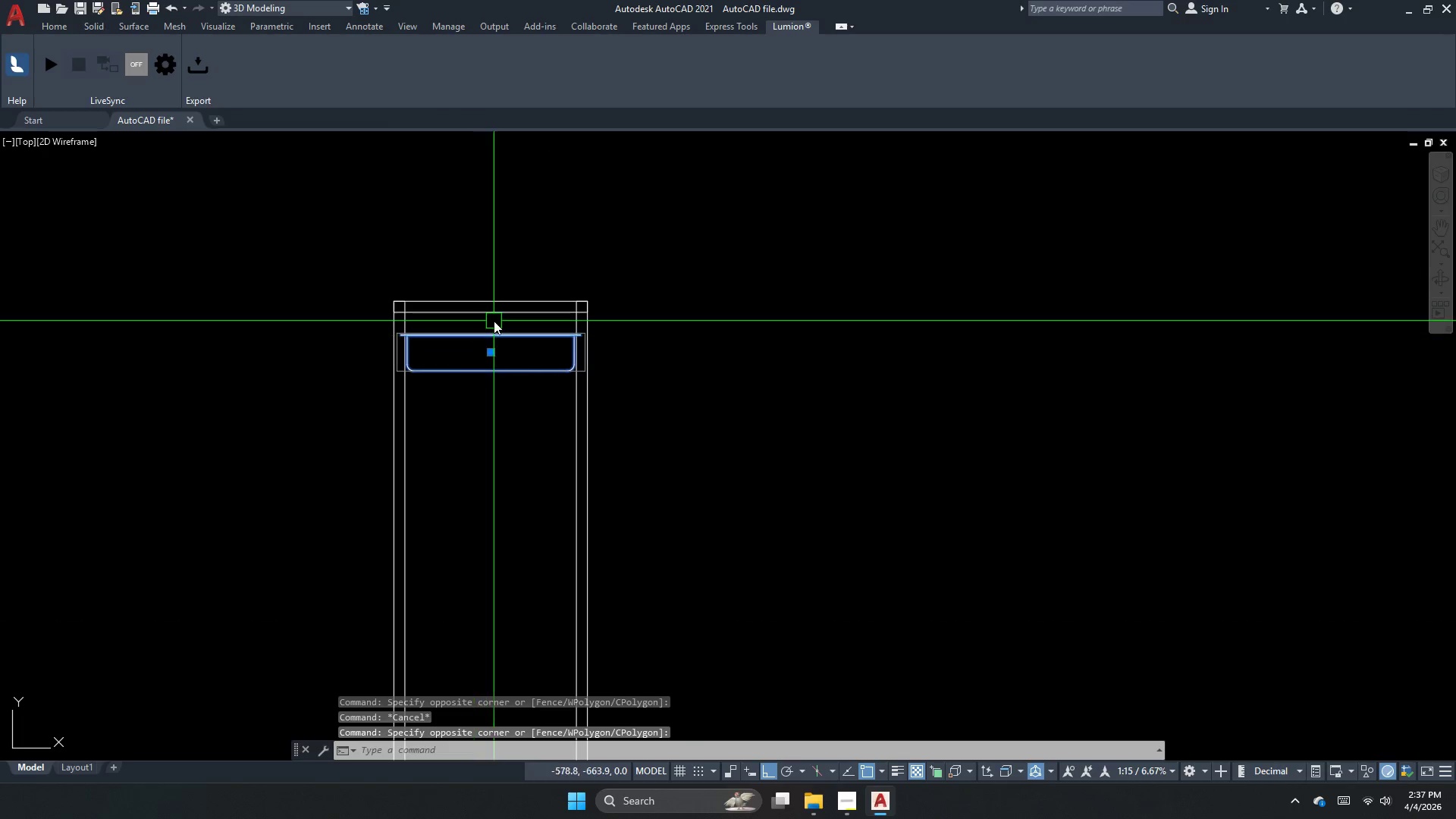 
key(O)
 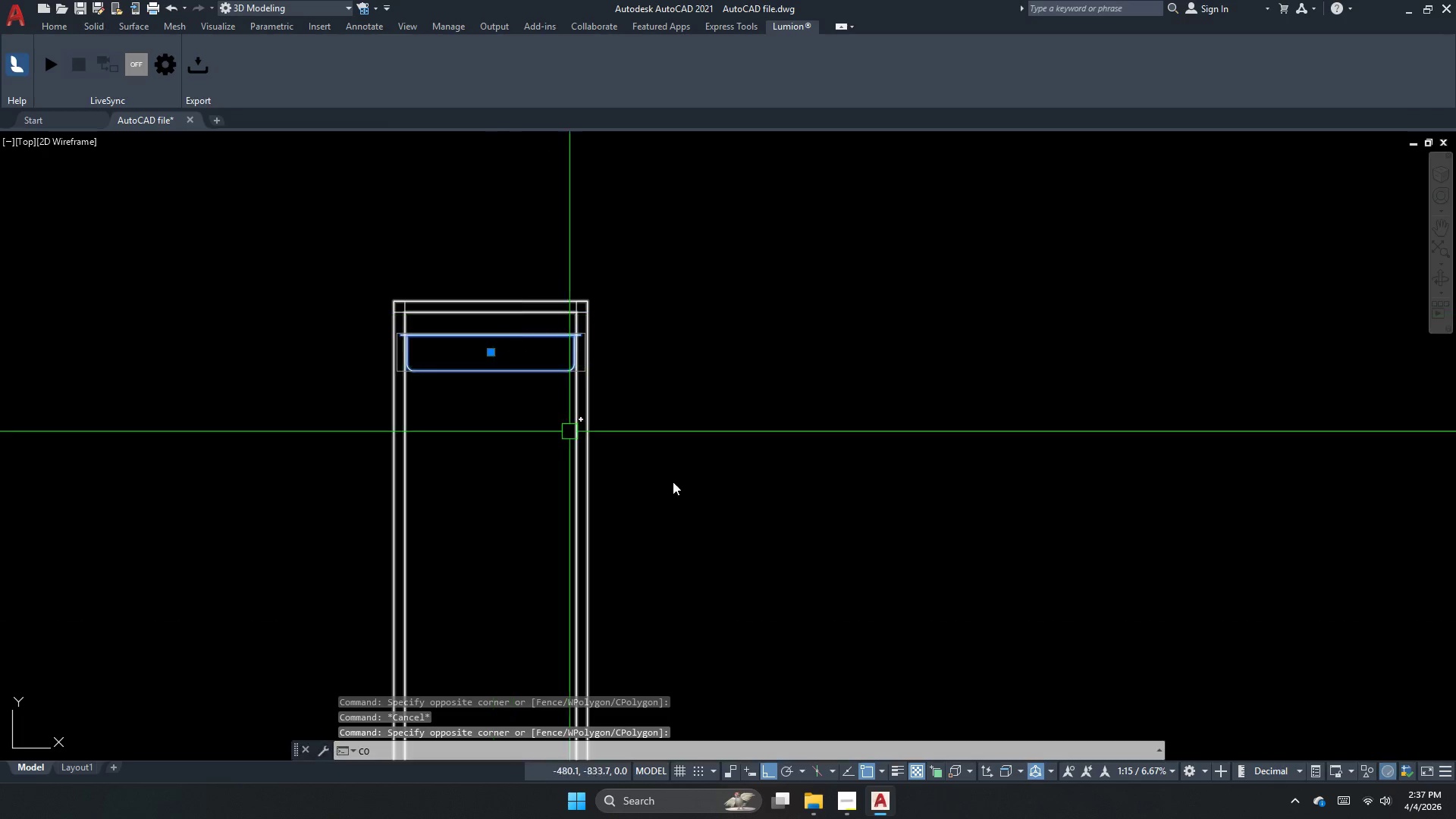 
key(Space)
 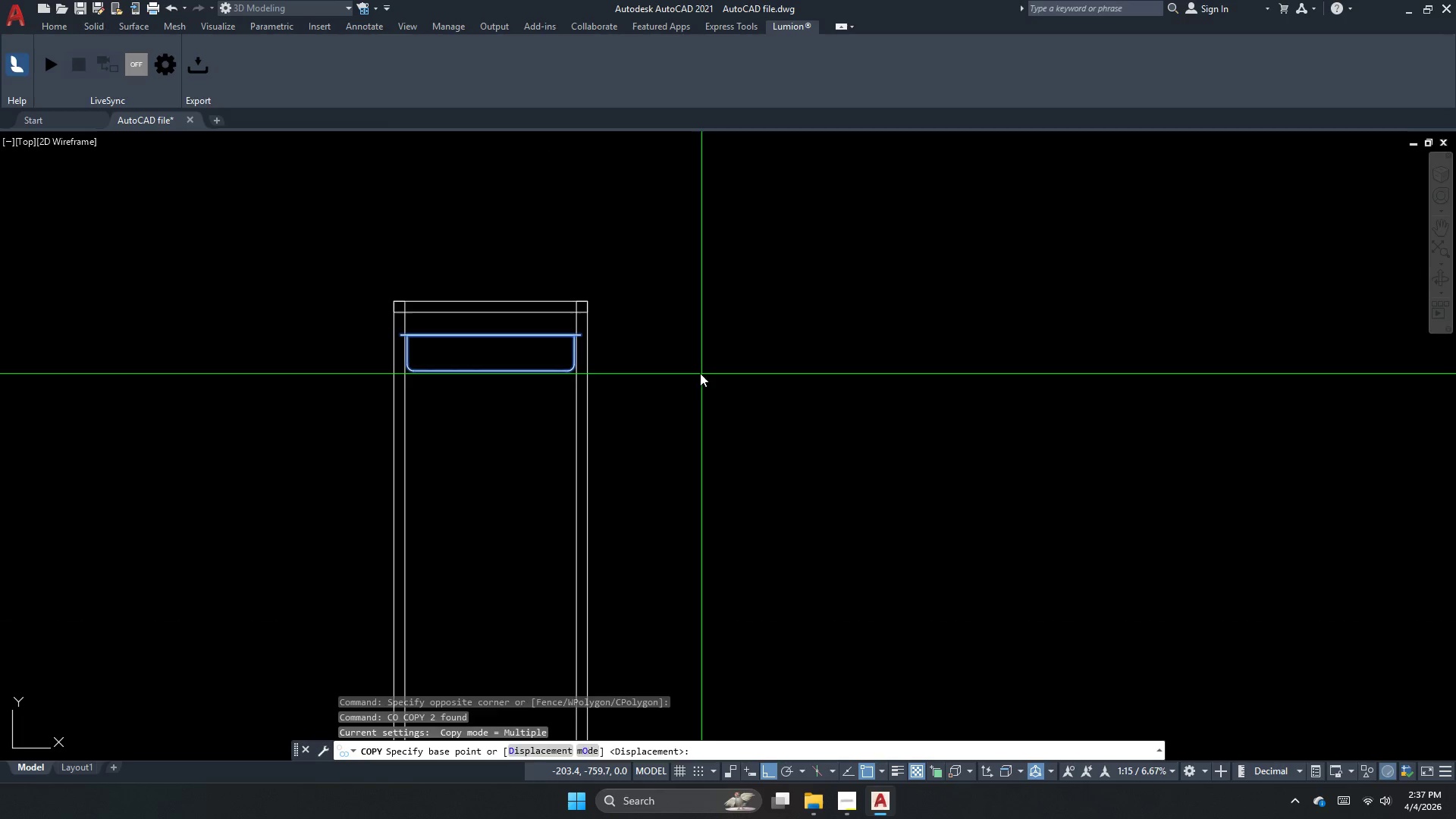 
left_click_drag(start_coordinate=[695, 372], to_coordinate=[681, 394])
 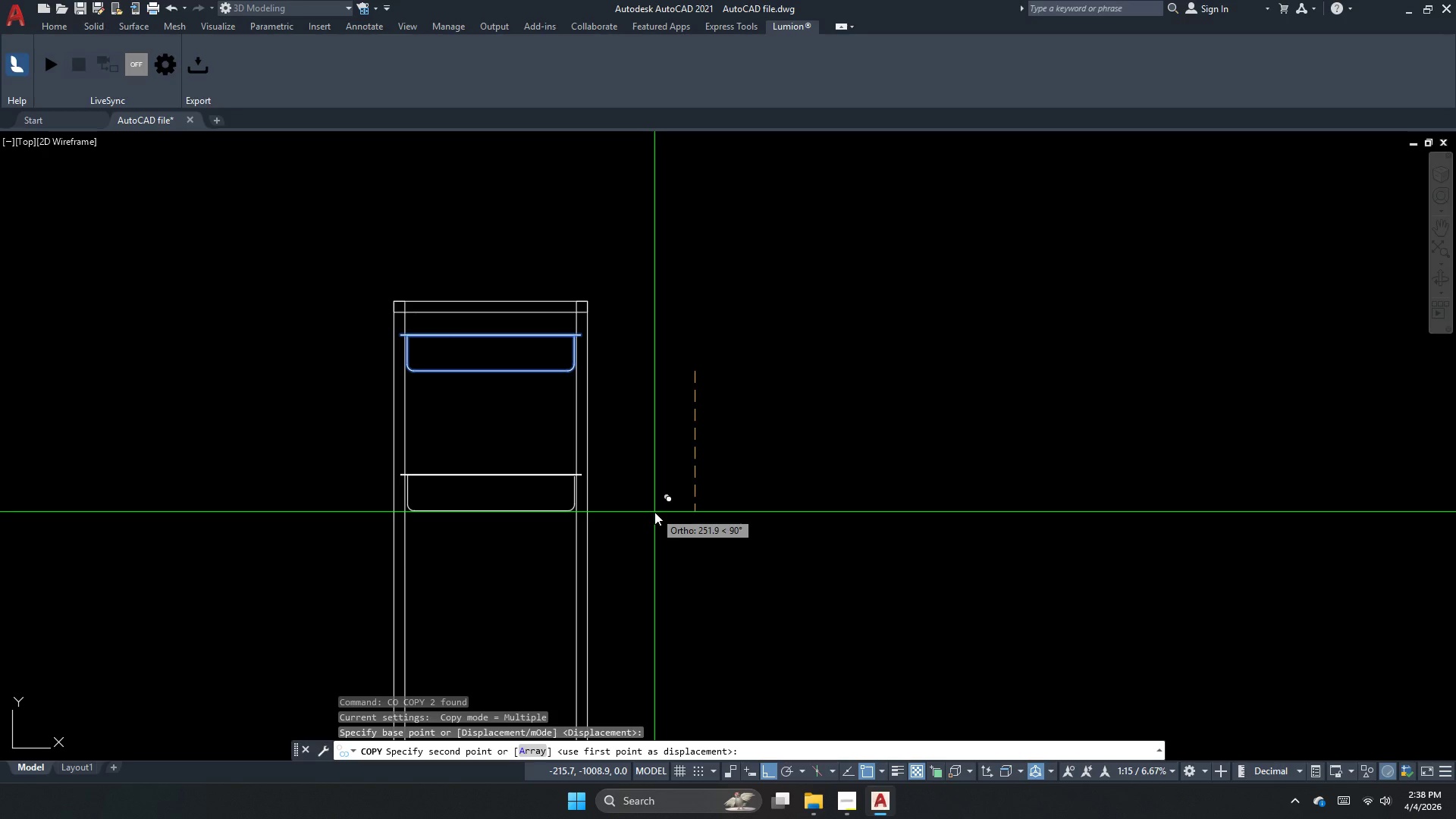 
key(Escape)
 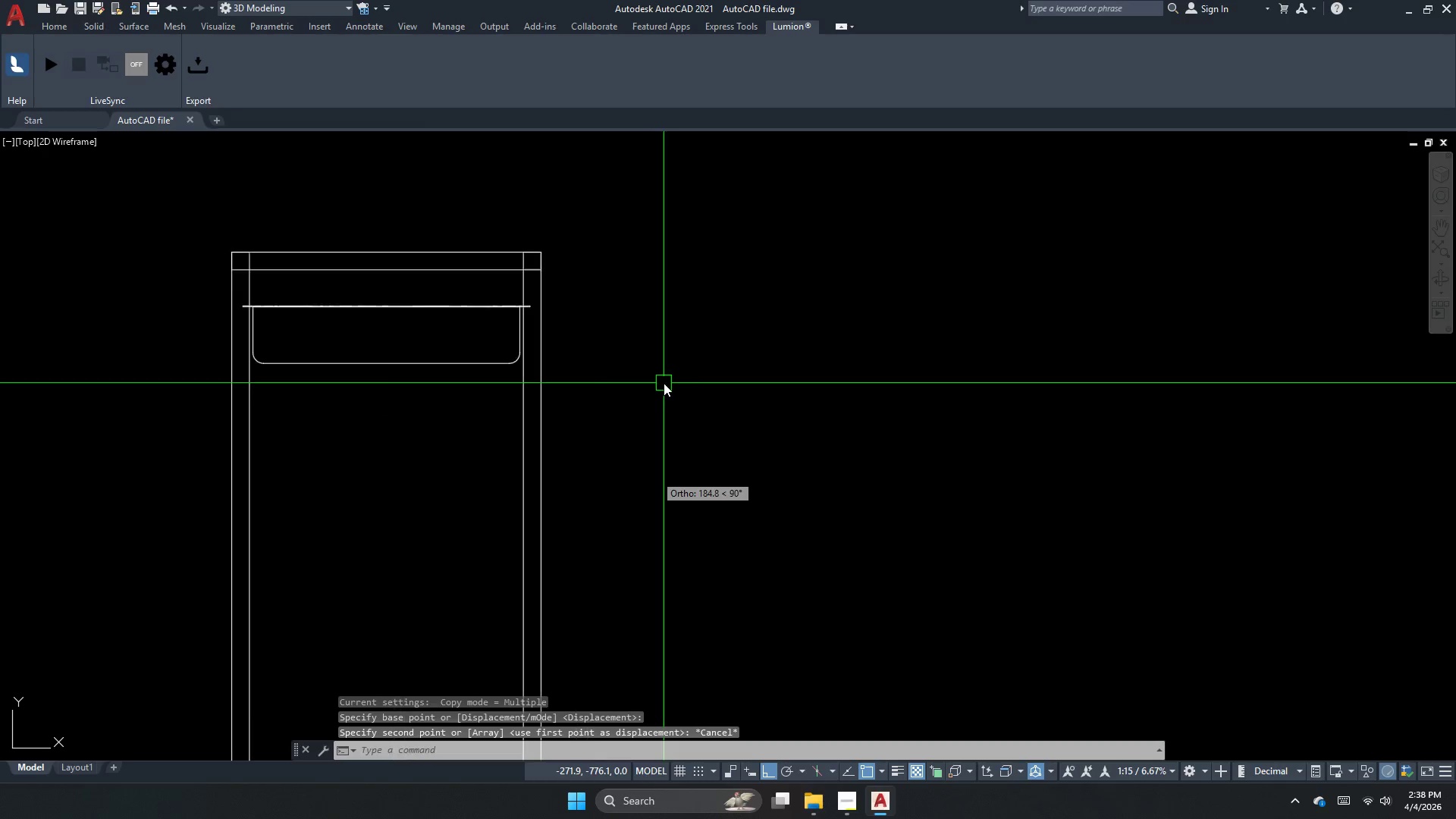 
key(S)
 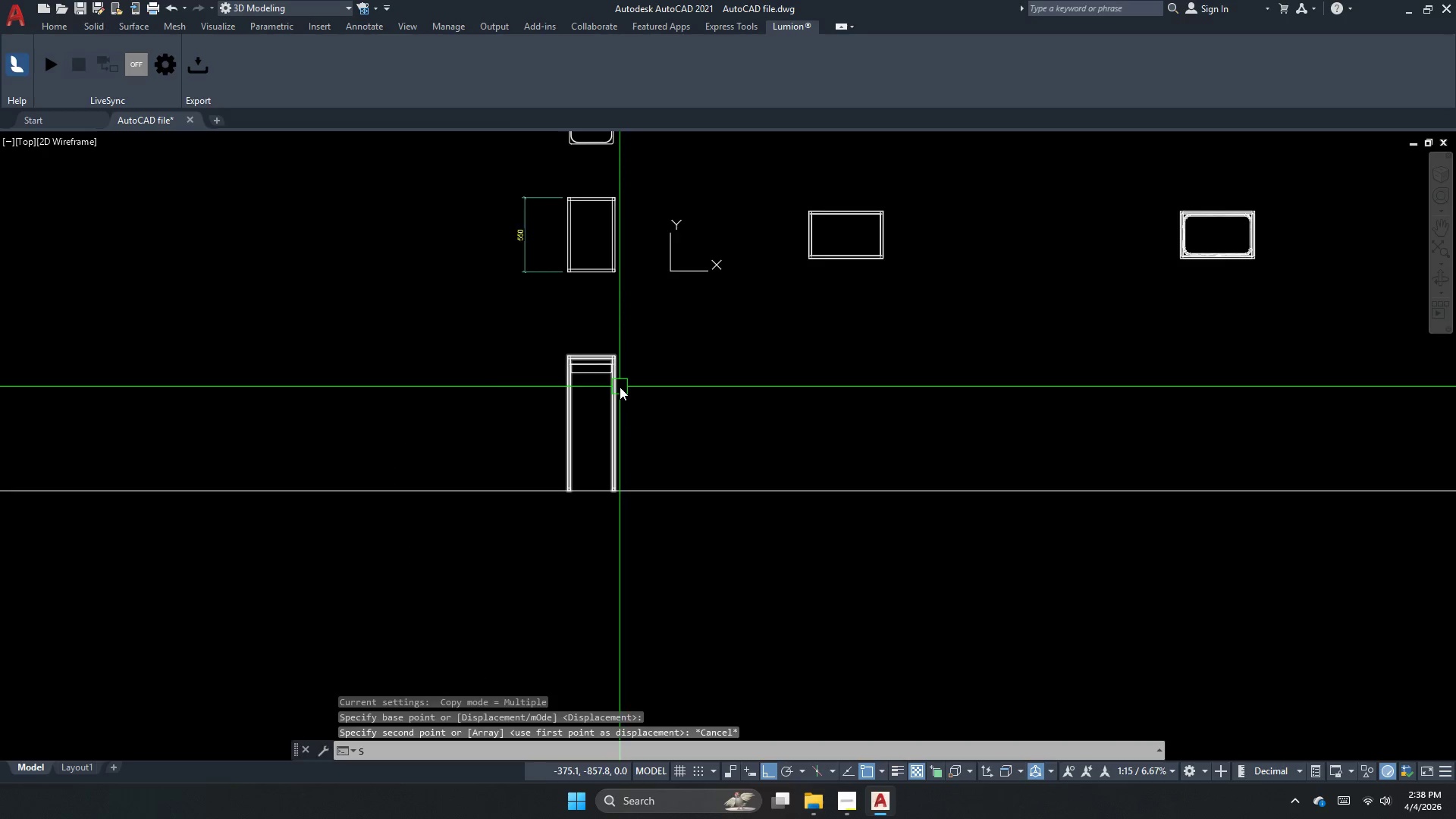 
key(Space)
 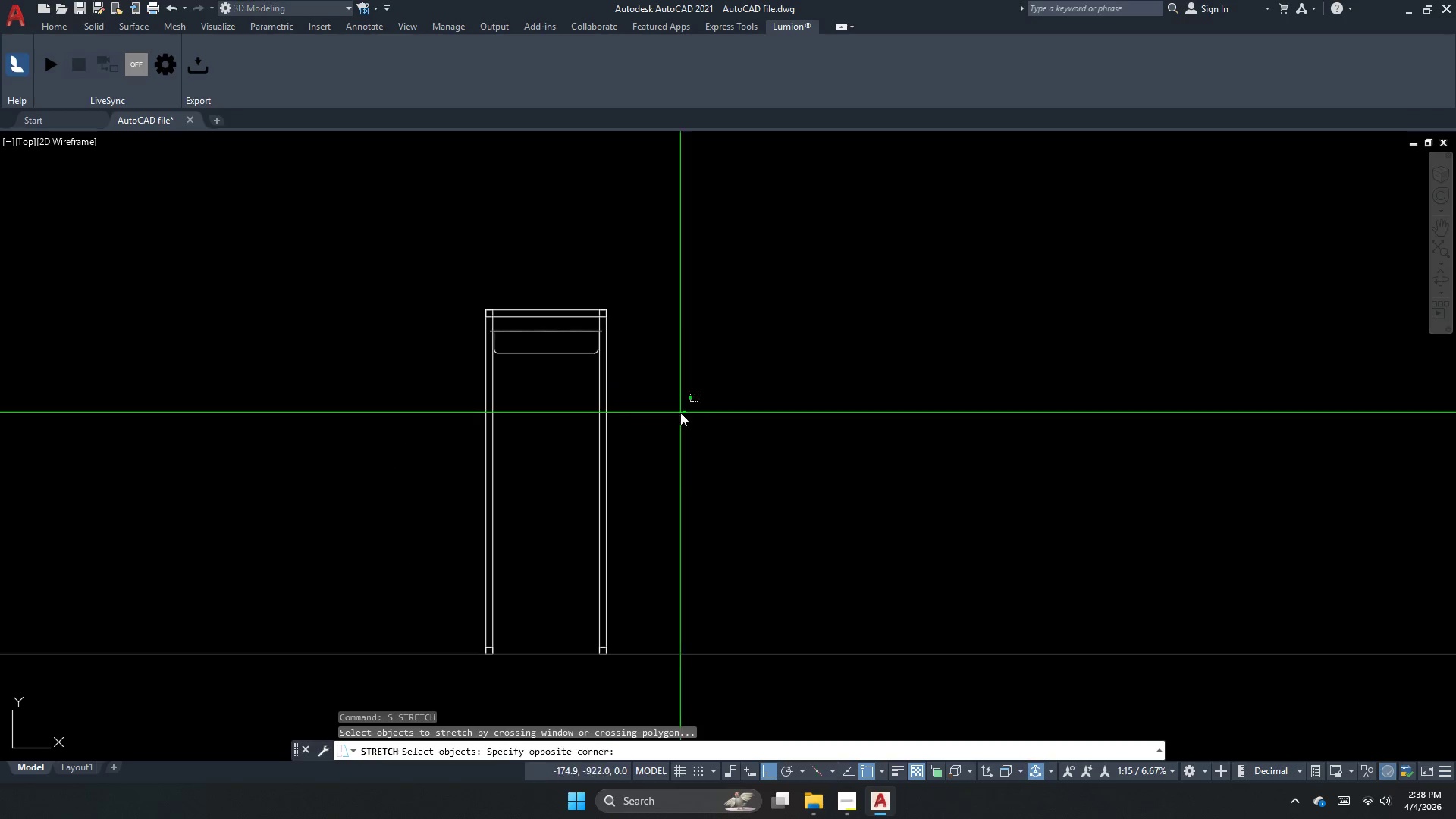 
left_click_drag(start_coordinate=[686, 412], to_coordinate=[648, 392])
 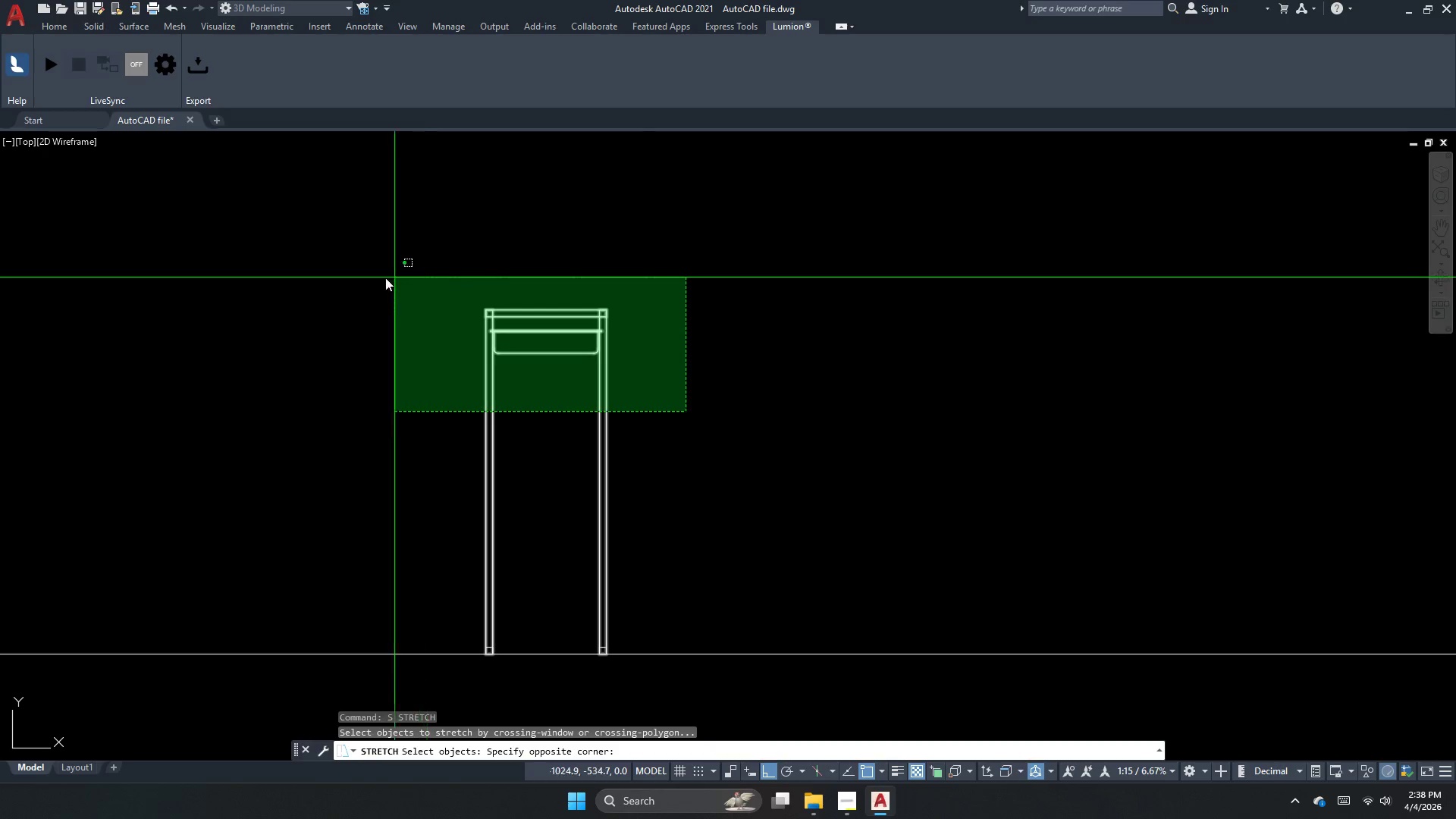 
scroll: coordinate [619, 385], scroll_direction: down, amount: 1.0
 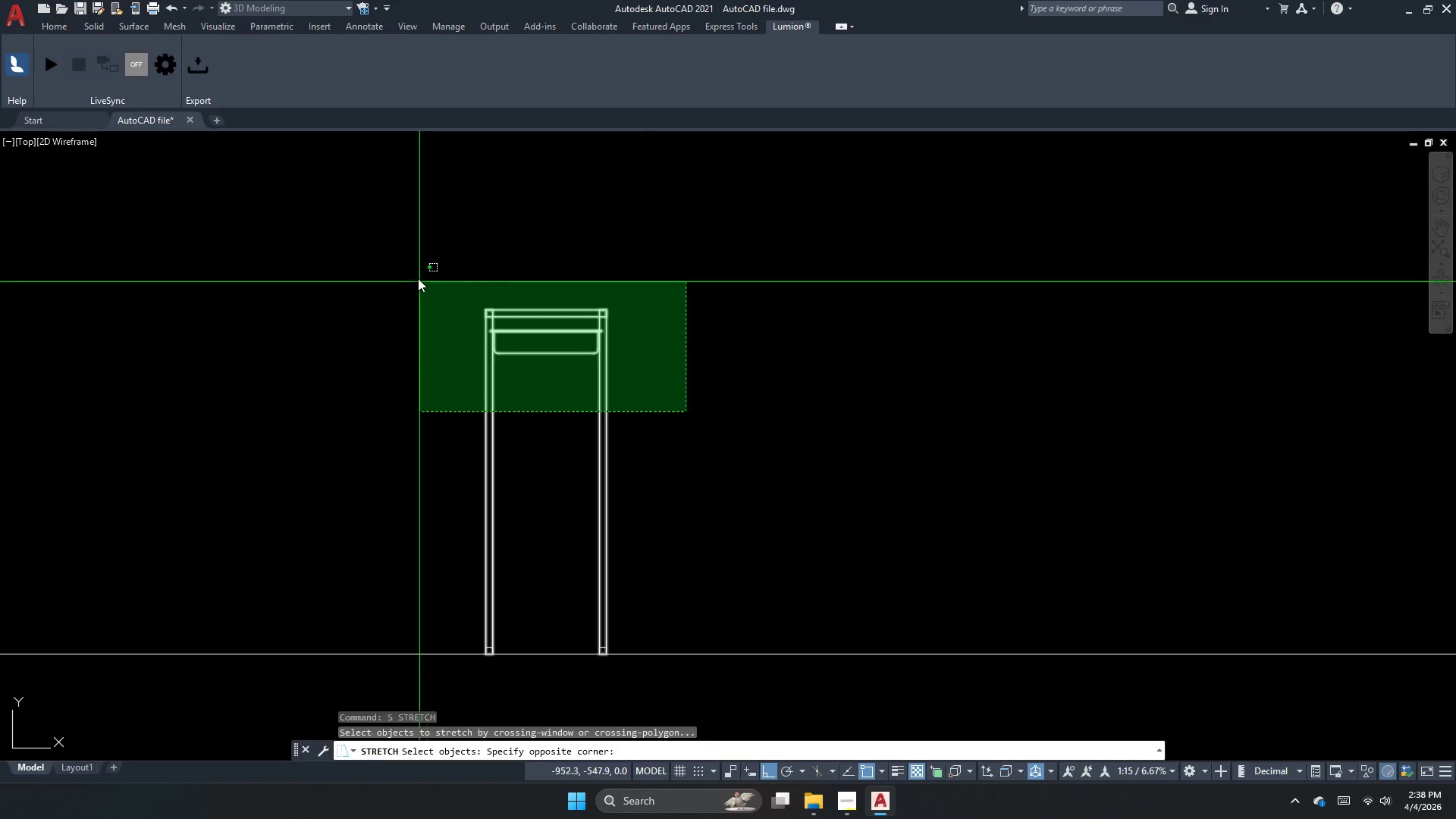 
left_click_drag(start_coordinate=[363, 278], to_coordinate=[341, 296])
 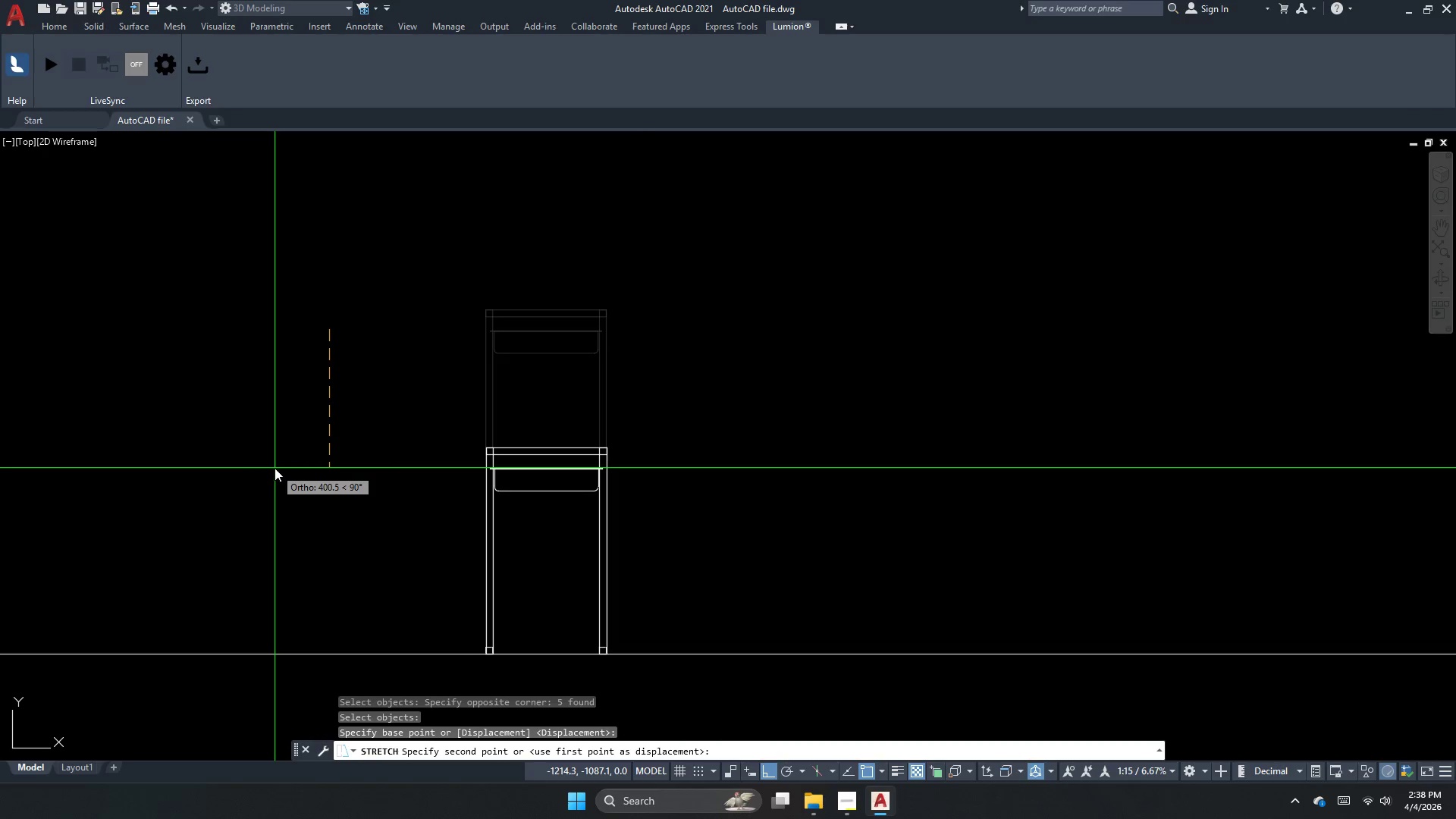 
key(Space)
 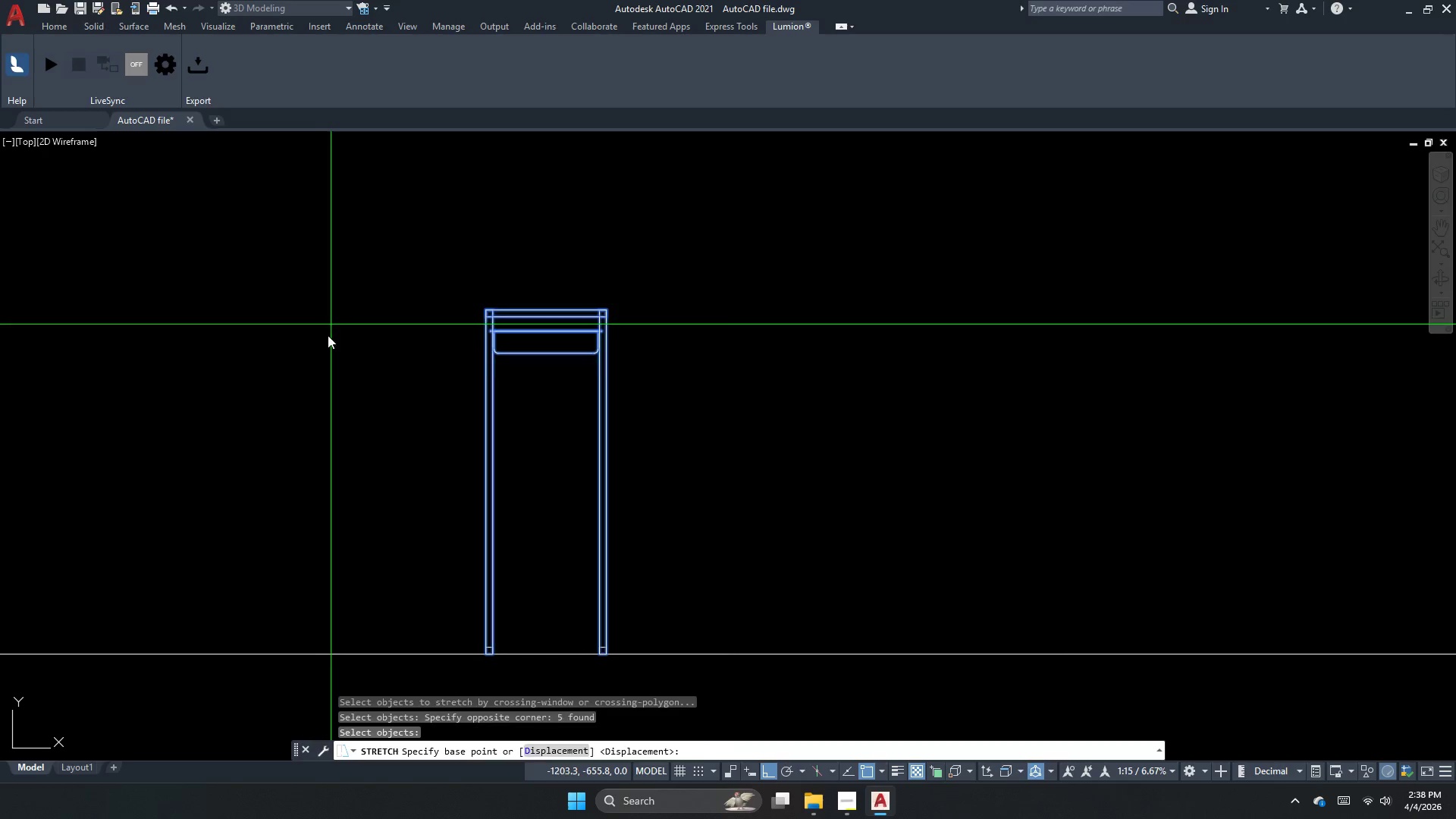 
left_click_drag(start_coordinate=[329, 330], to_coordinate=[324, 357])
 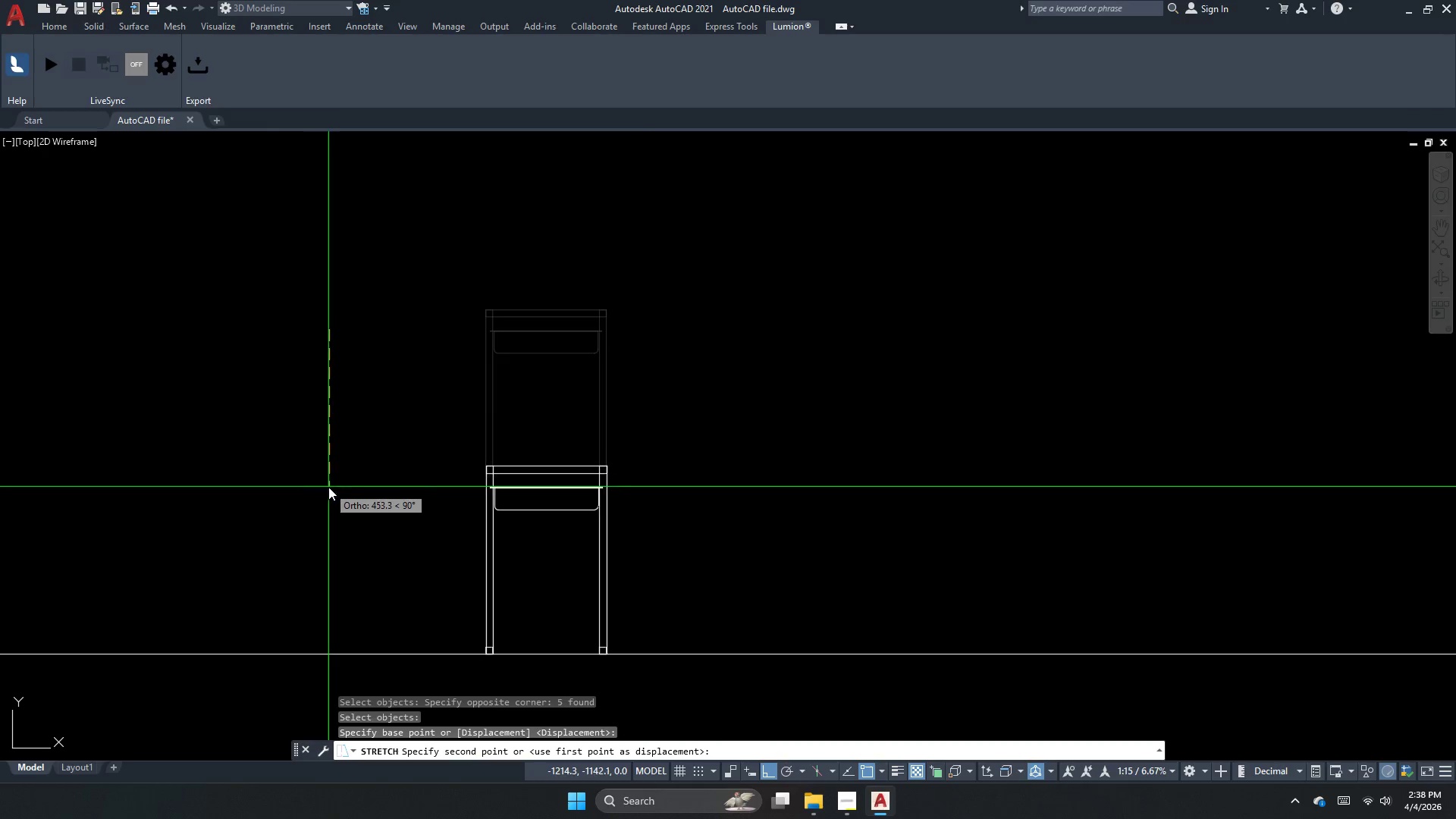 
key(Numpad5)
 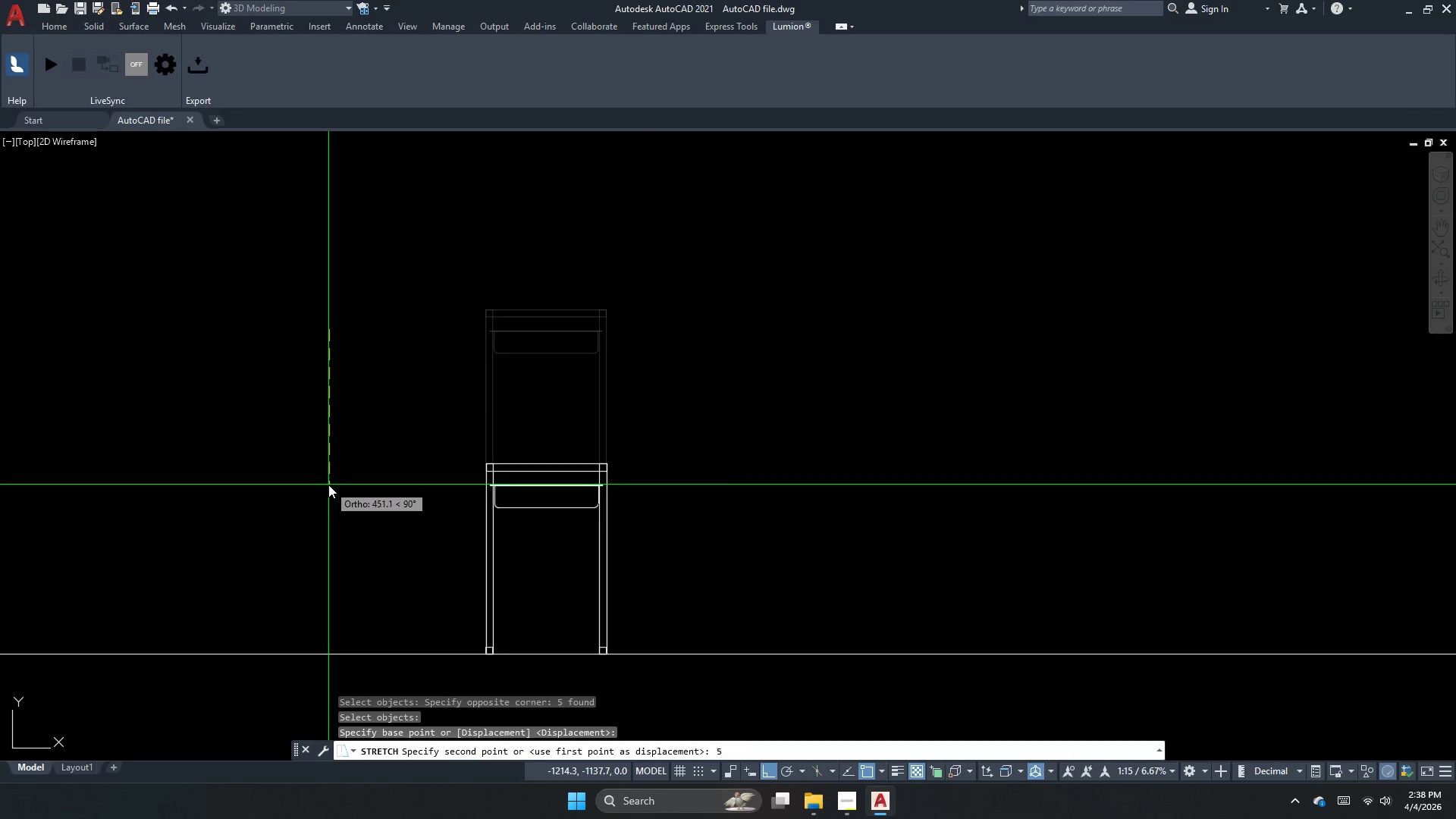 
key(Numpad0)
 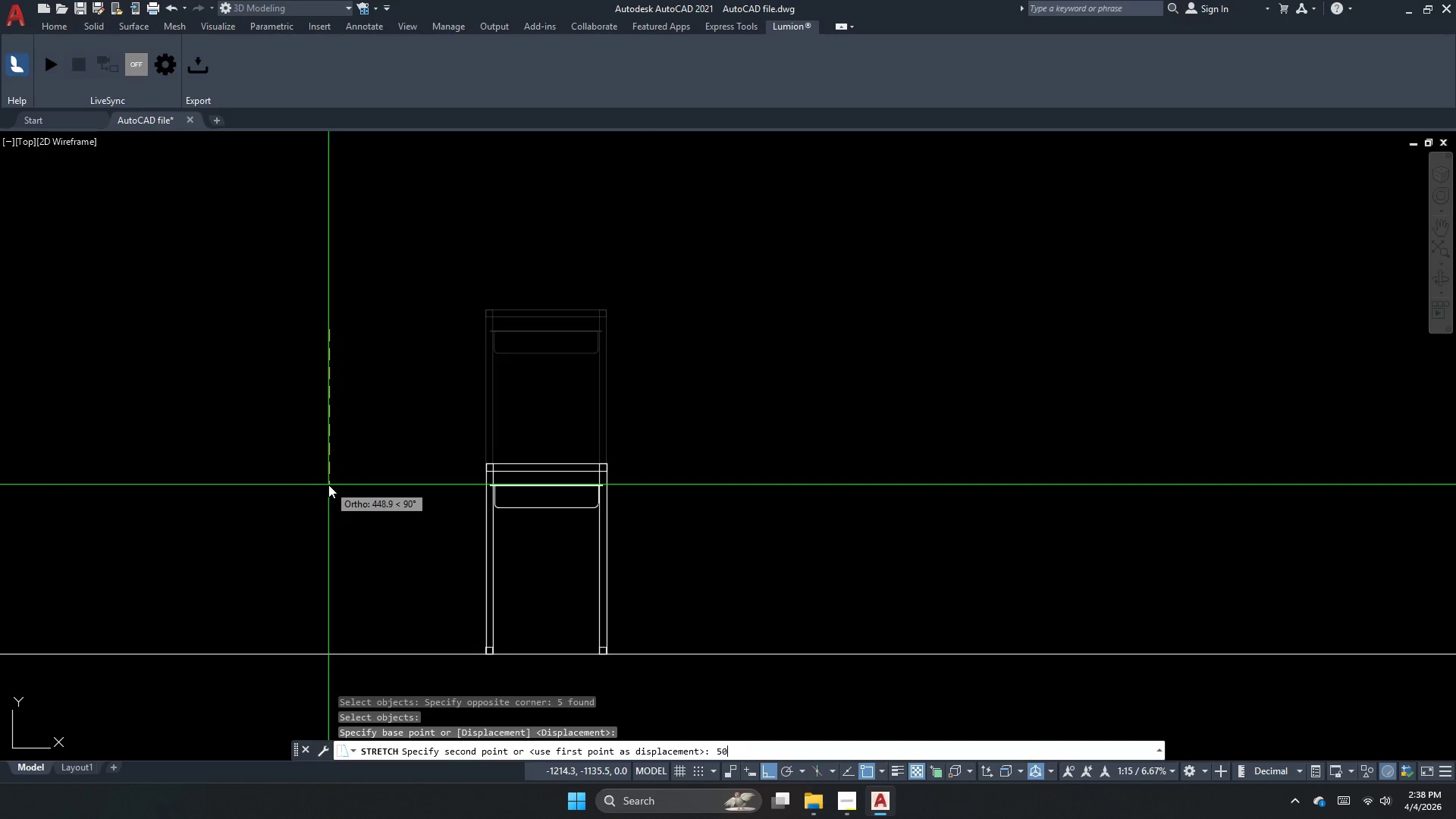 
key(Numpad0)
 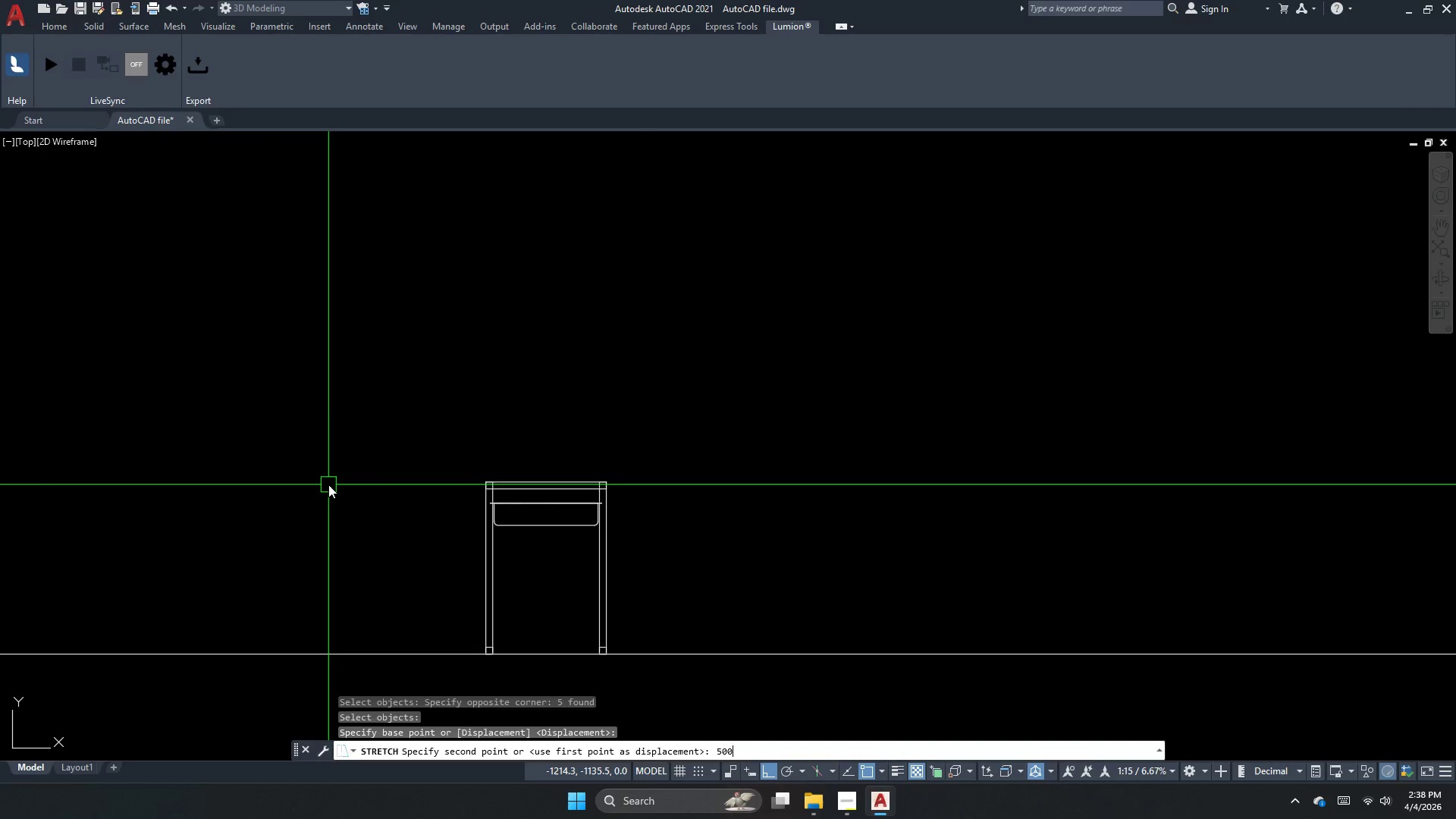 
key(NumpadEnter)
 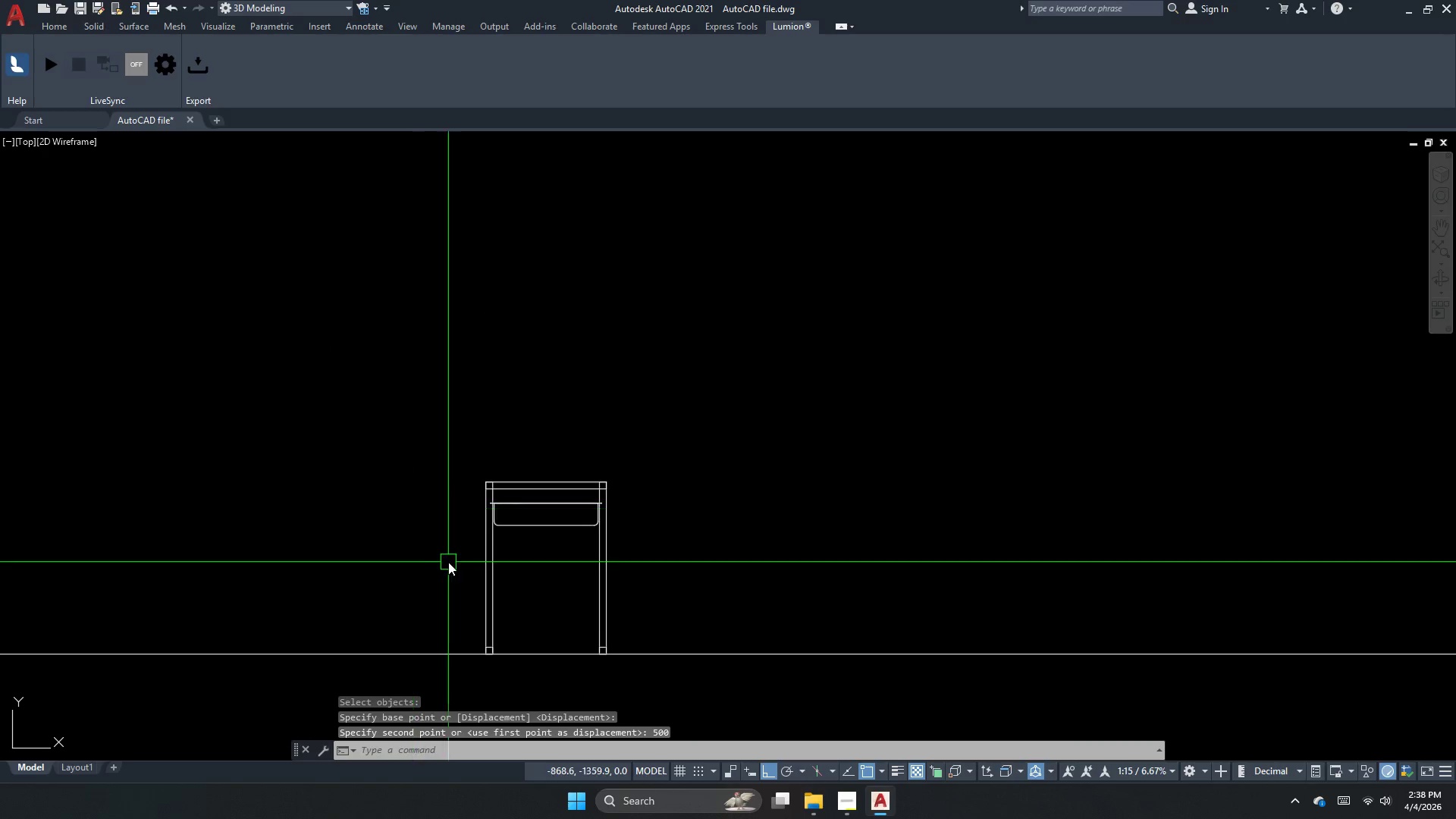 
key(Escape)
 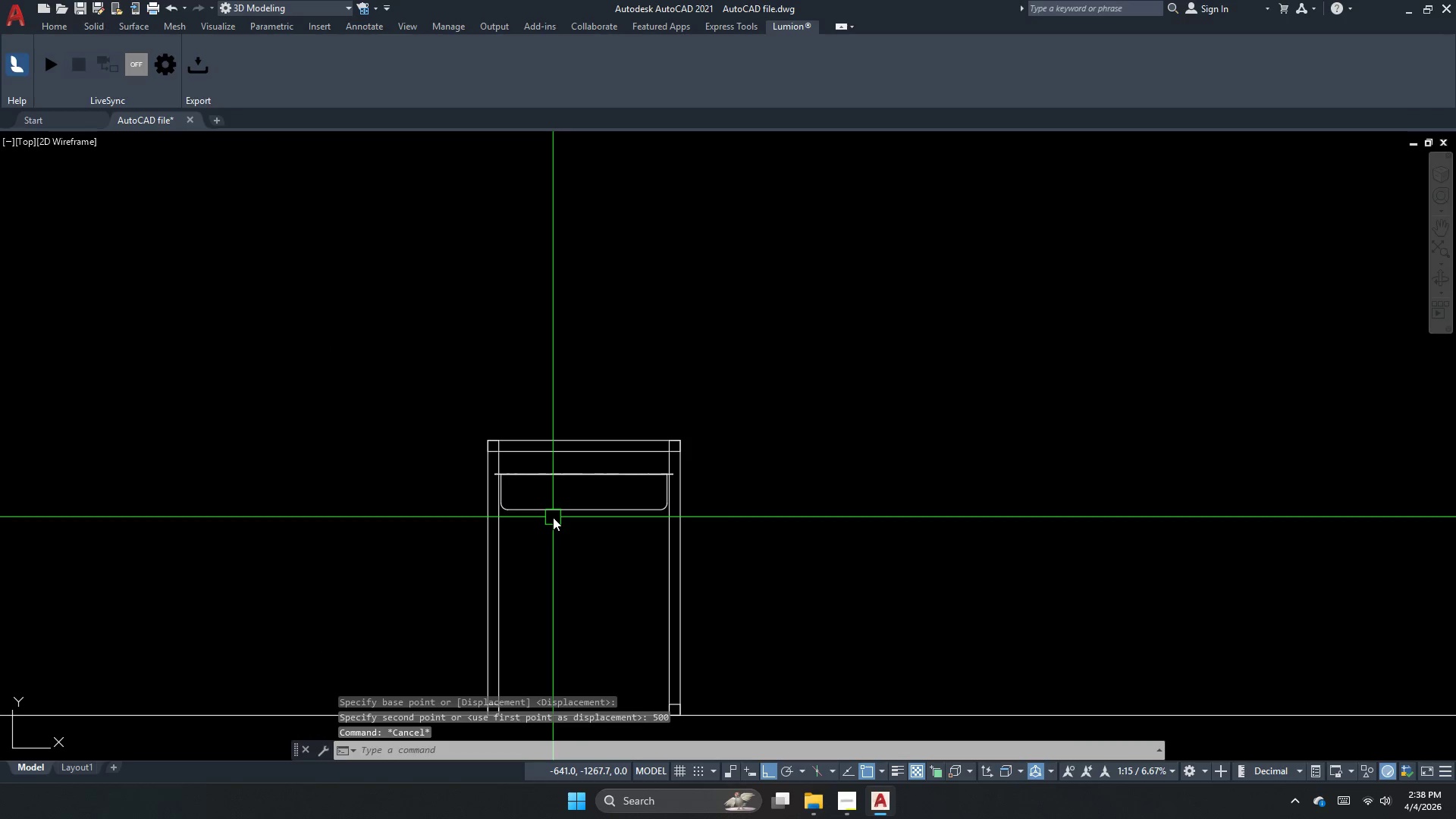 
scroll: coordinate [482, 552], scroll_direction: up, amount: 1.0
 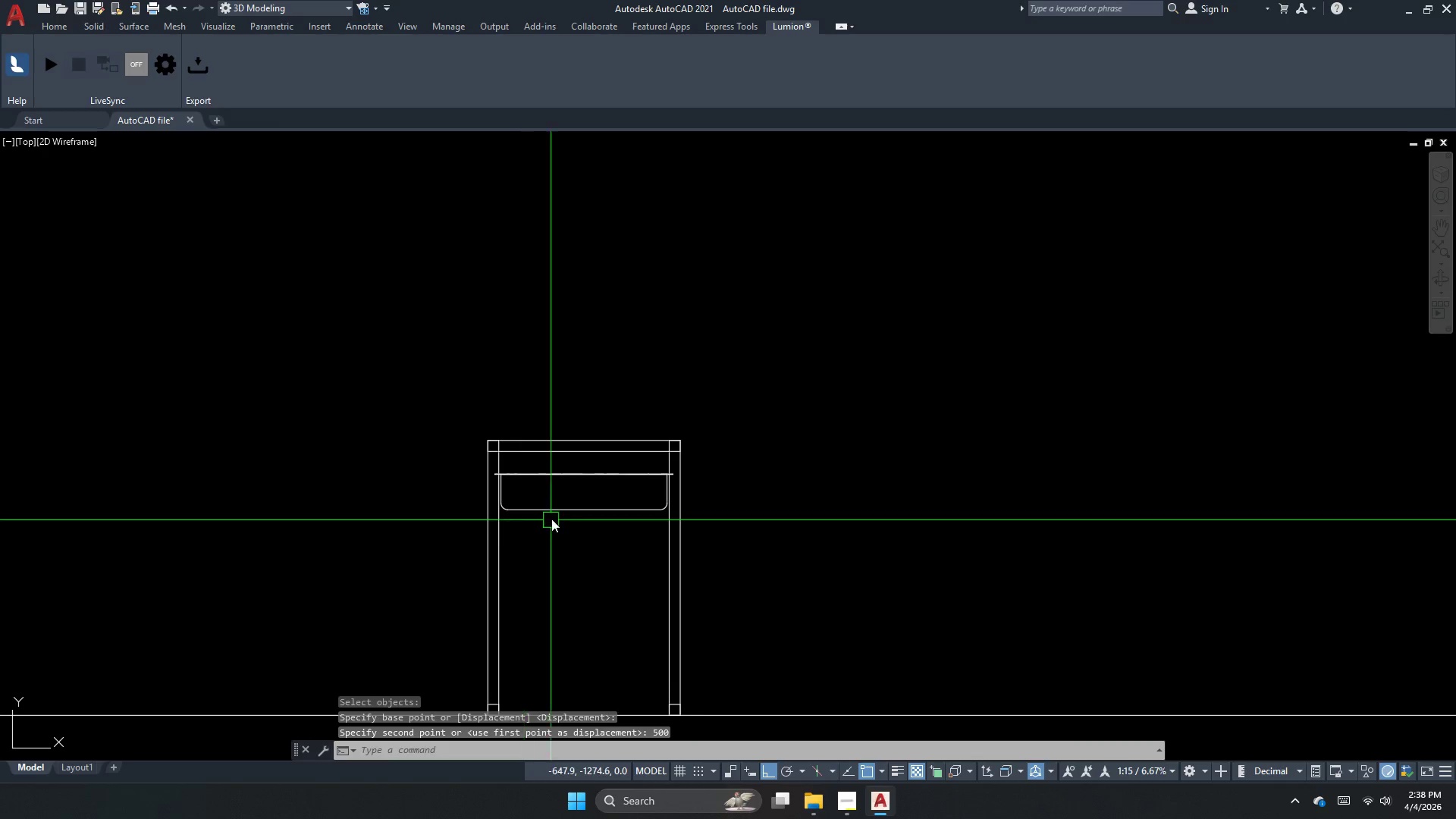 
left_click([553, 517])
 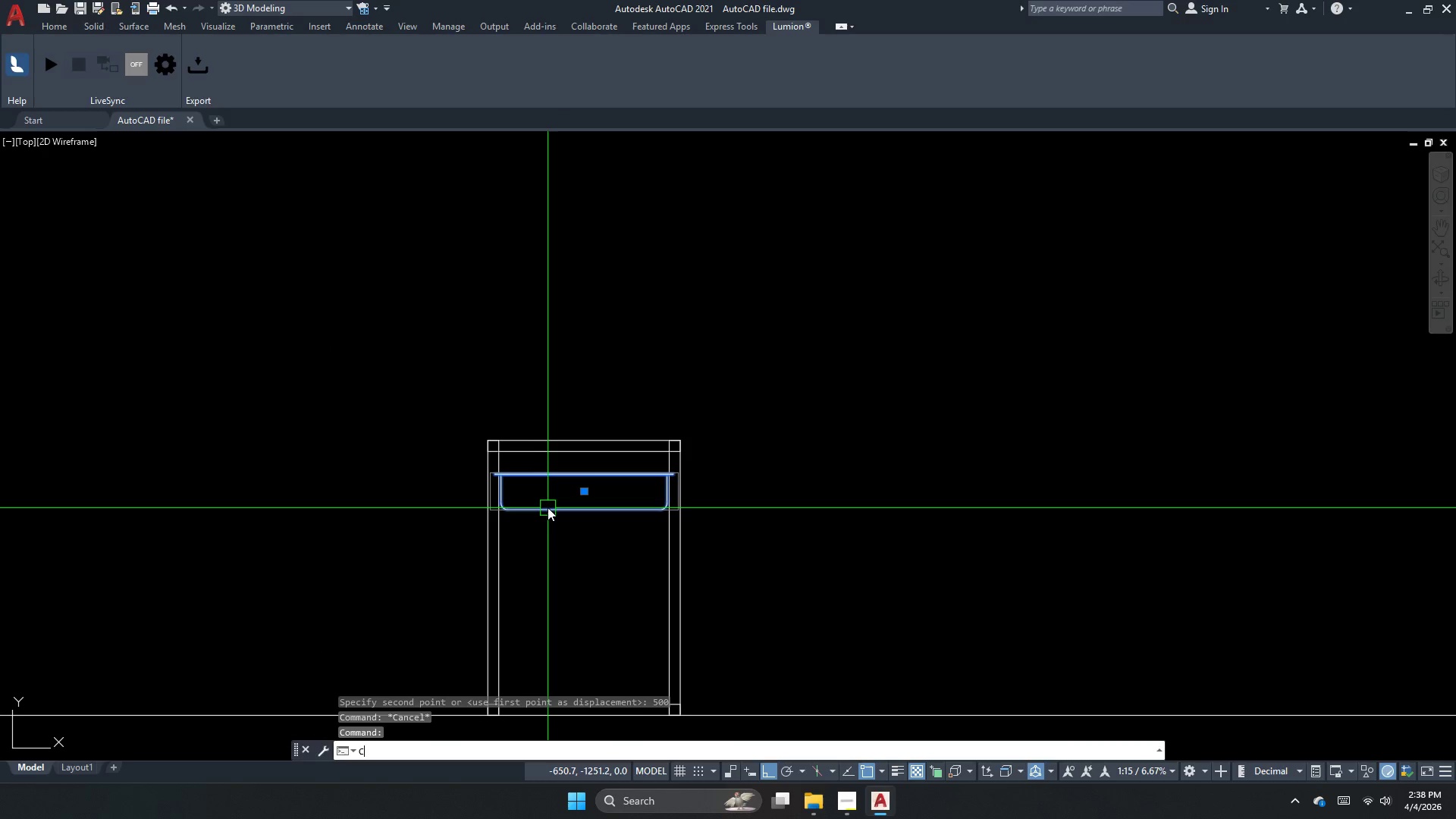 
type(co )
 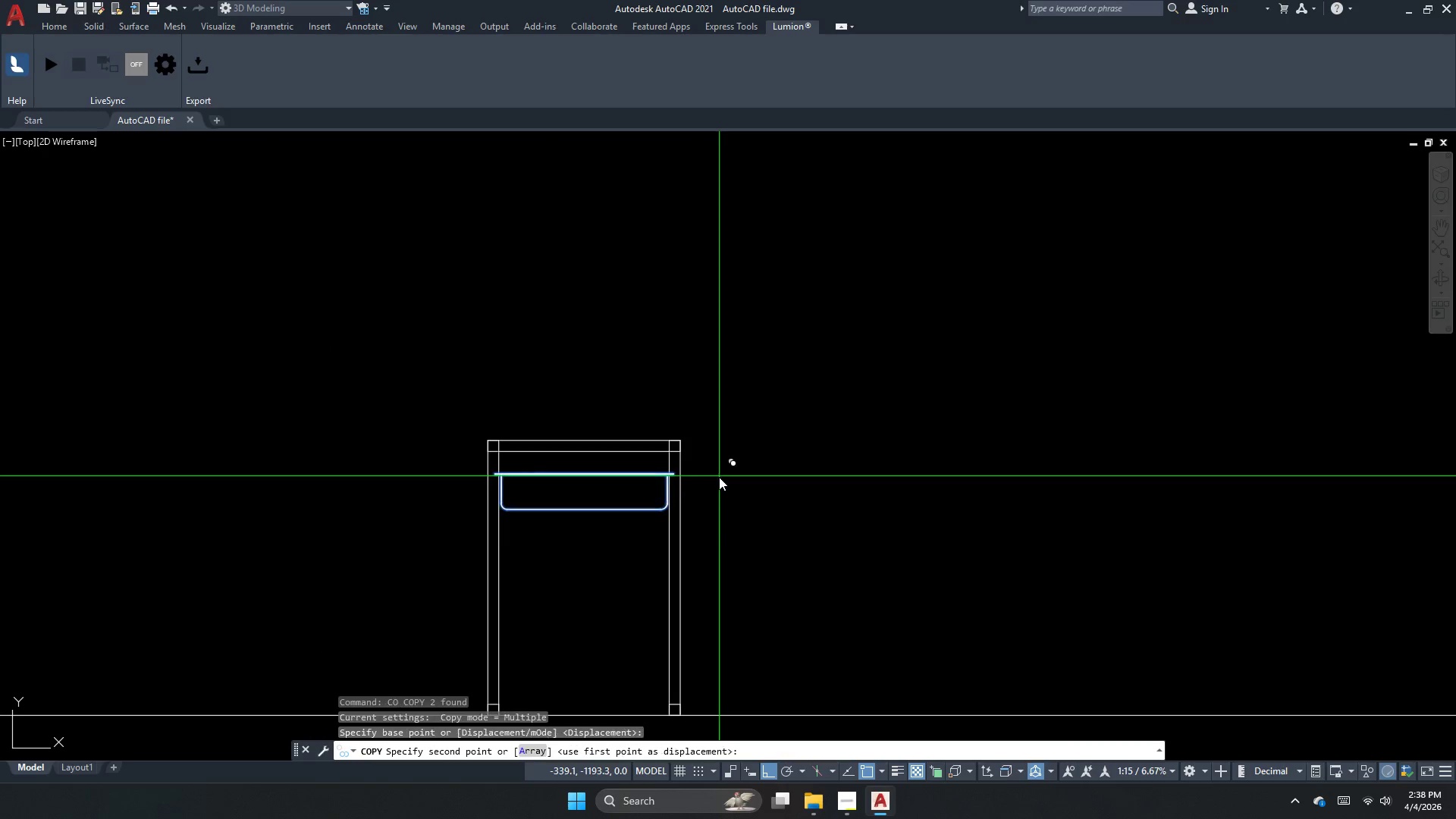 
left_click_drag(start_coordinate=[719, 476], to_coordinate=[720, 483])
 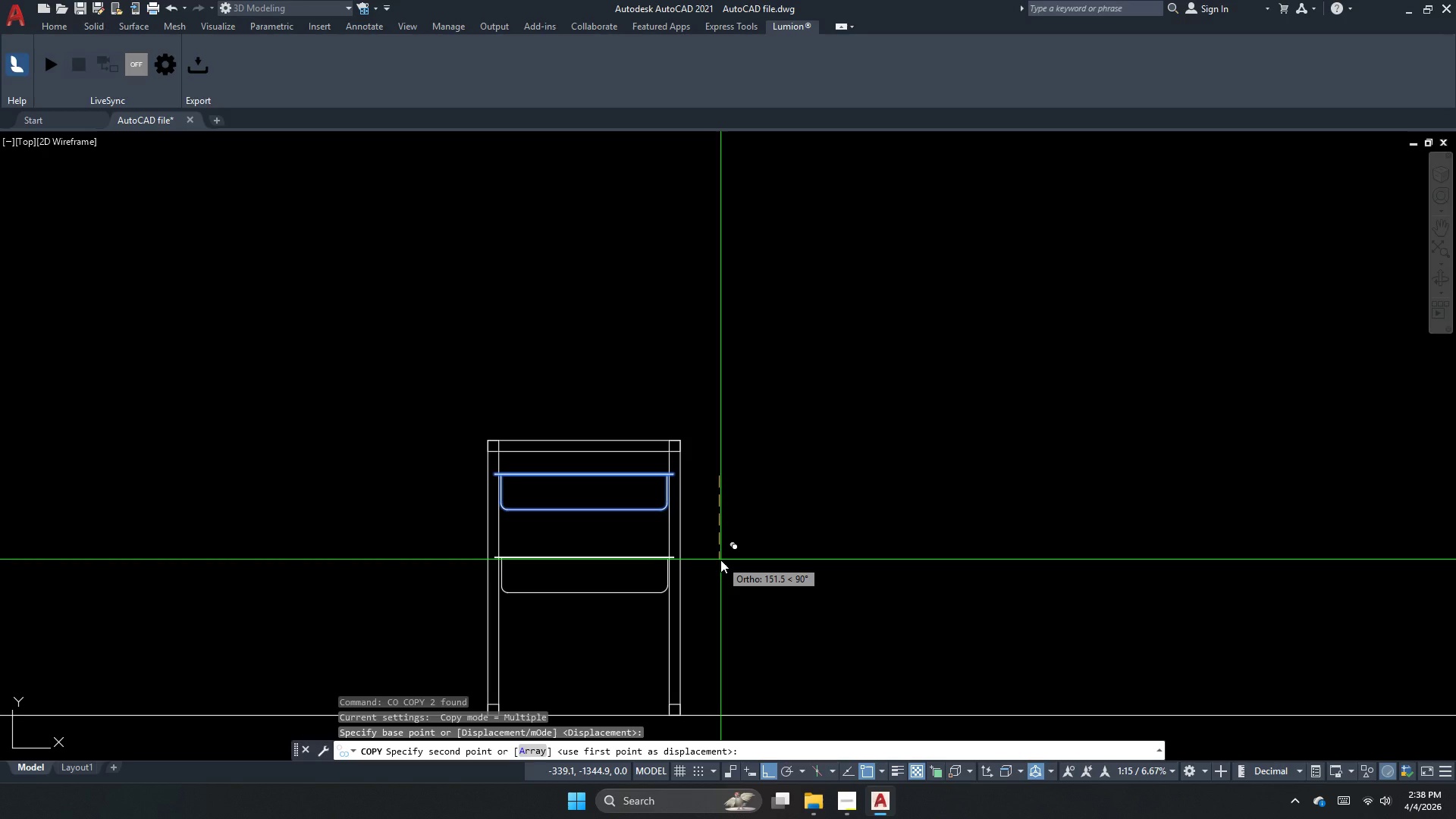 
key(Escape)
 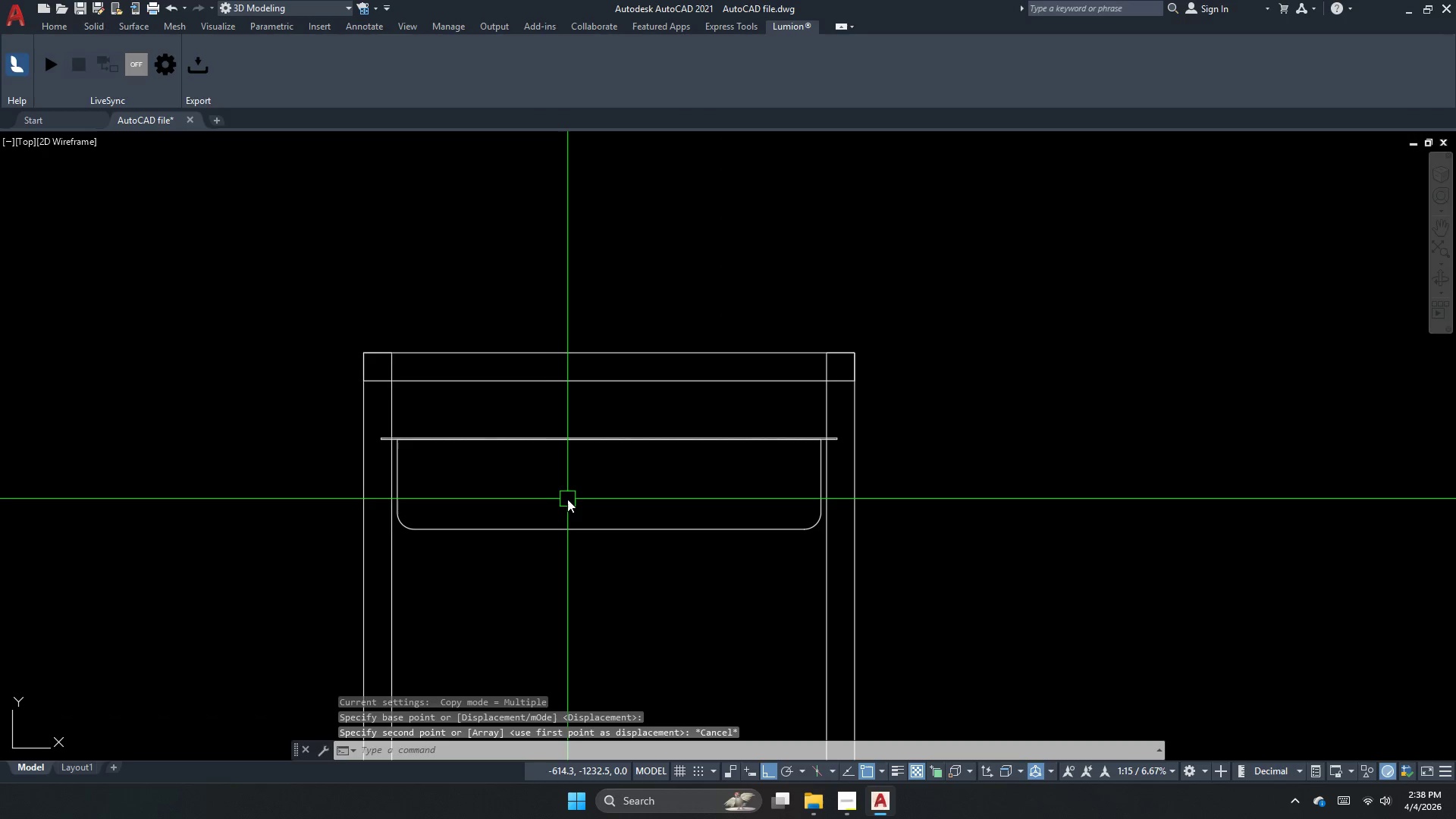 
scroll: coordinate [567, 499], scroll_direction: up, amount: 2.0
 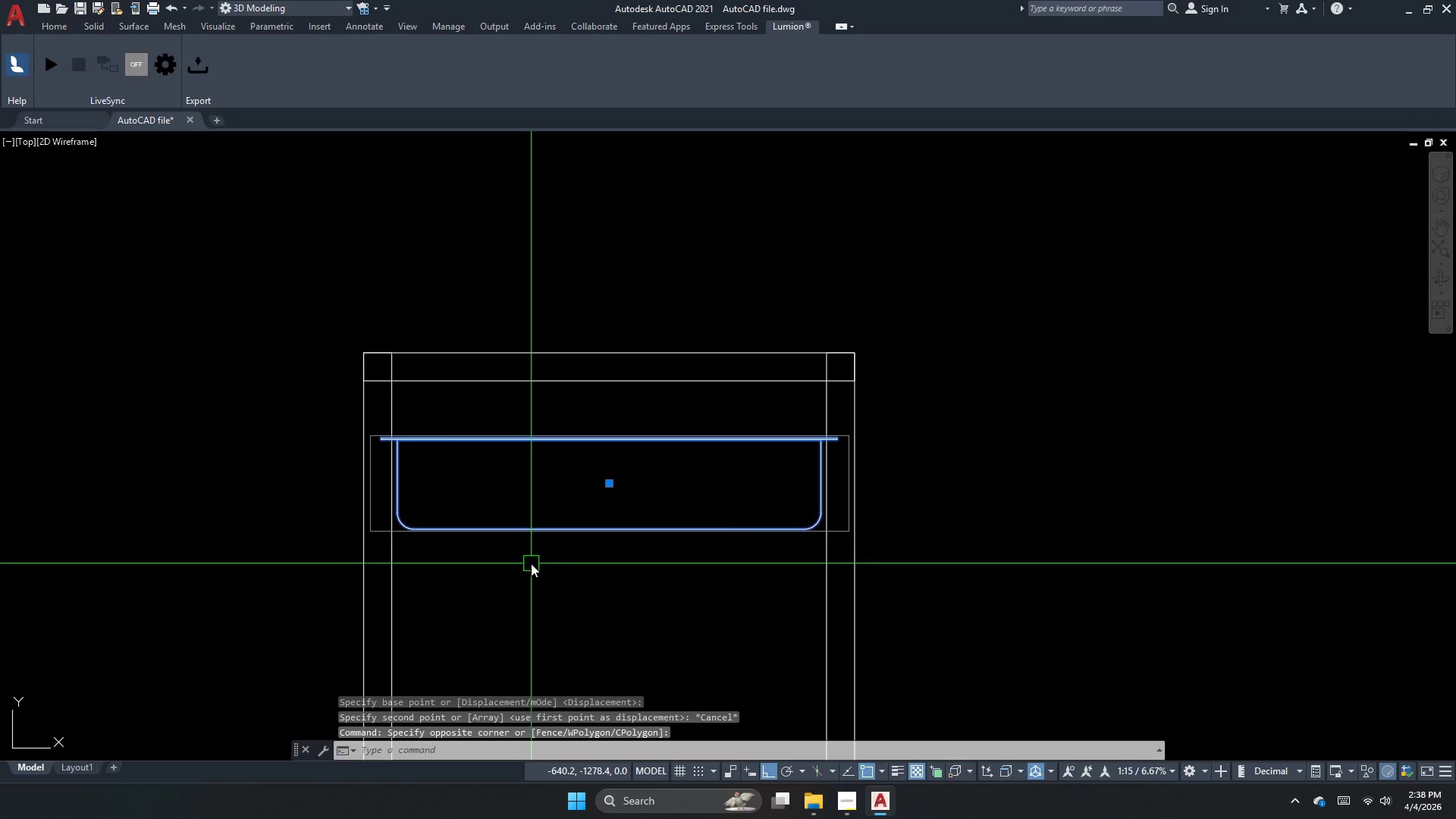 
key(Escape)
 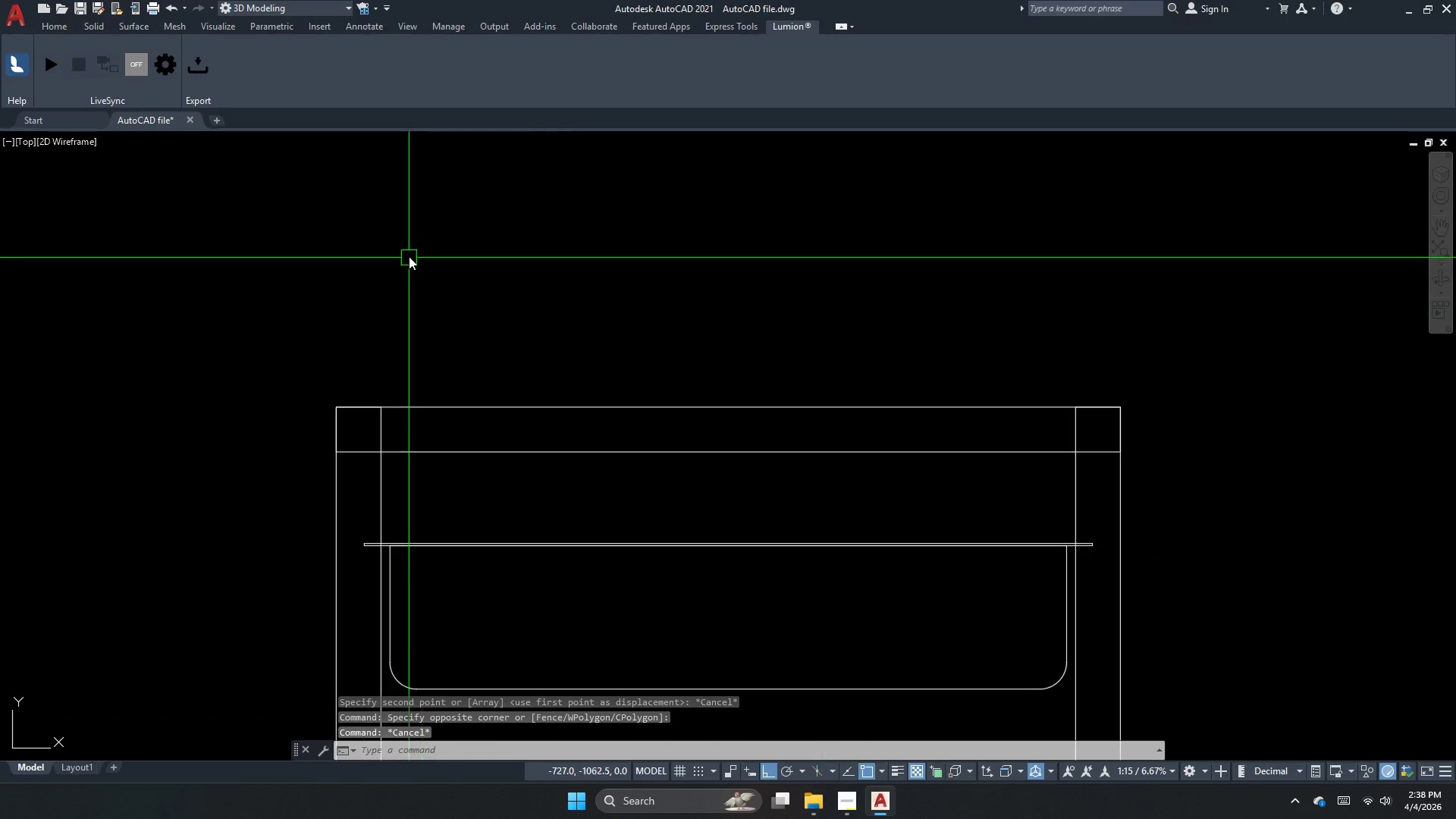 
scroll: coordinate [410, 262], scroll_direction: up, amount: 1.0
 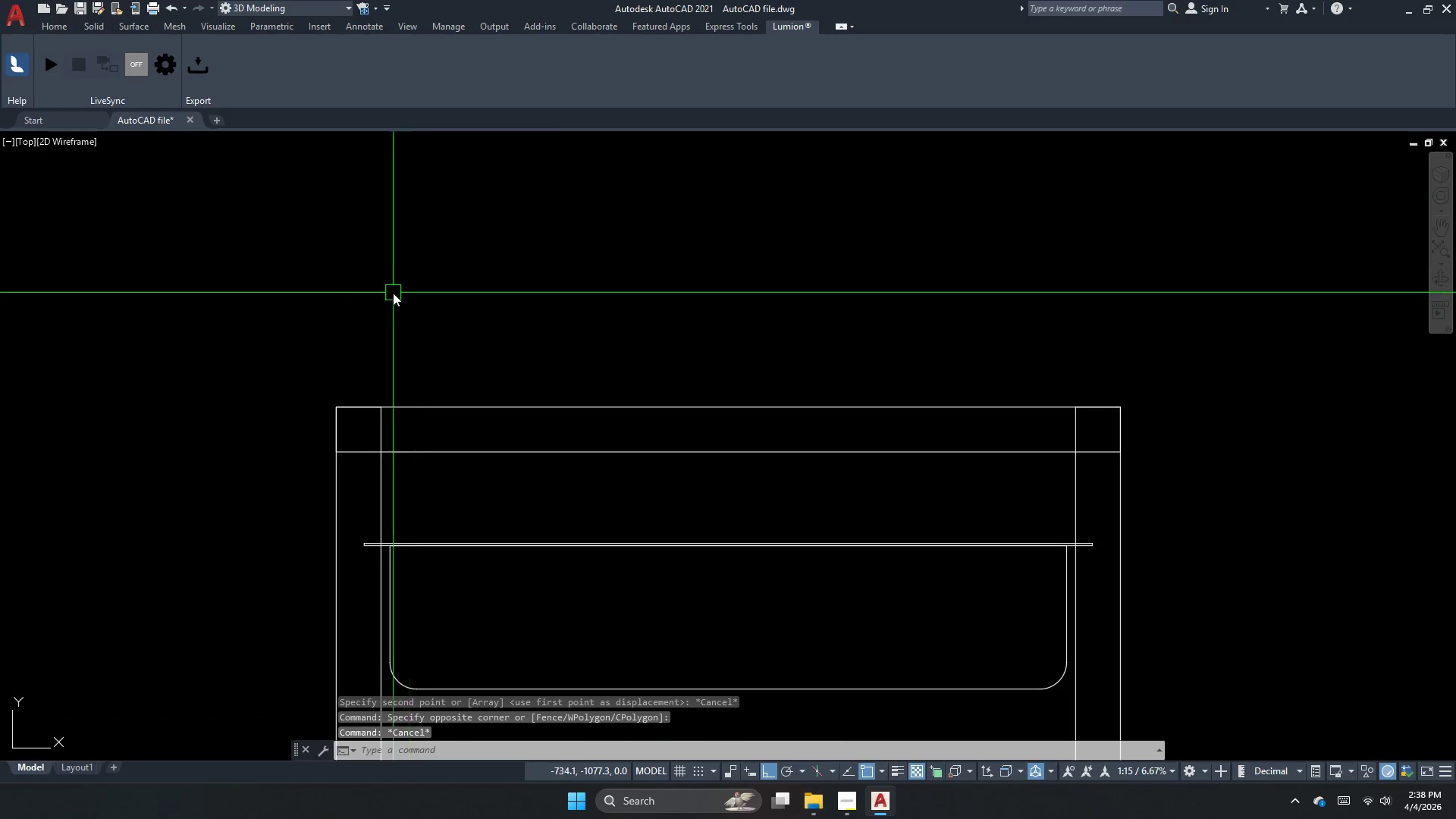 
key(Escape)
 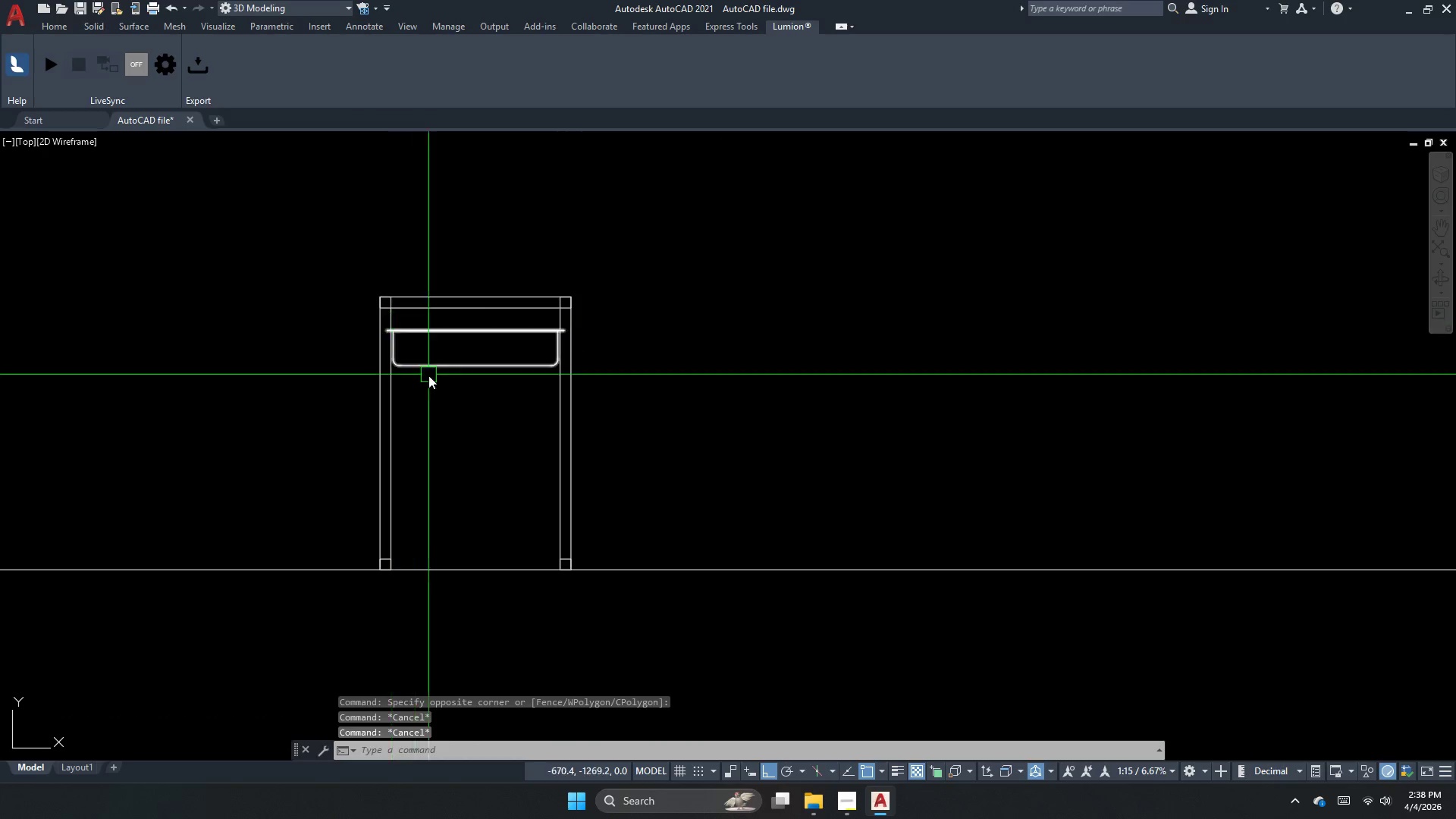 
scroll: coordinate [393, 286], scroll_direction: down, amount: 3.0
 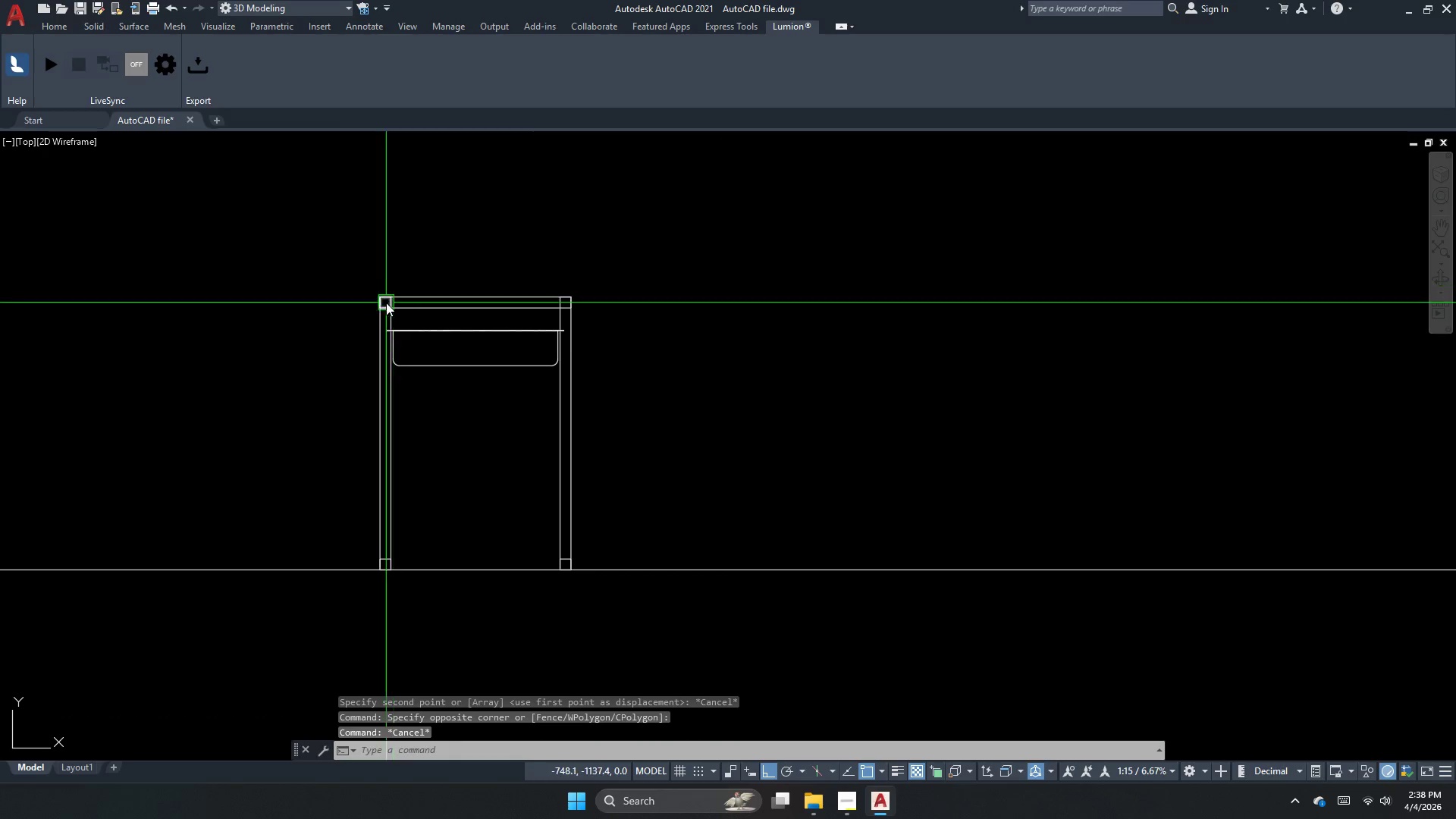 
key(Control+Z)
 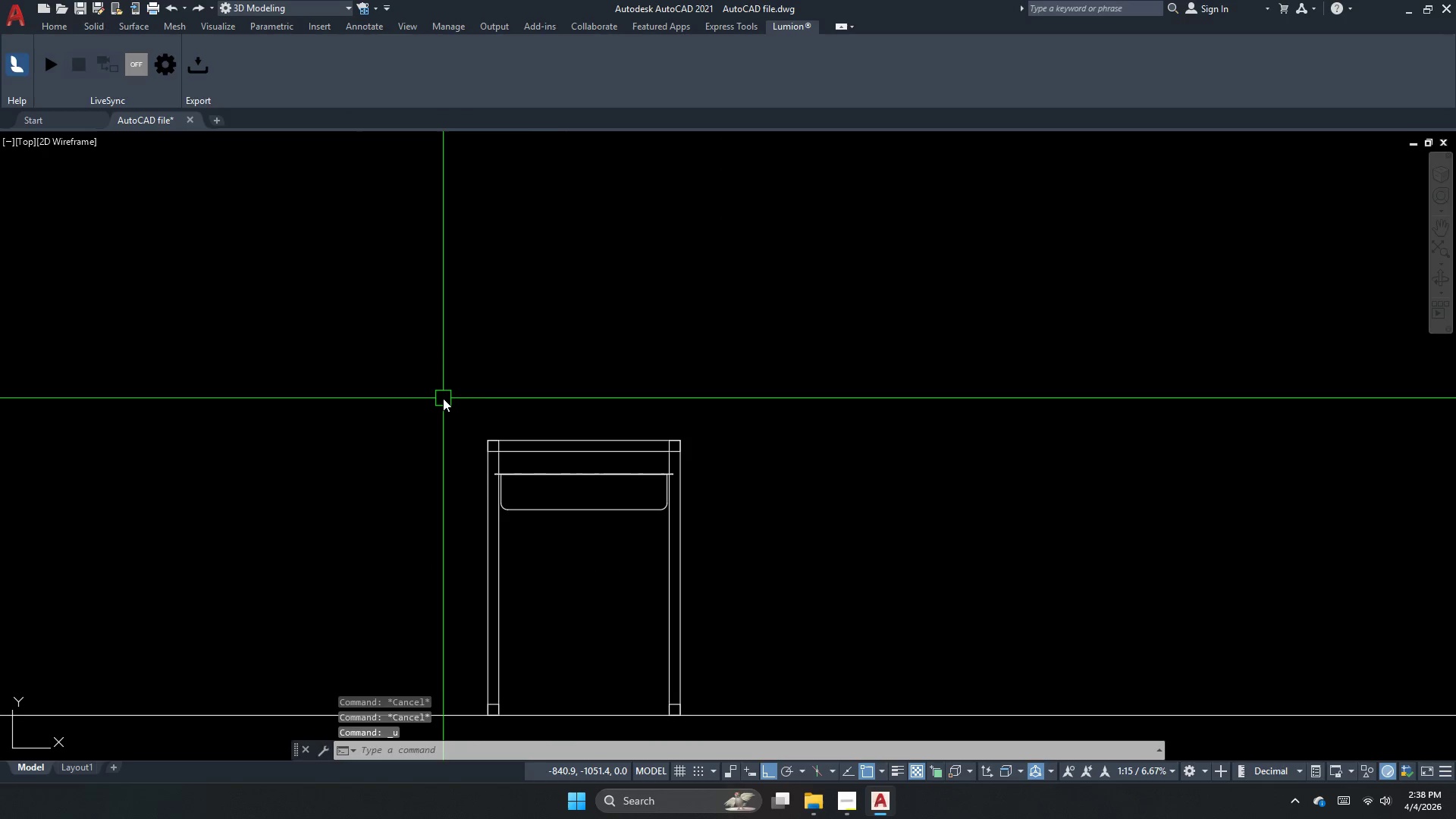 
key(Control+Z)
 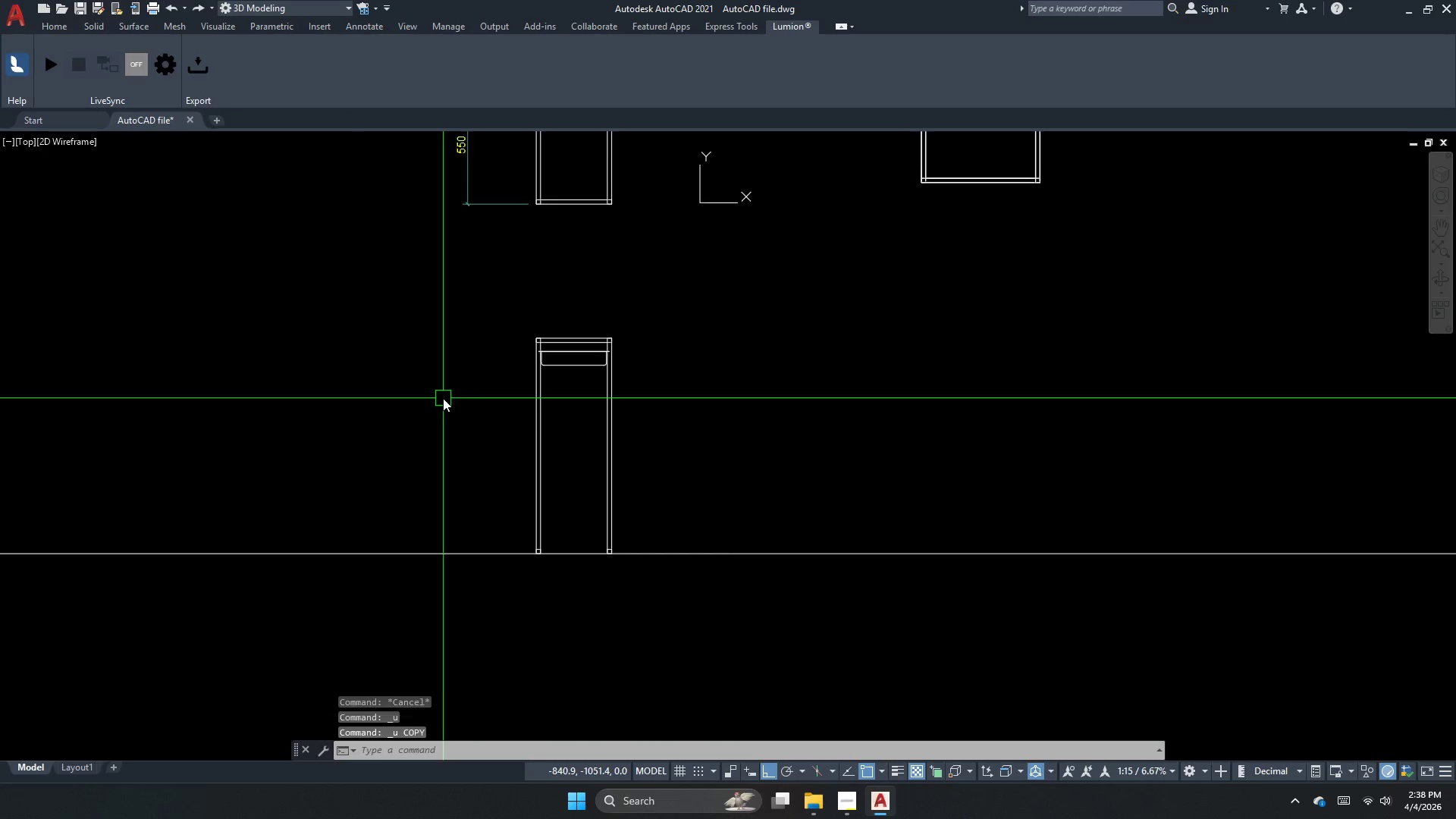 
key(Control+Z)
 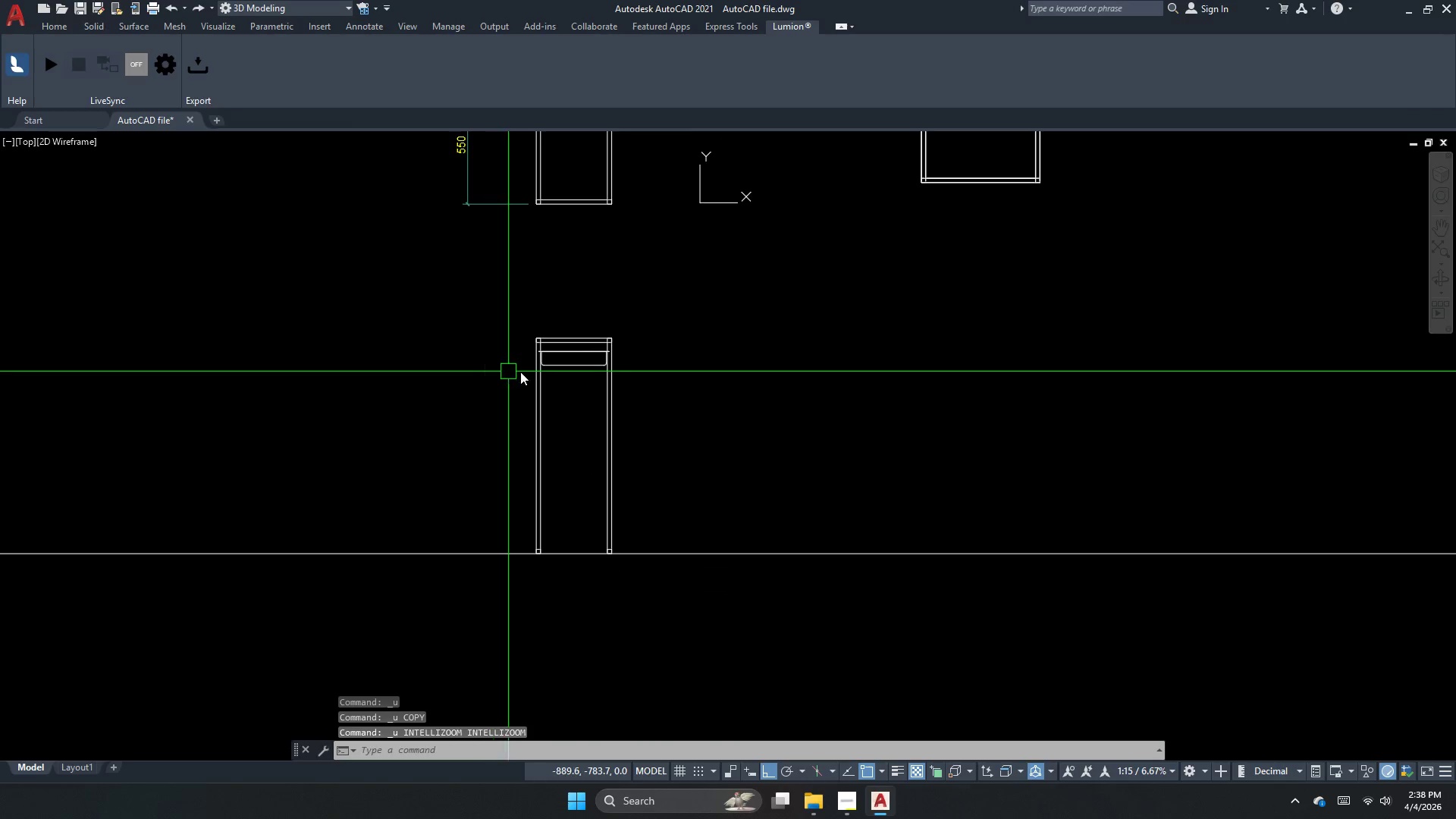 
key(Escape)
 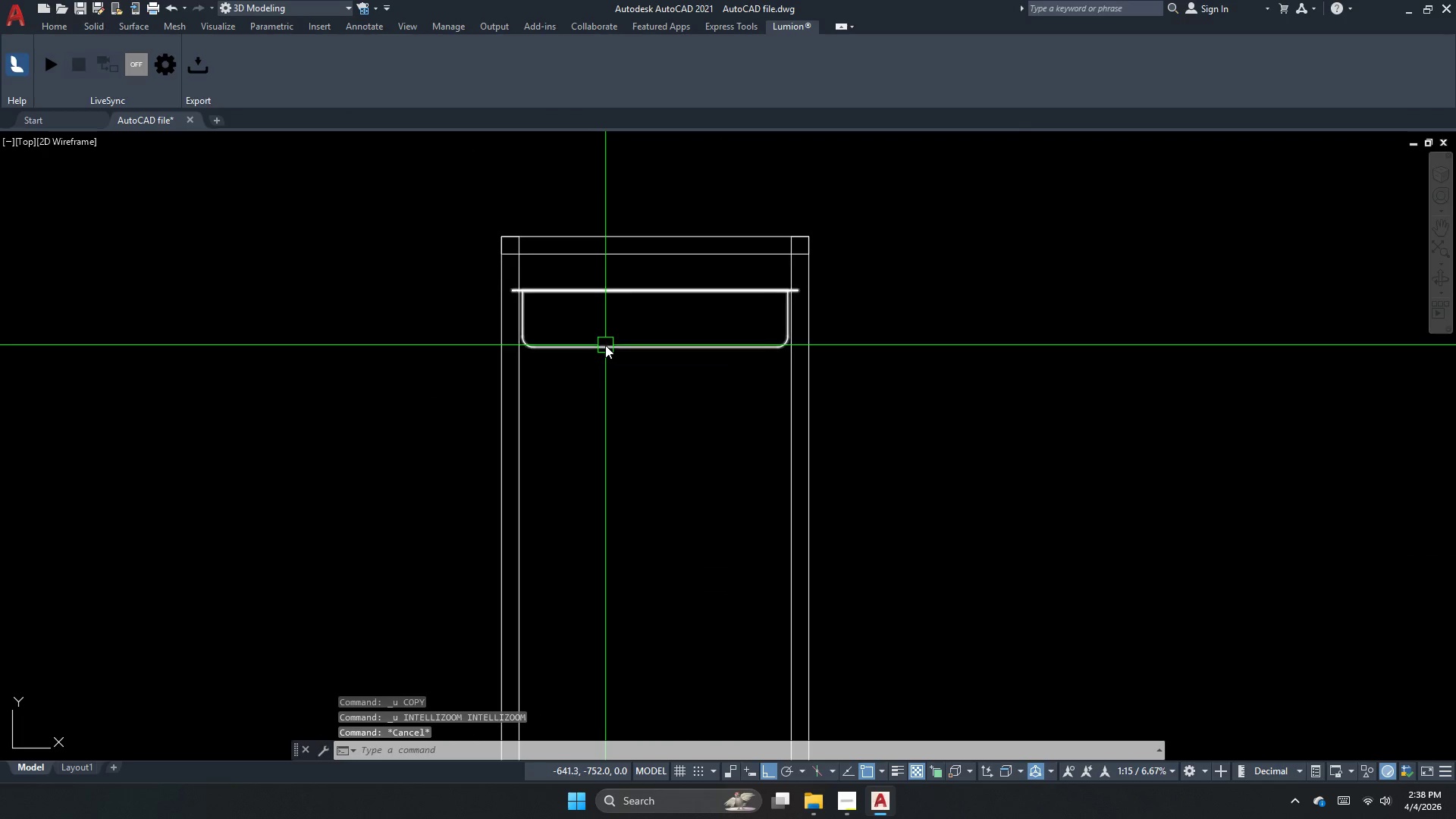 
left_click_drag(start_coordinate=[605, 346], to_coordinate=[603, 337])
 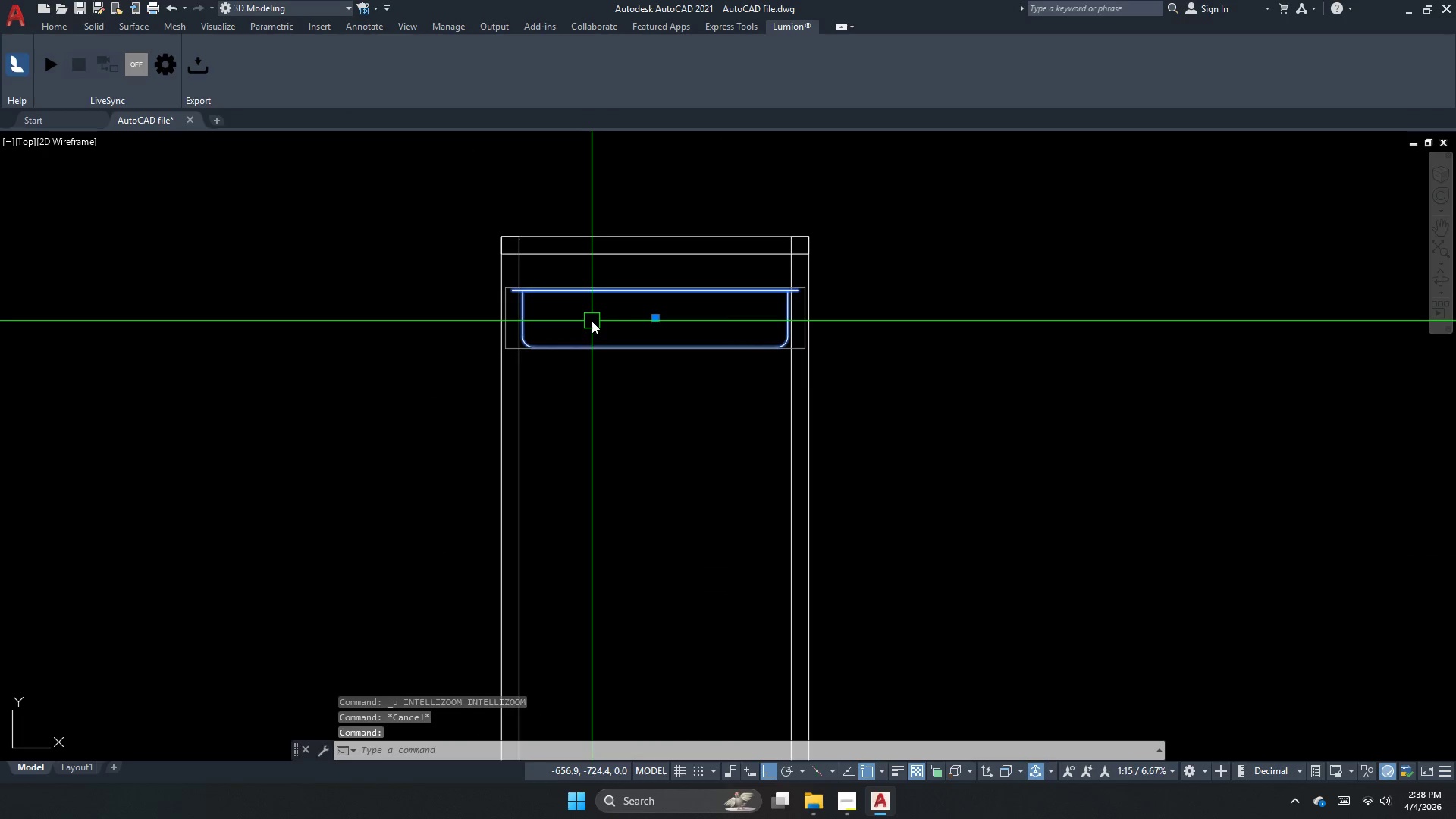 
scroll: coordinate [545, 370], scroll_direction: up, amount: 3.0
 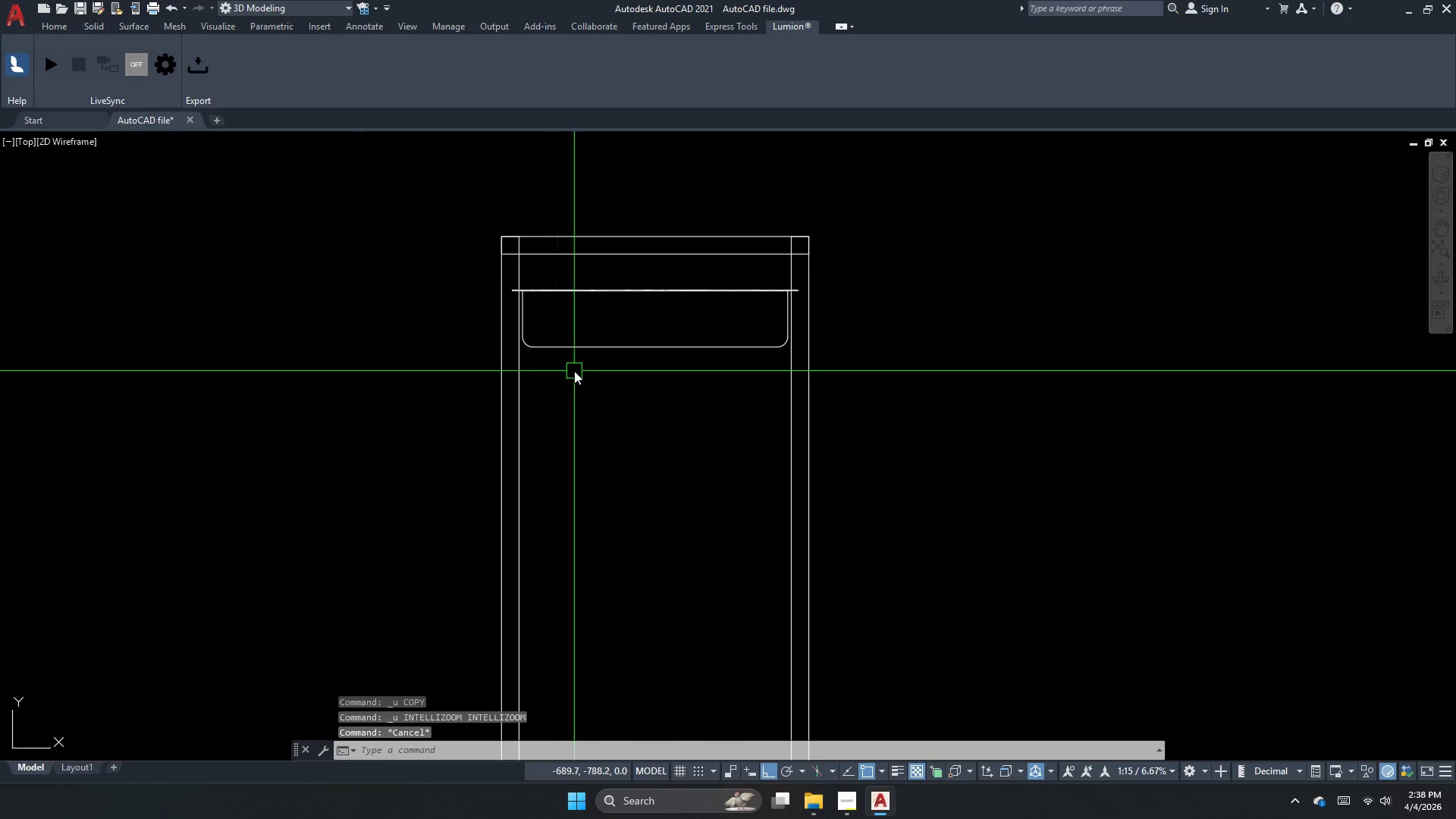 
scroll: coordinate [592, 321], scroll_direction: down, amount: 1.0
 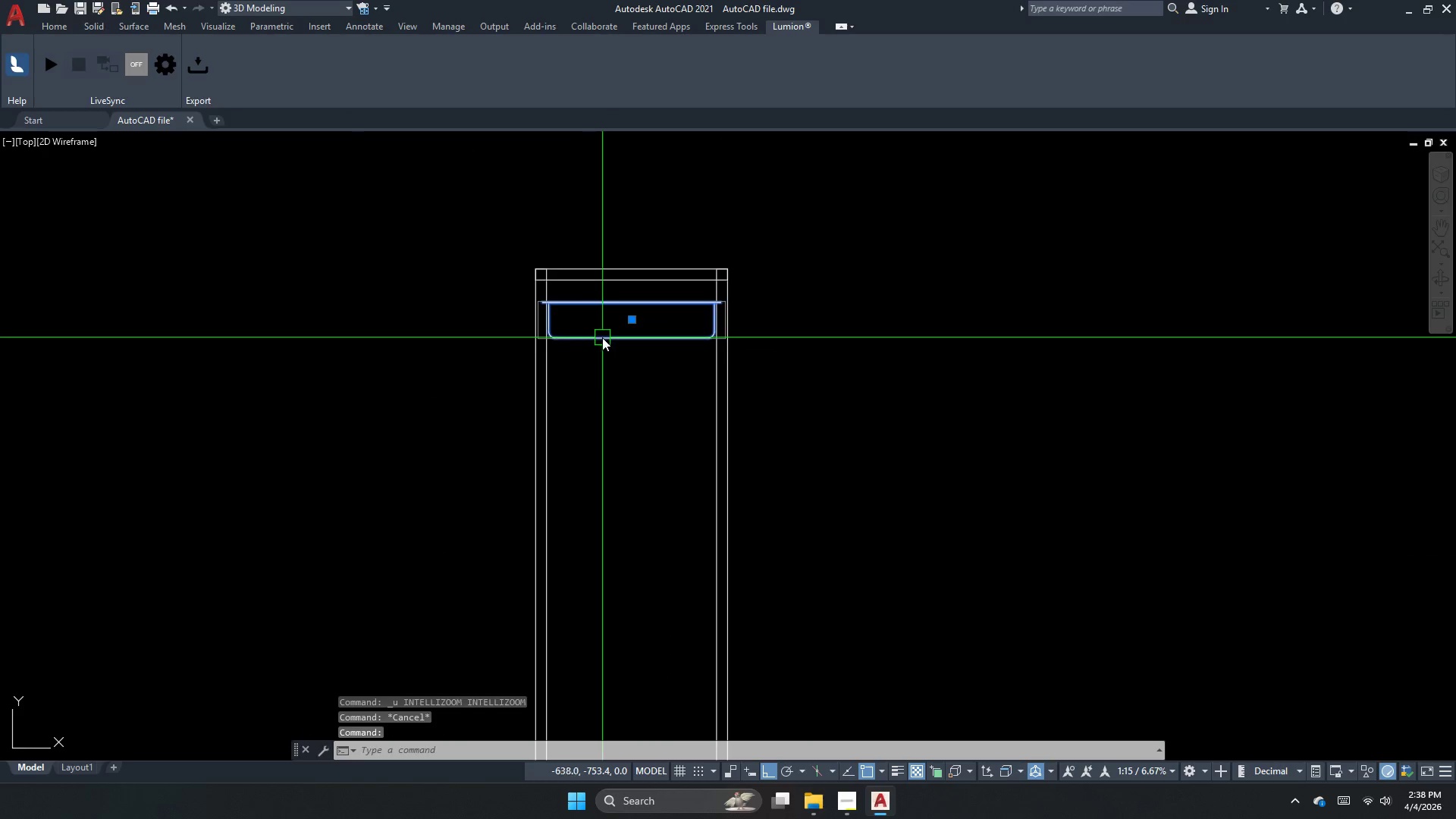 
key(Escape)
 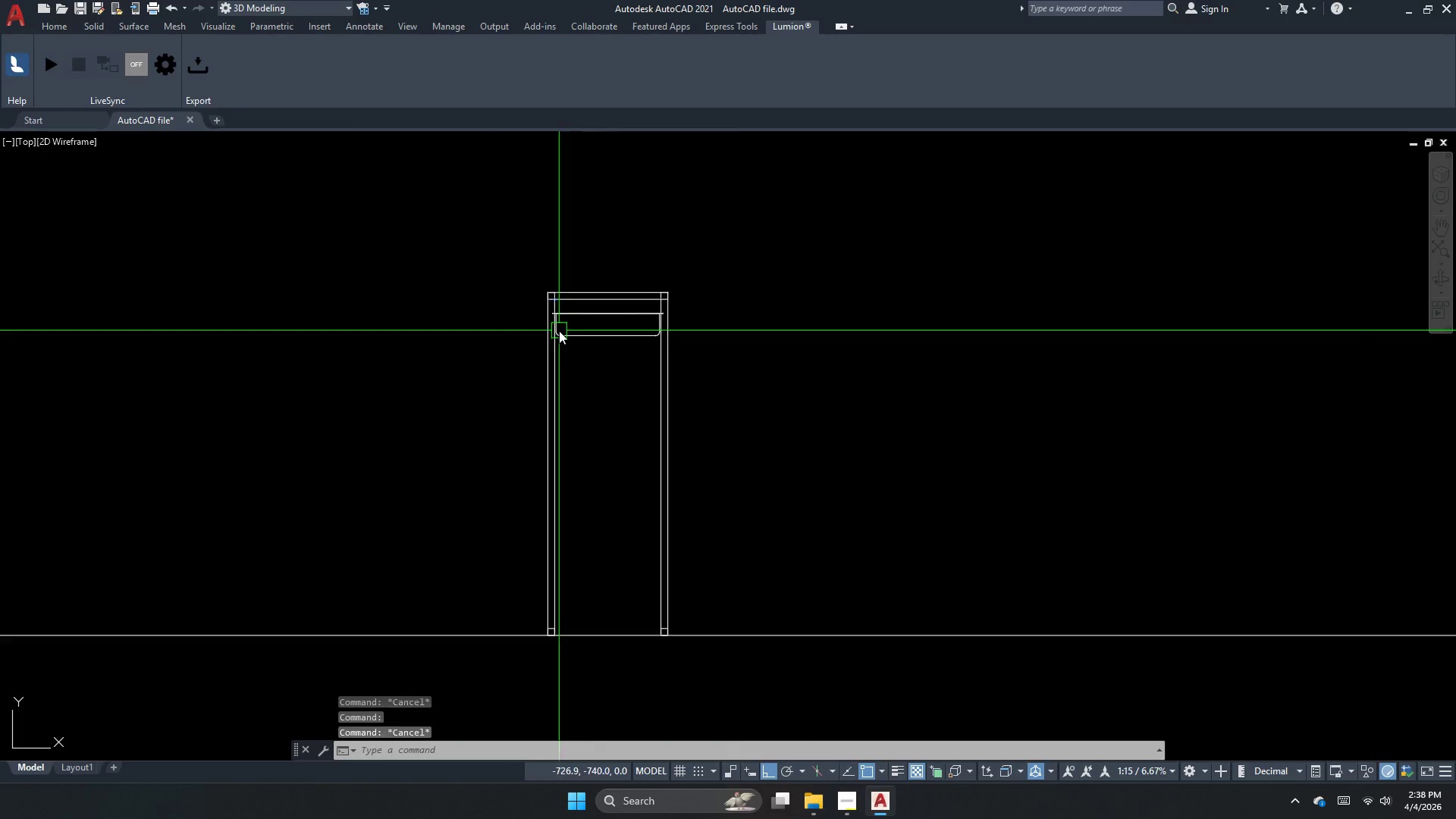 
key(Escape)
 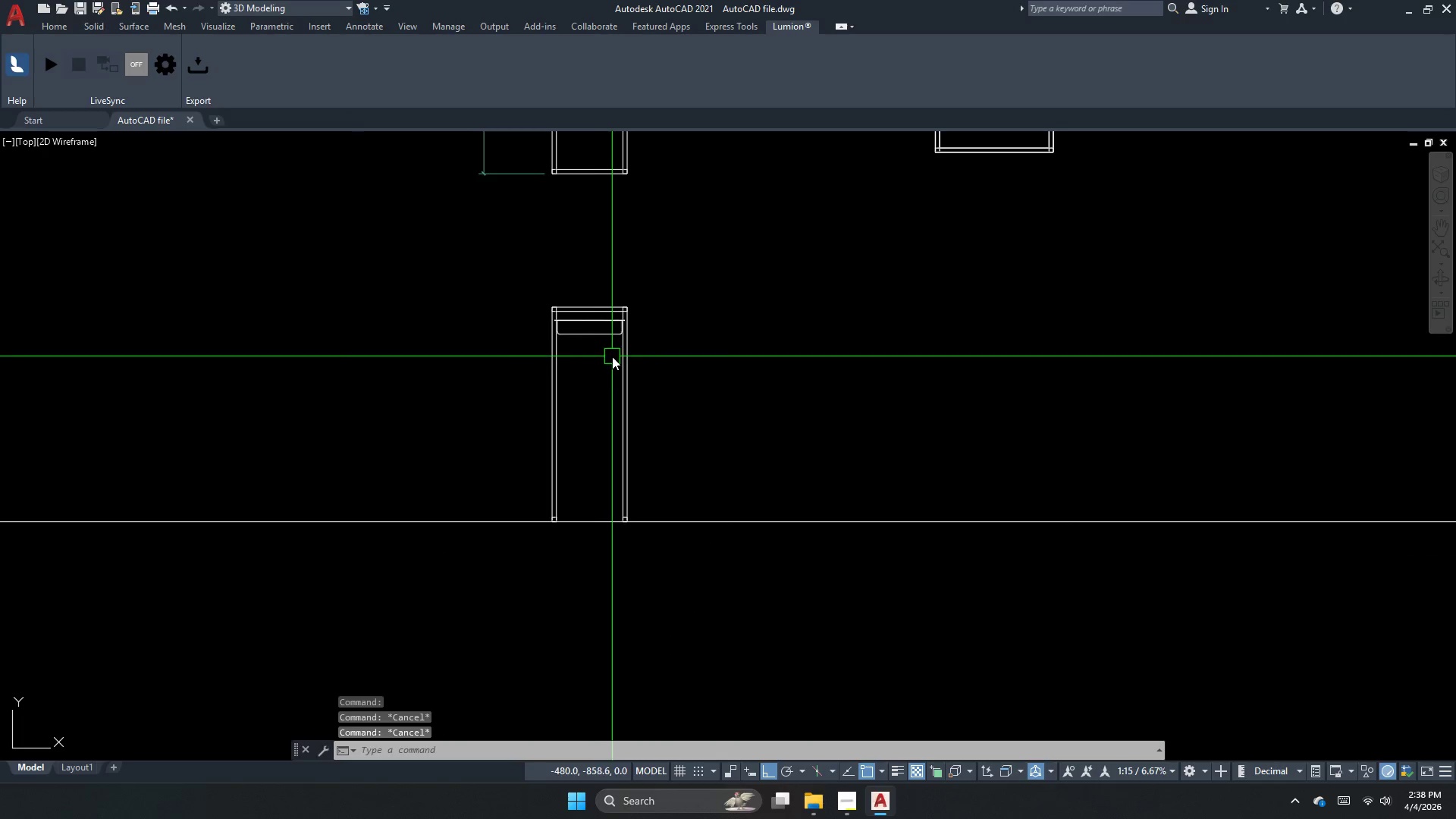 
scroll: coordinate [559, 331], scroll_direction: down, amount: 2.0
 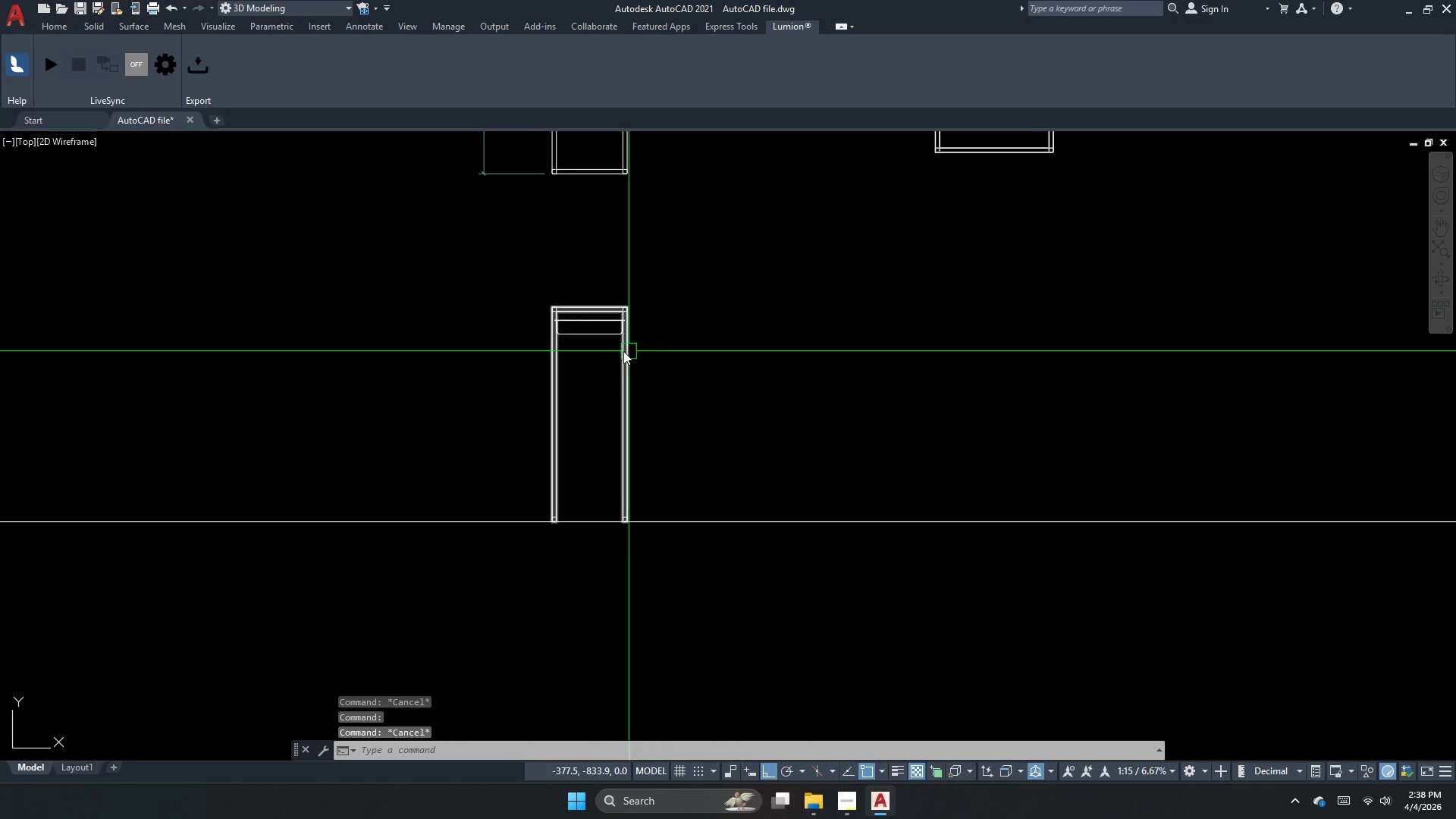 
key(S)
 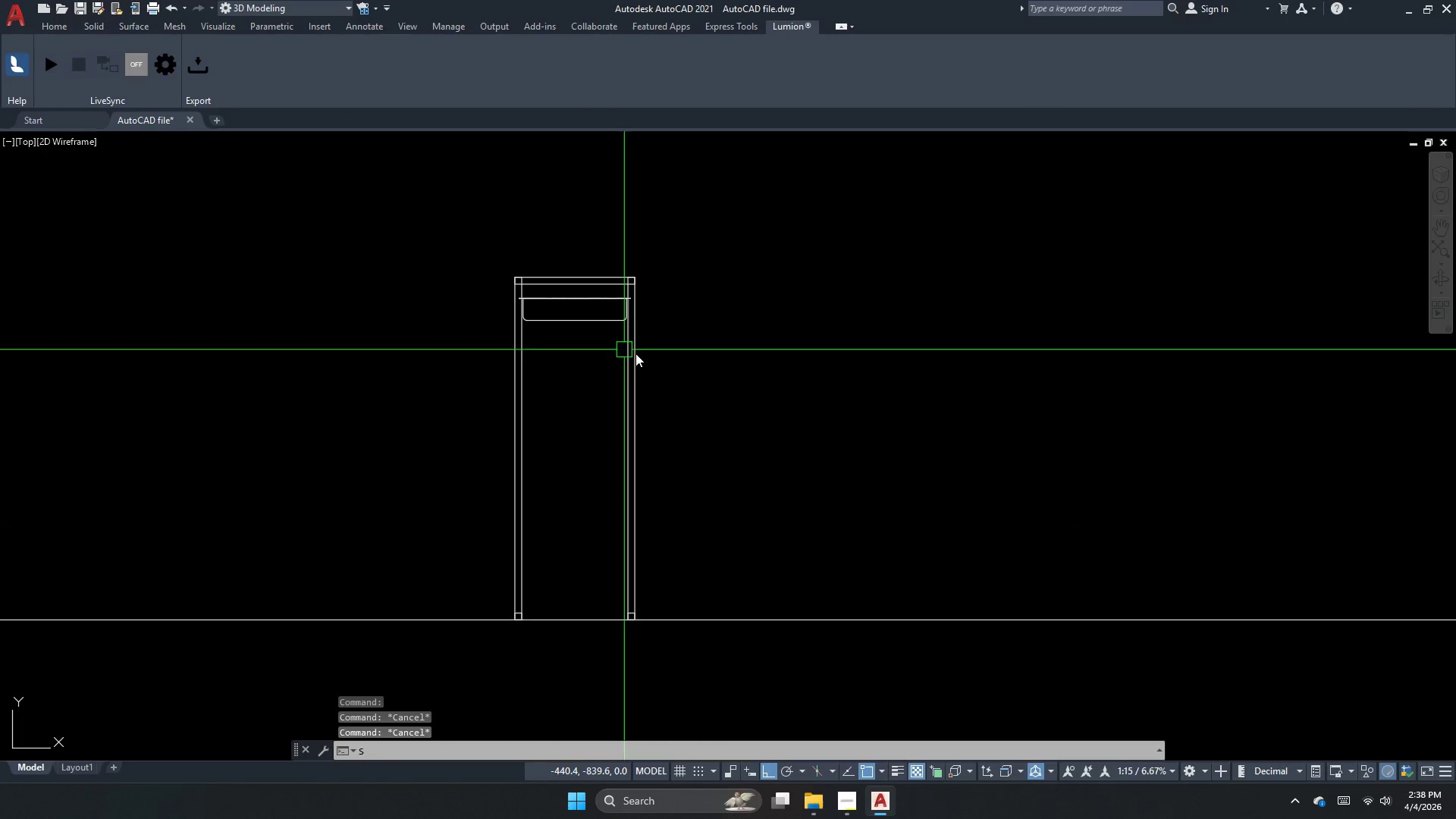 
key(Space)
 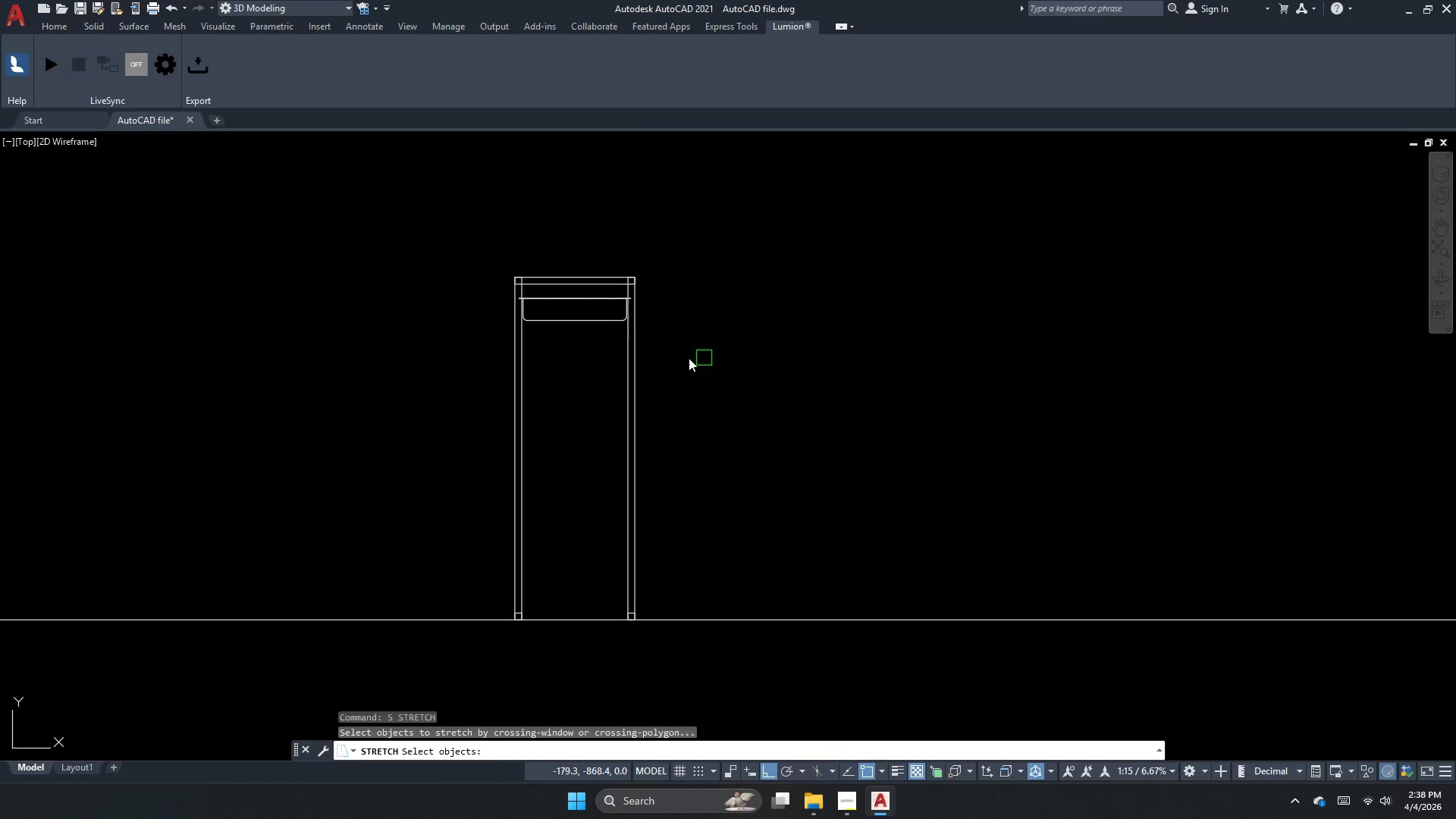 
left_click_drag(start_coordinate=[697, 358], to_coordinate=[565, 302])
 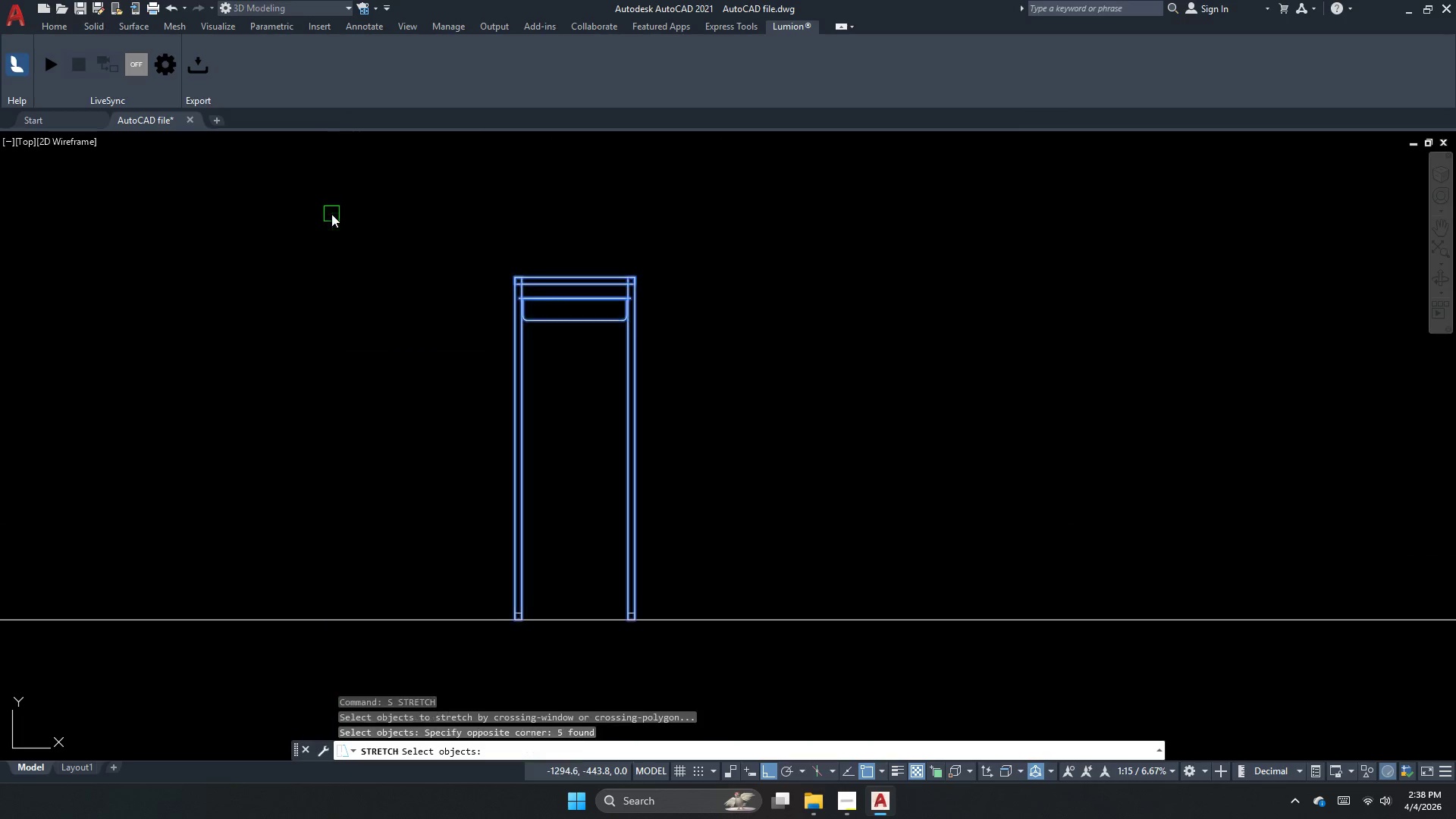 
scroll: coordinate [612, 356], scroll_direction: up, amount: 1.0
 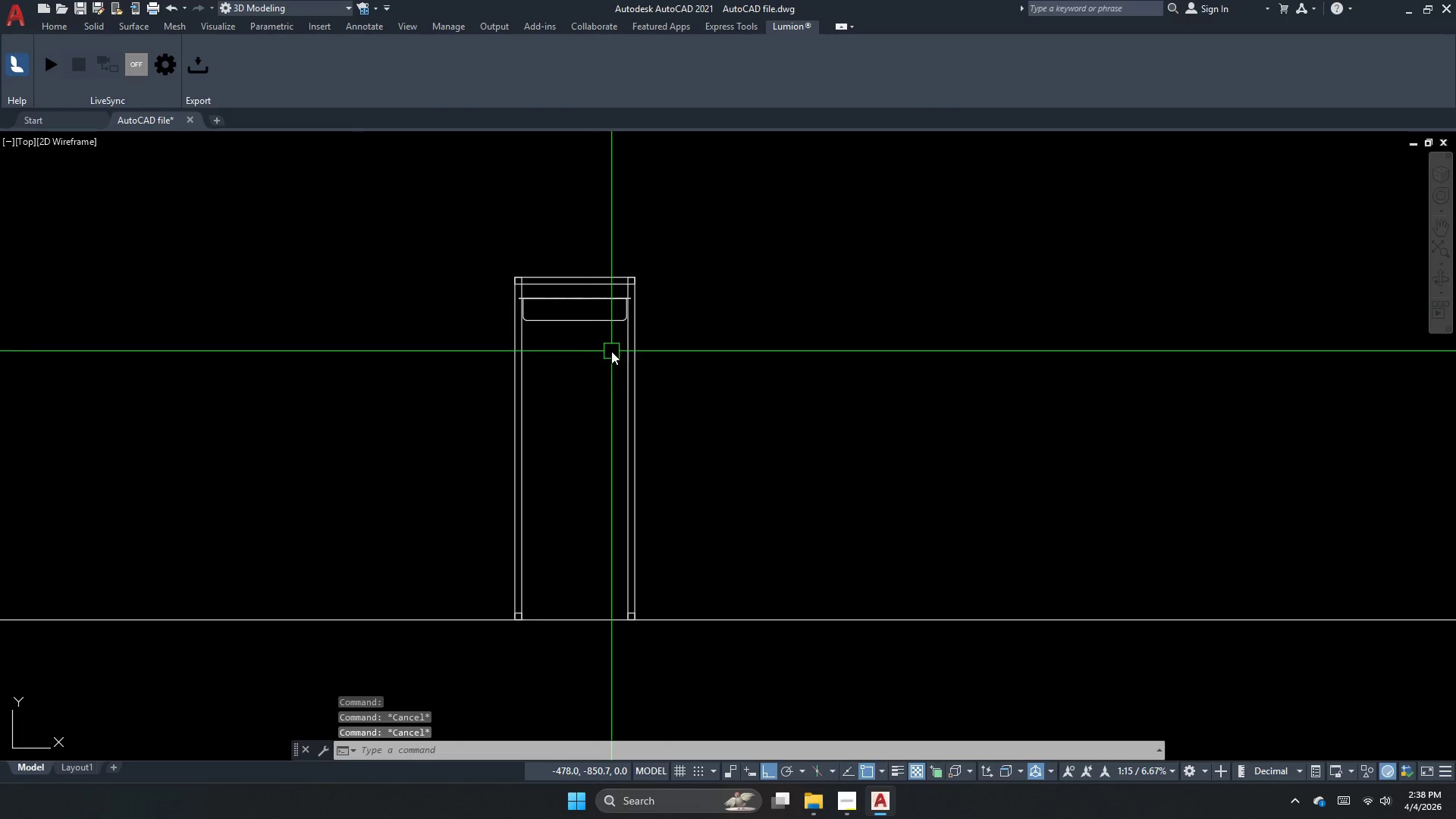 
left_click_drag(start_coordinate=[331, 214], to_coordinate=[320, 239])
 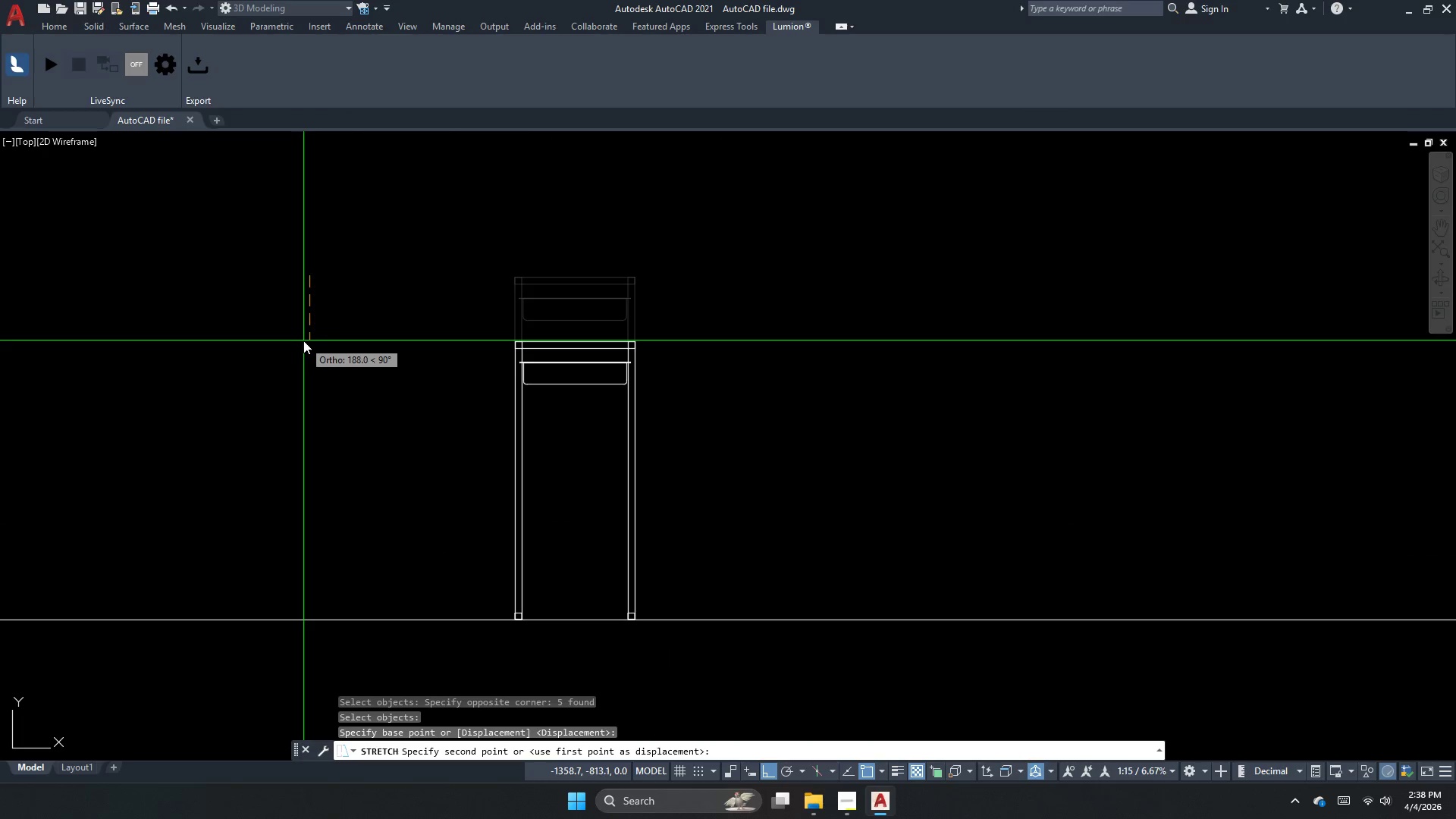 
key(Space)
 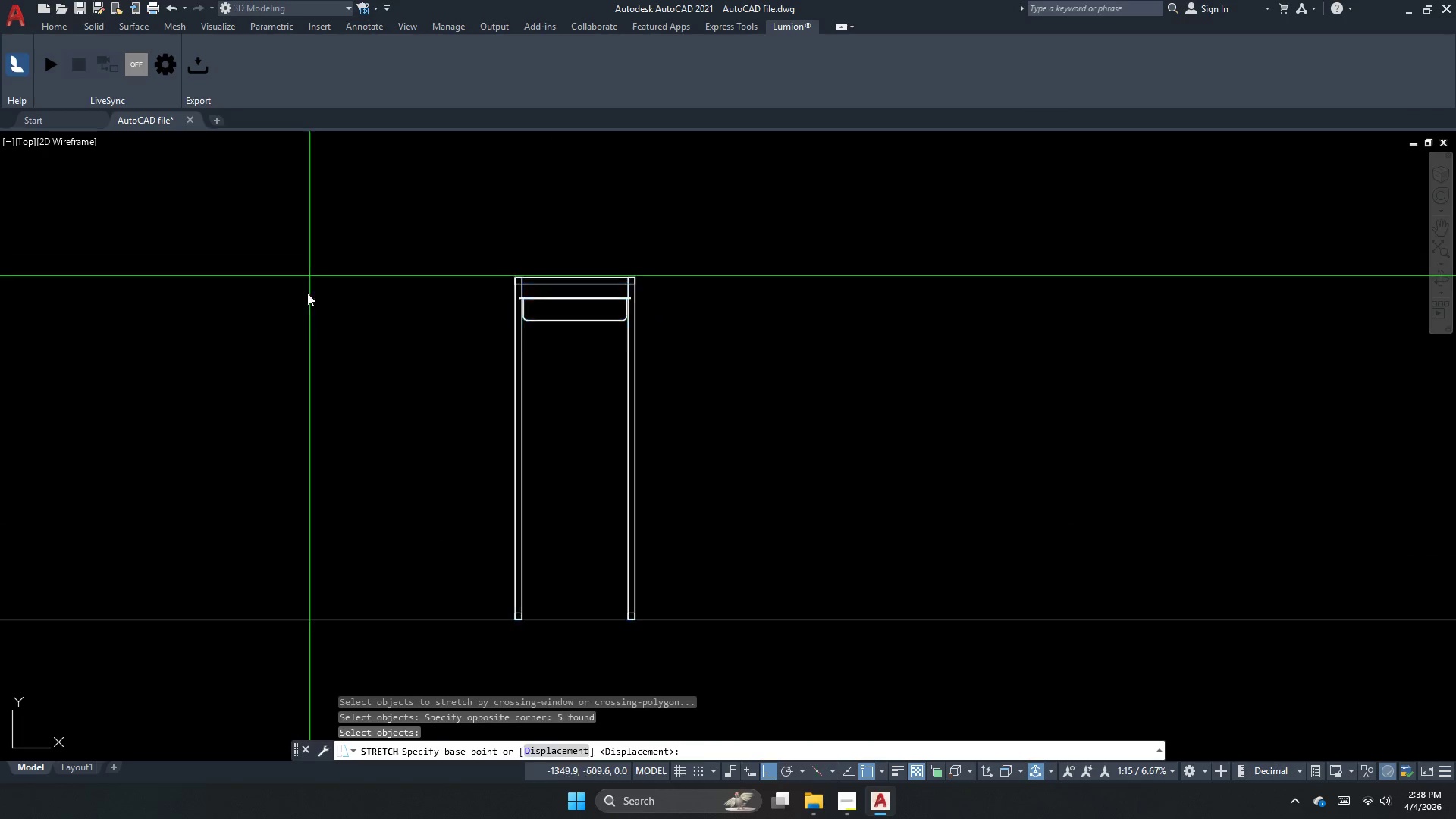 
left_click_drag(start_coordinate=[309, 276], to_coordinate=[303, 333])
 